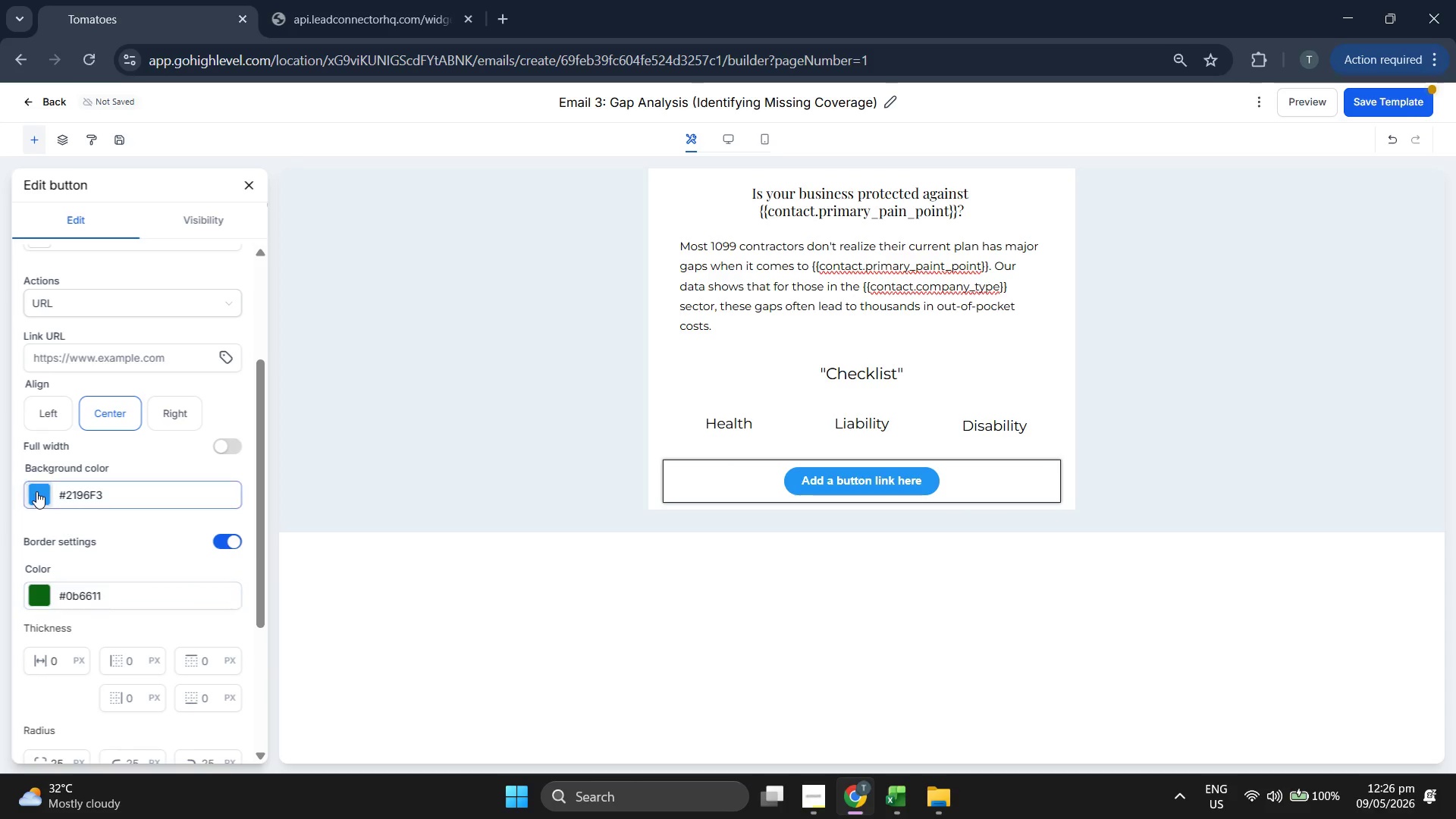 
left_click([37, 487])
 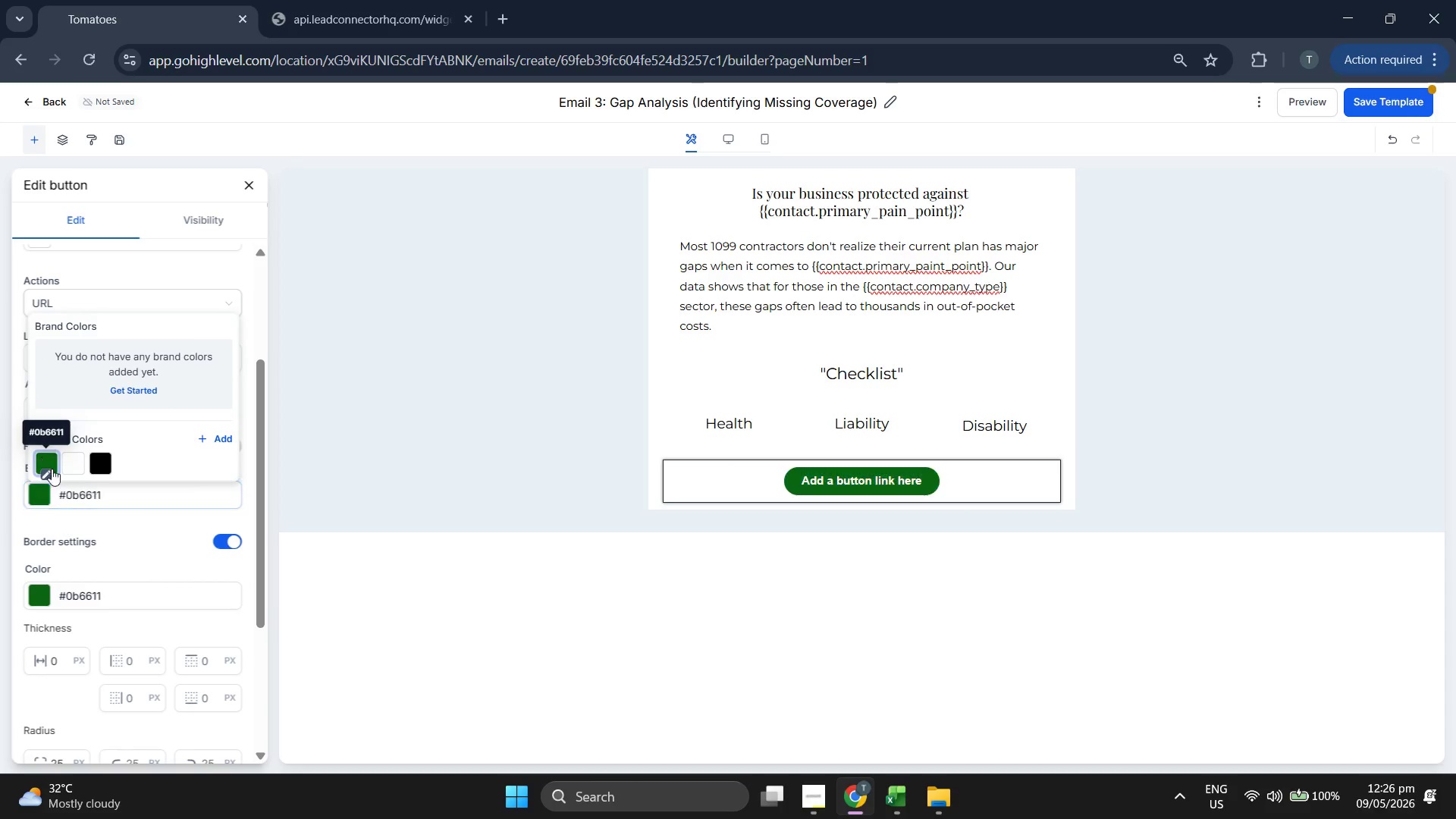 
double_click([159, 555])
 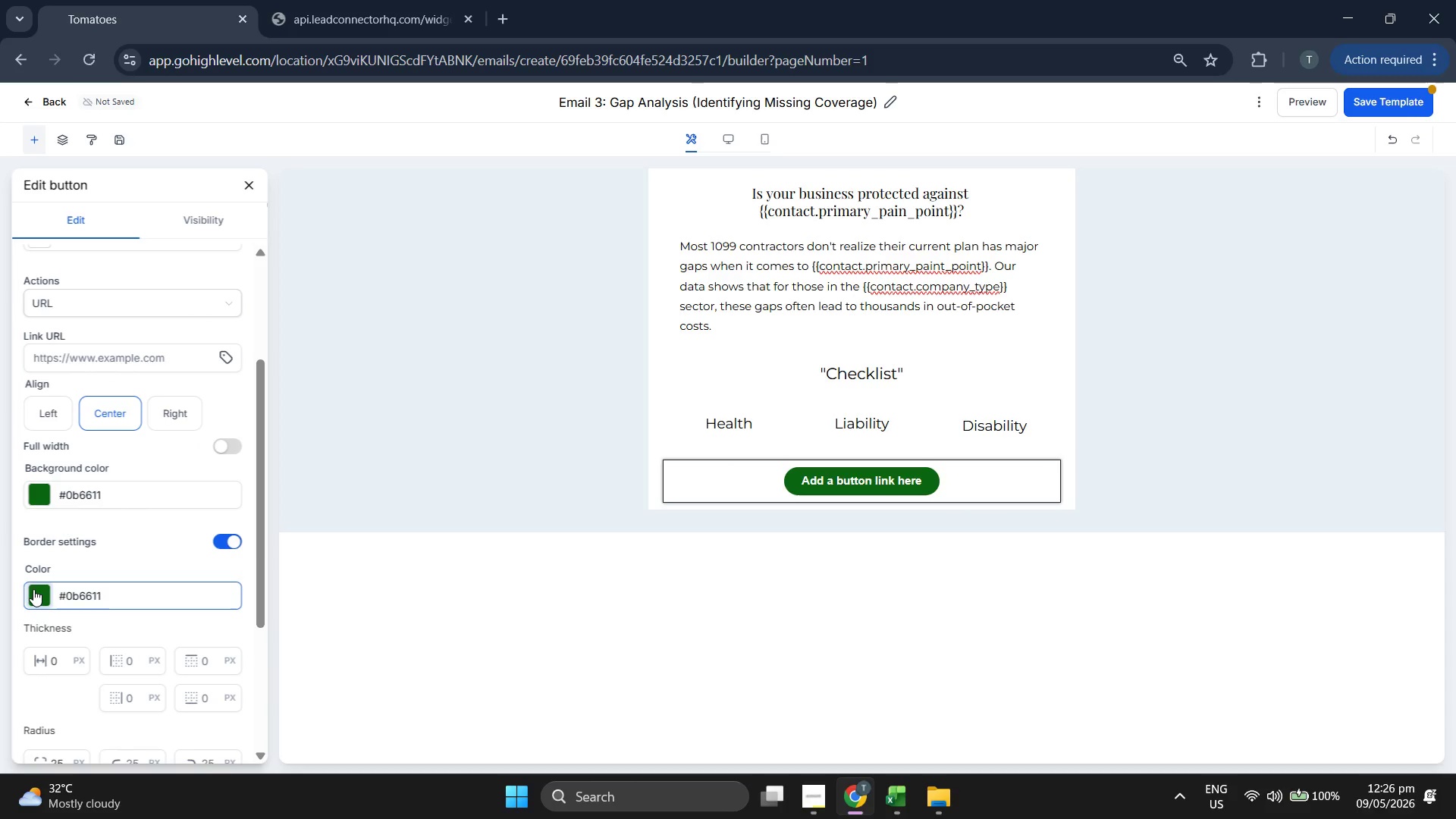 
left_click([34, 590])
 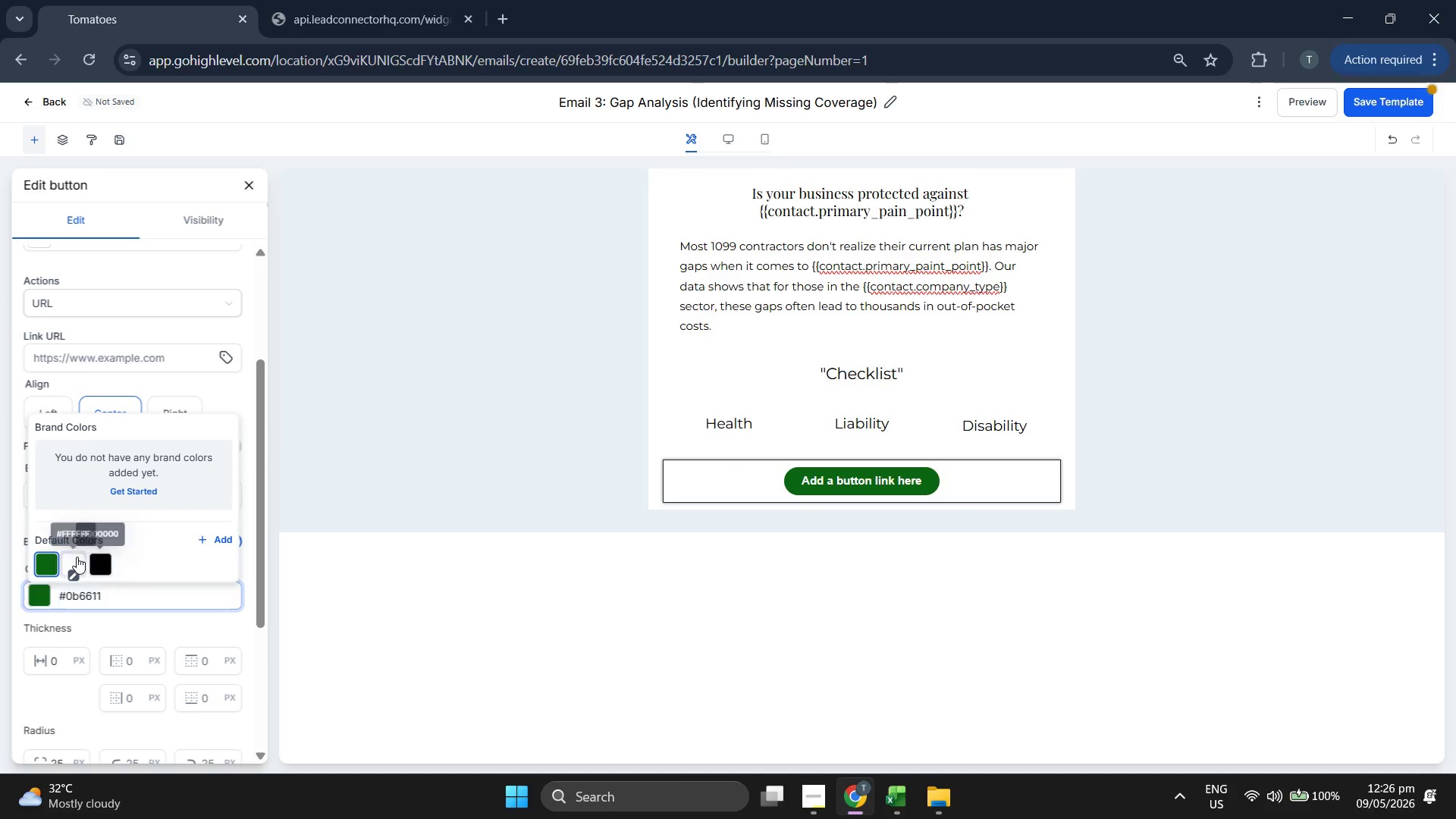 
double_click([261, 576])
 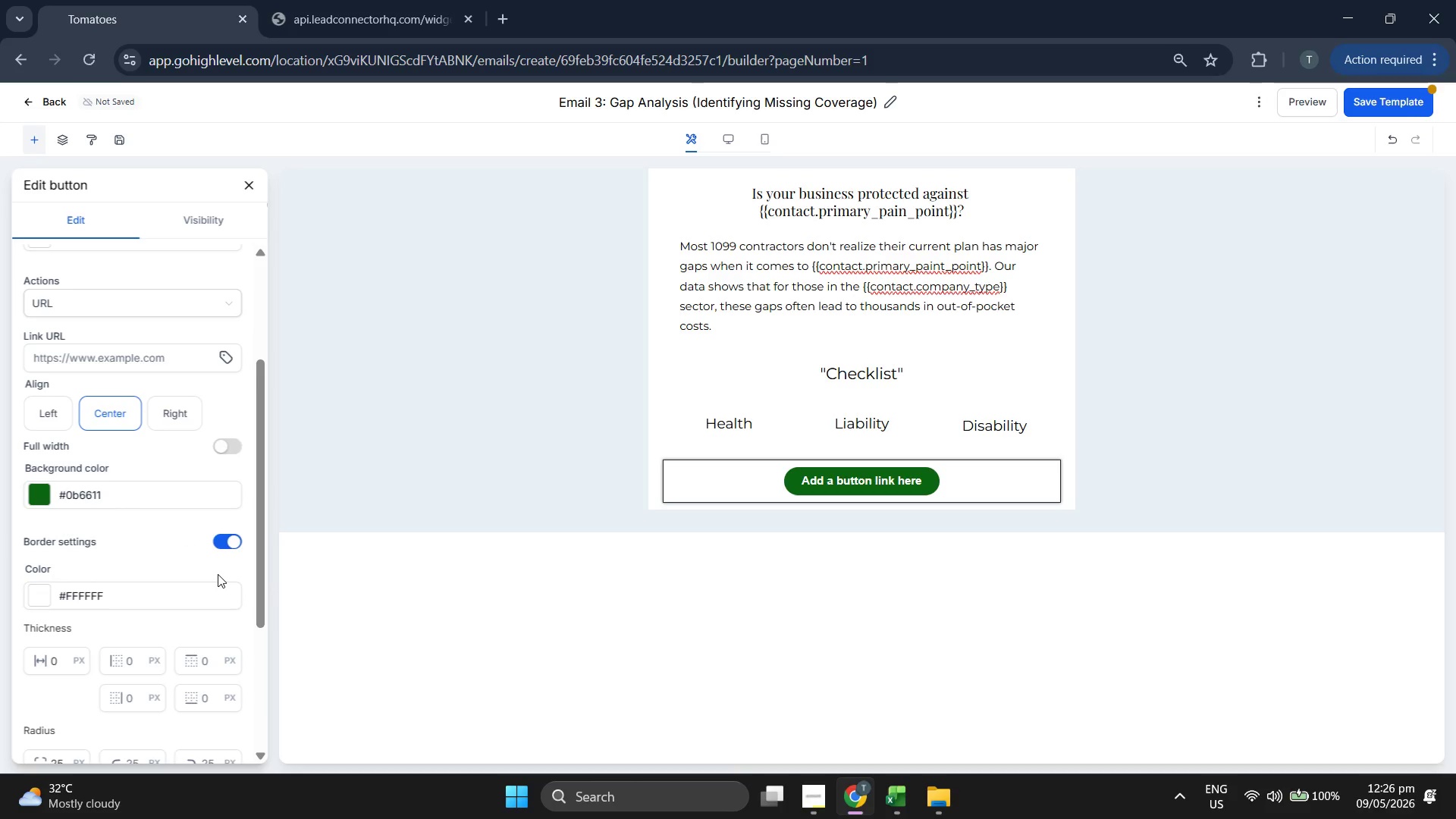 
scroll: coordinate [109, 331], scroll_direction: up, amount: 3.0
 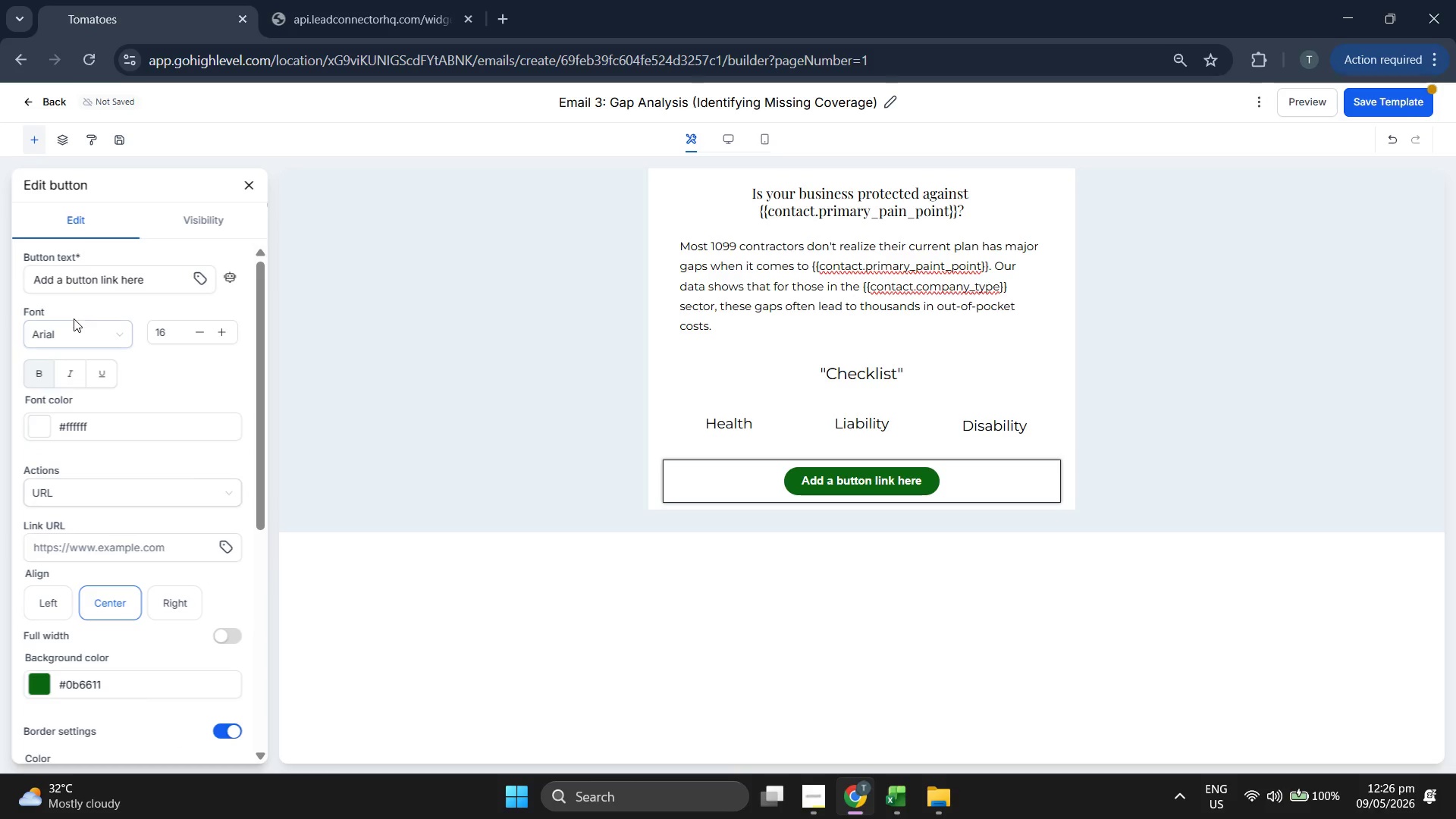 
left_click([74, 320])
 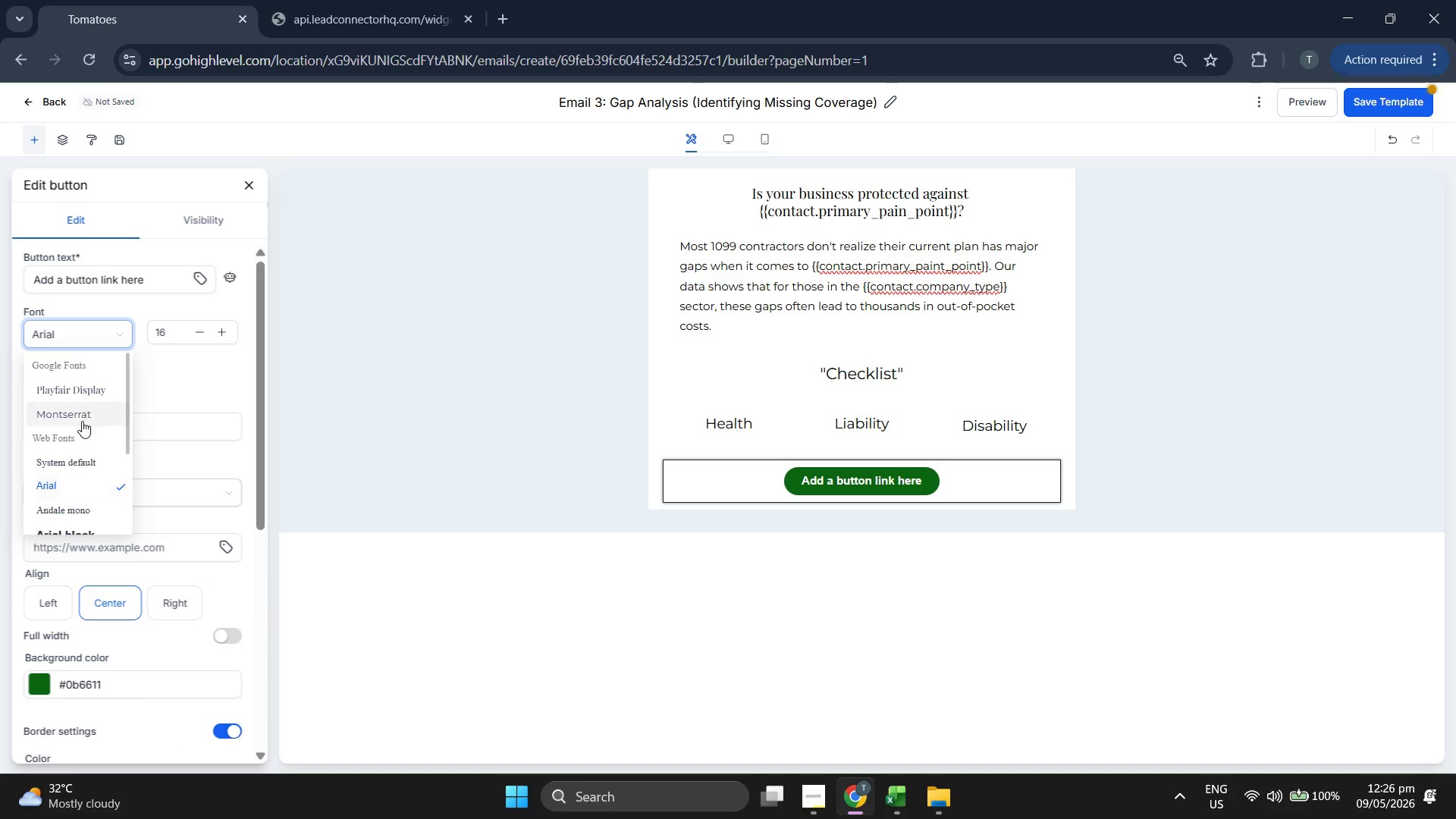 
left_click([81, 418])
 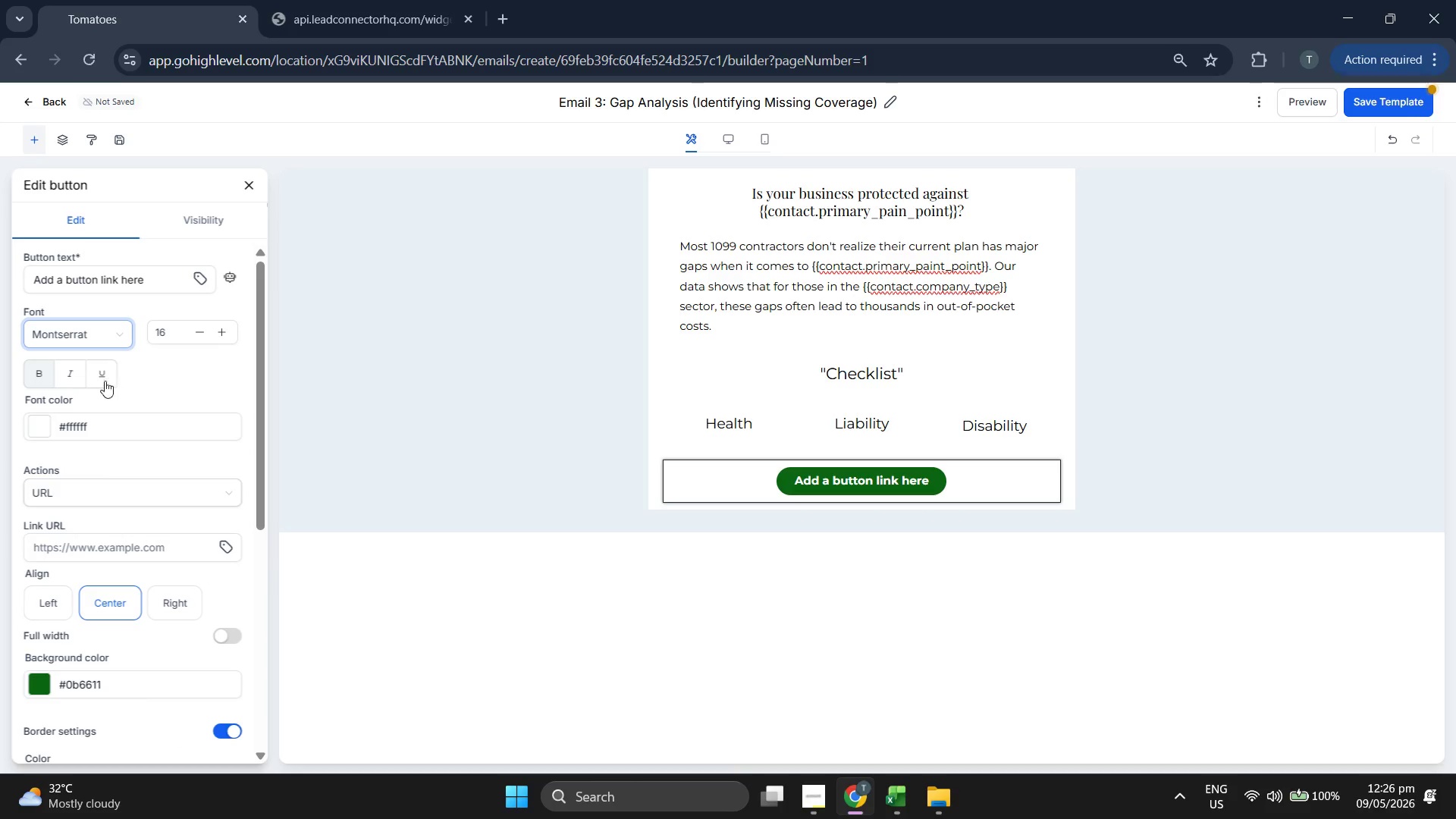 
left_click([96, 376])
 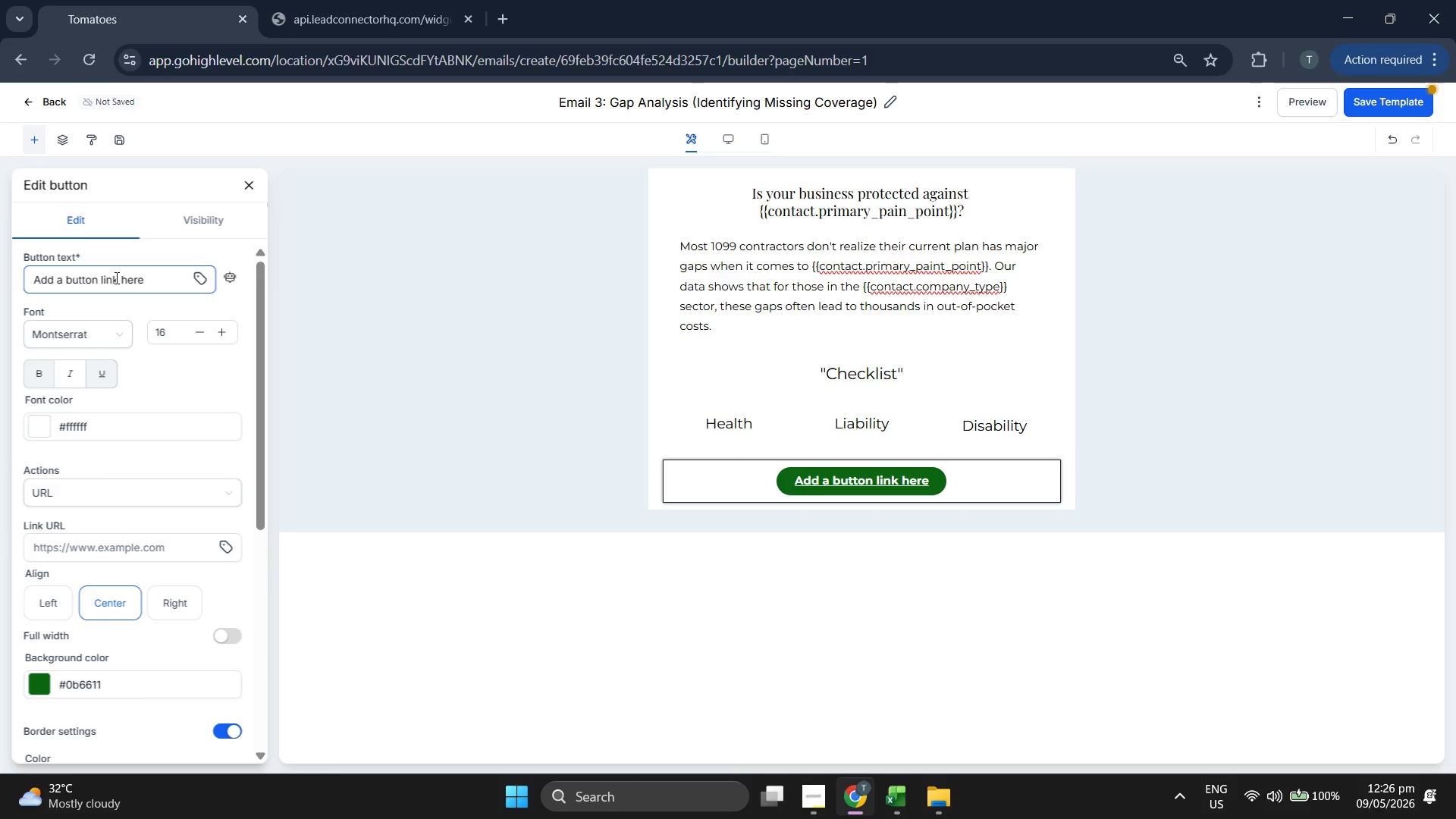 
double_click([115, 278])
 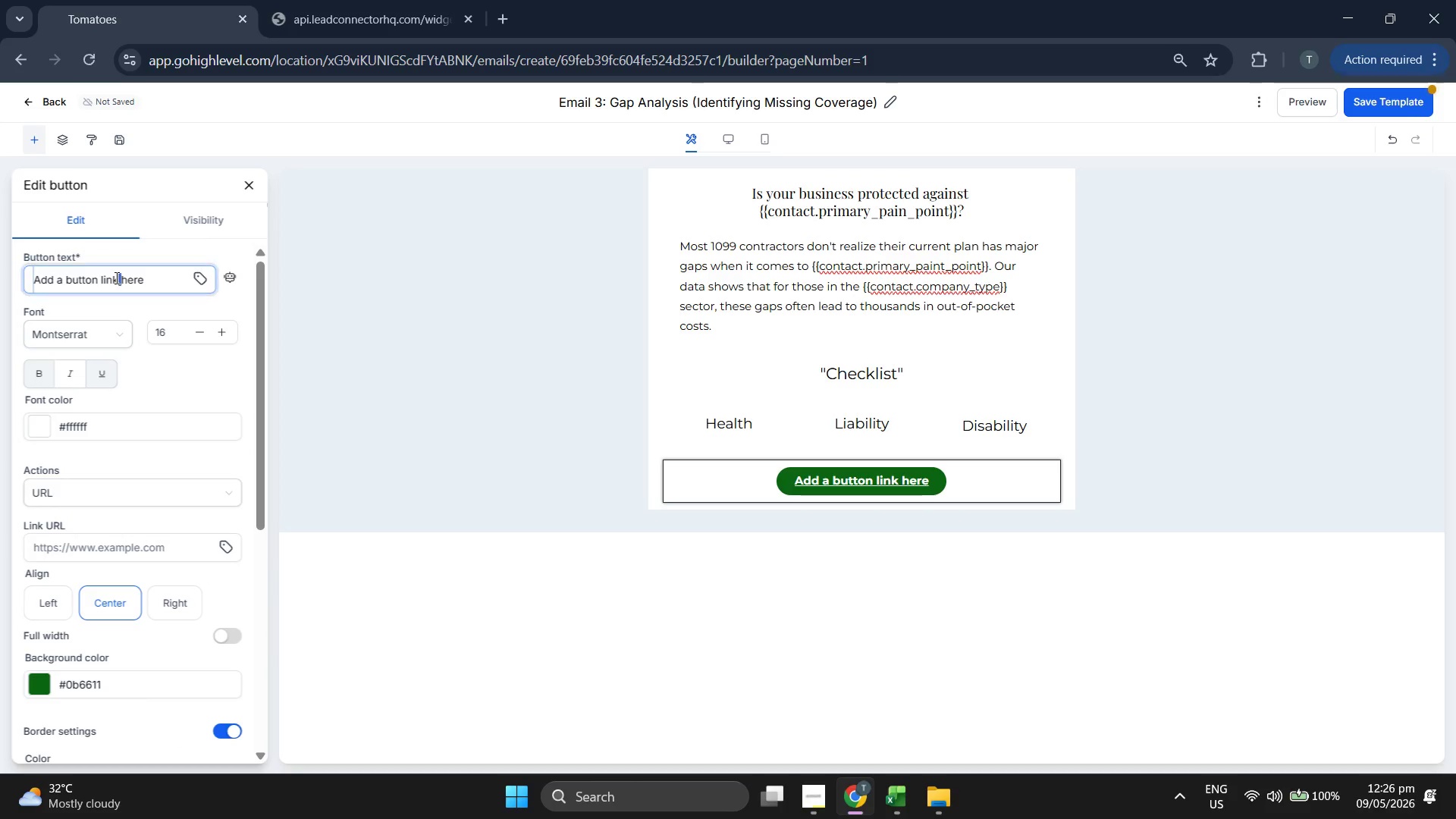 
triple_click([115, 278])
 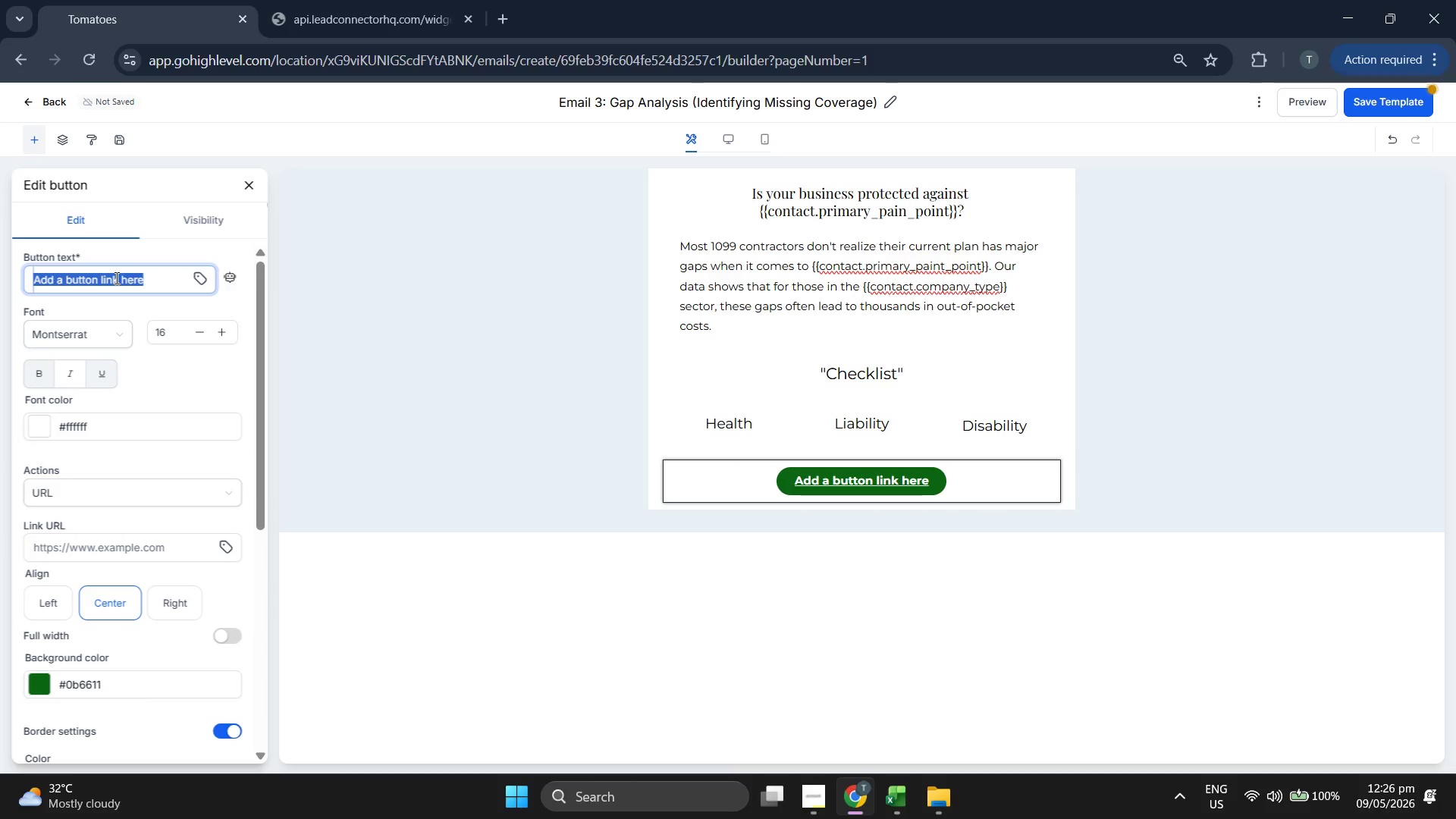 
key(Backspace)
type(RUN)
key(Backspace)
key(Backspace)
type(un My Gap an)
key(Backspace)
key(Backspace)
type(Analysis)
 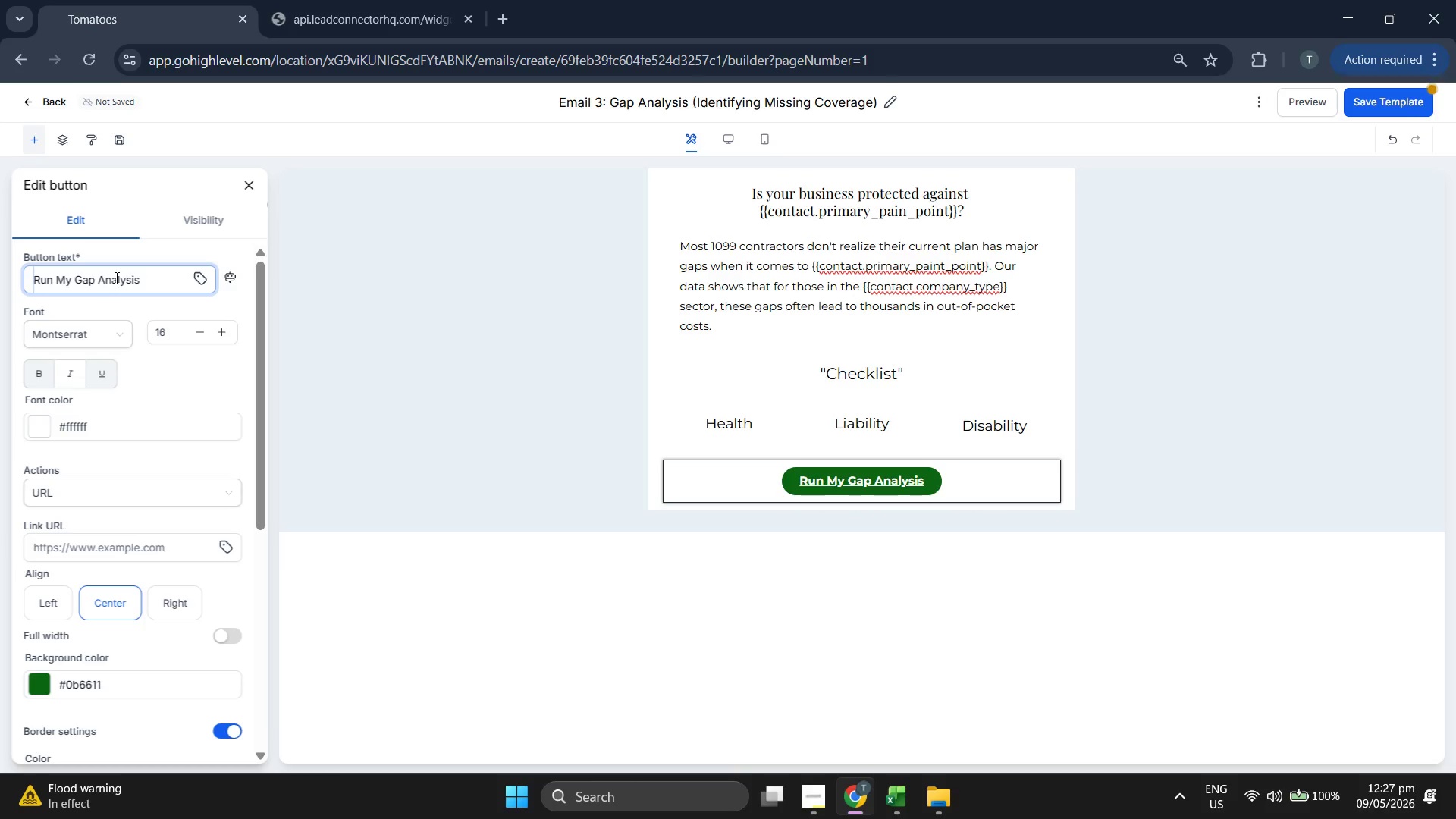 
scroll: coordinate [90, 403], scroll_direction: down, amount: 2.0
 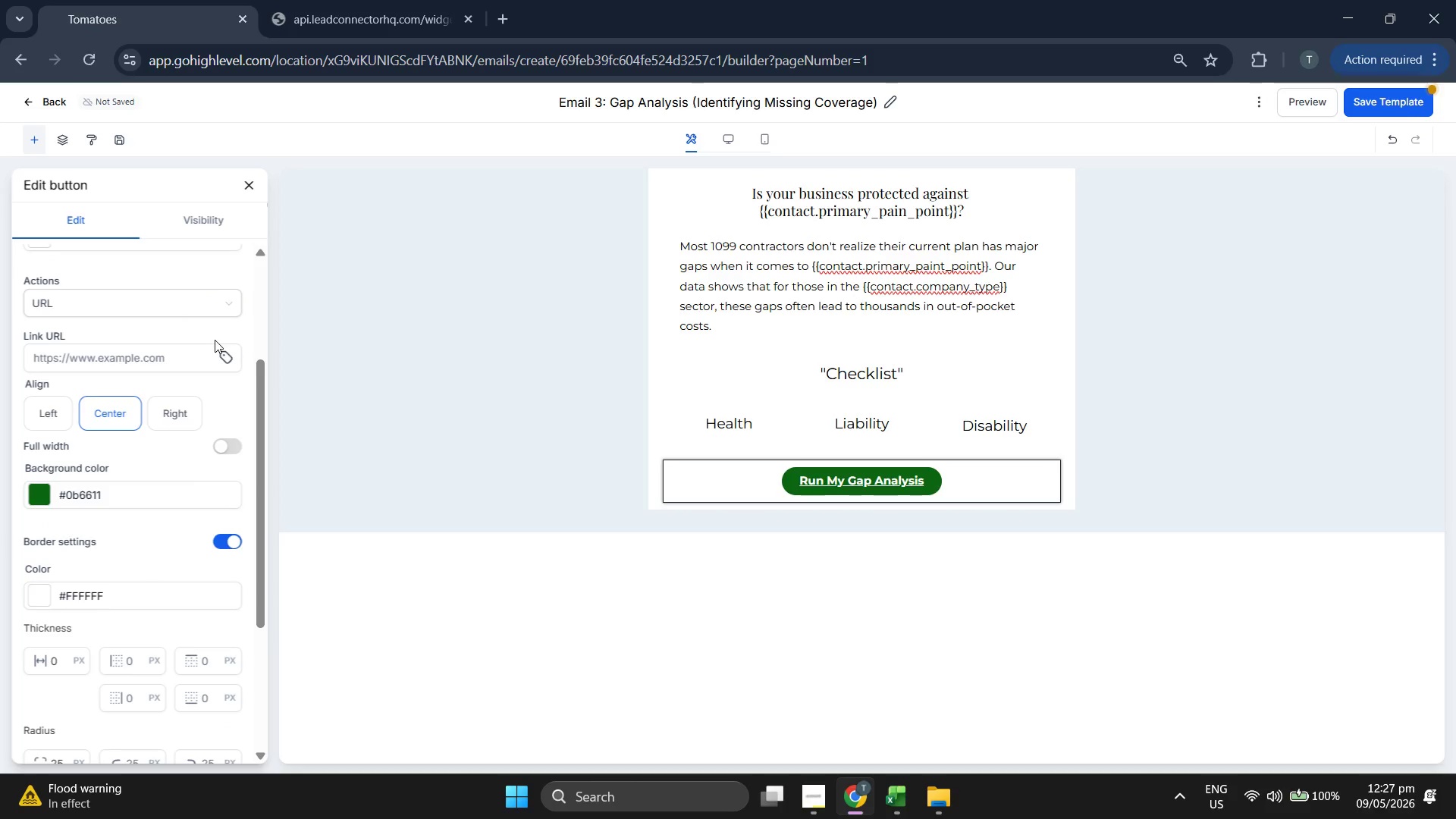 
double_click([224, 353])
 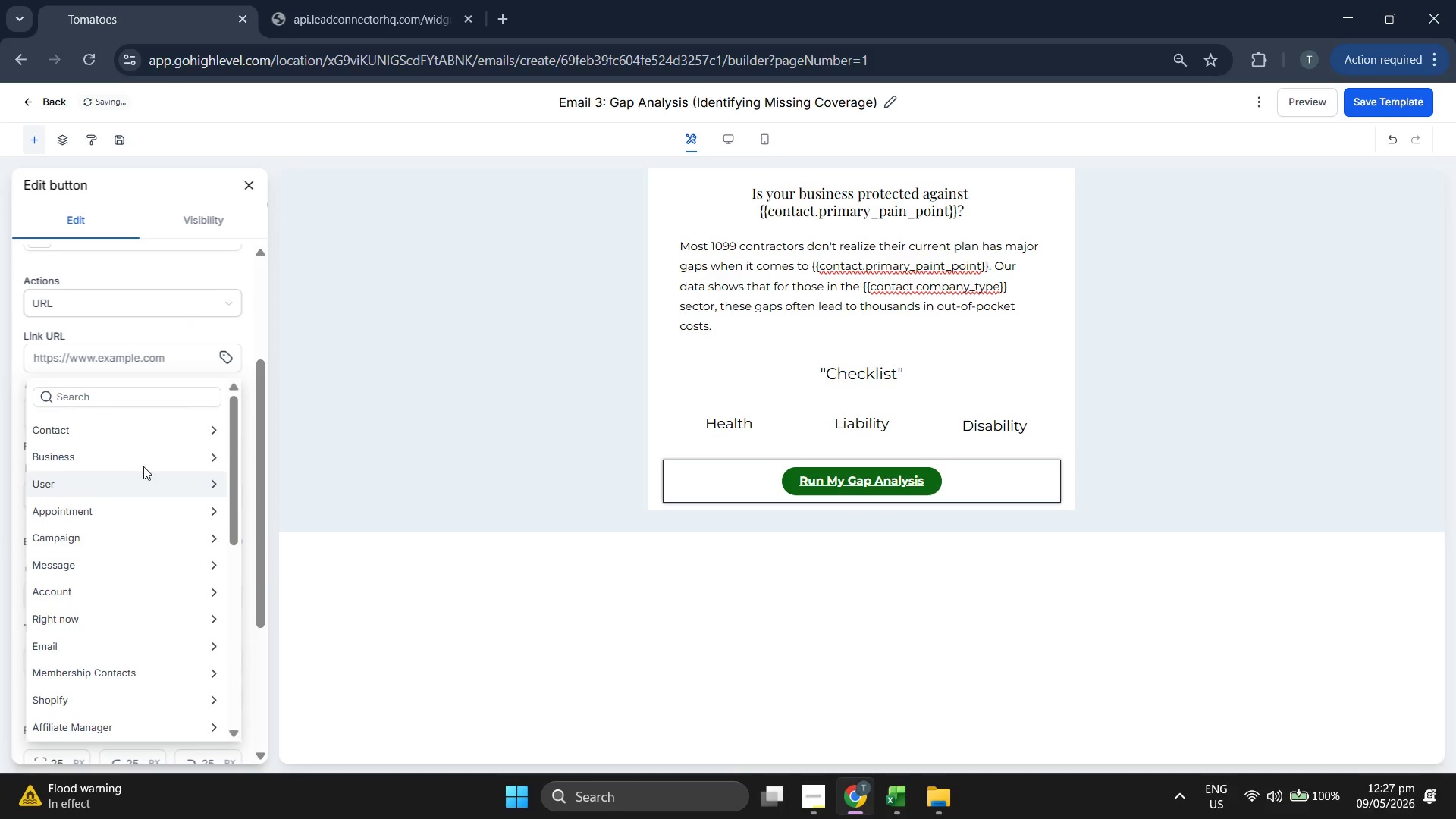 
scroll: coordinate [144, 661], scroll_direction: down, amount: 9.0
 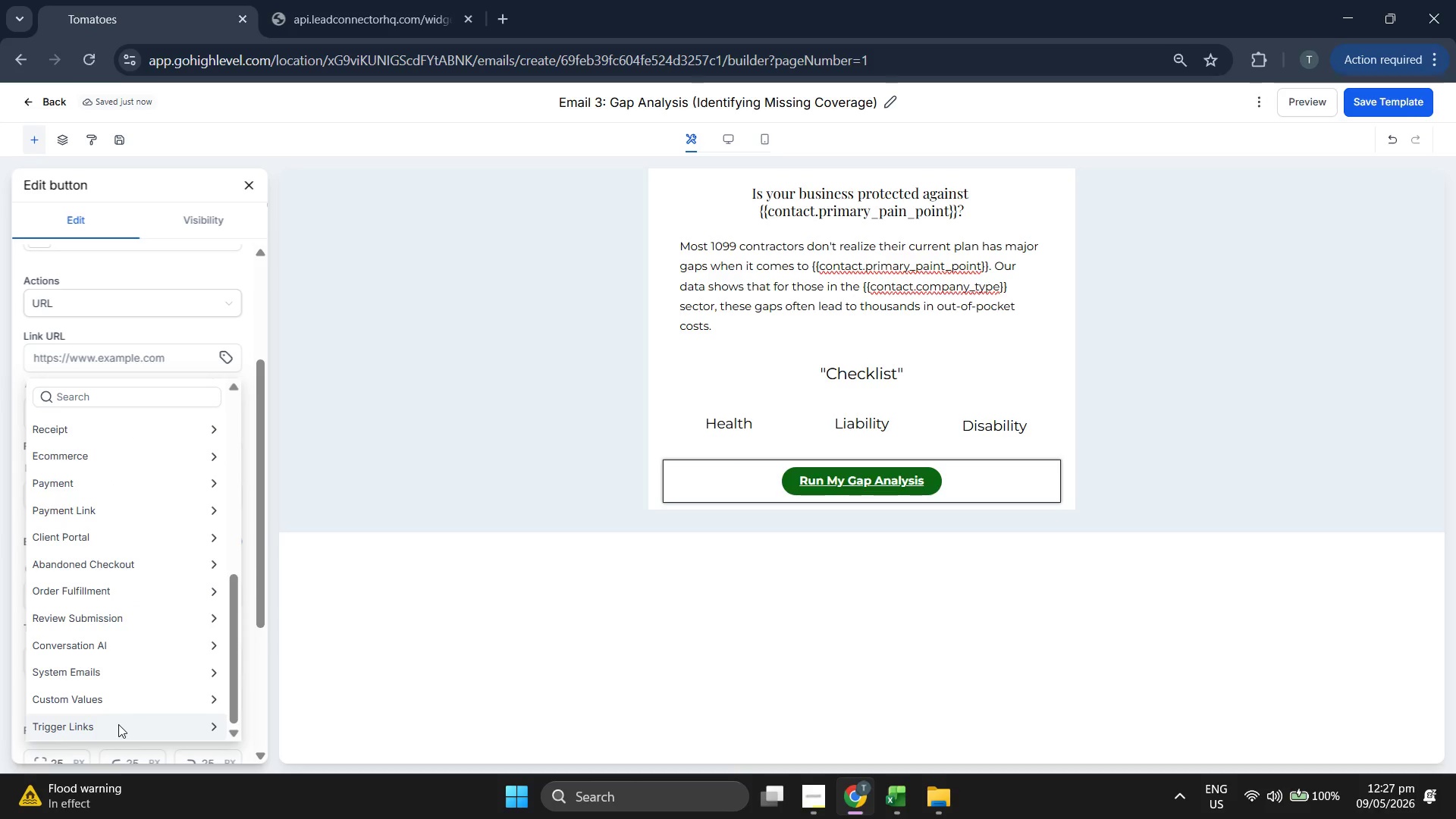 
left_click([118, 725])
 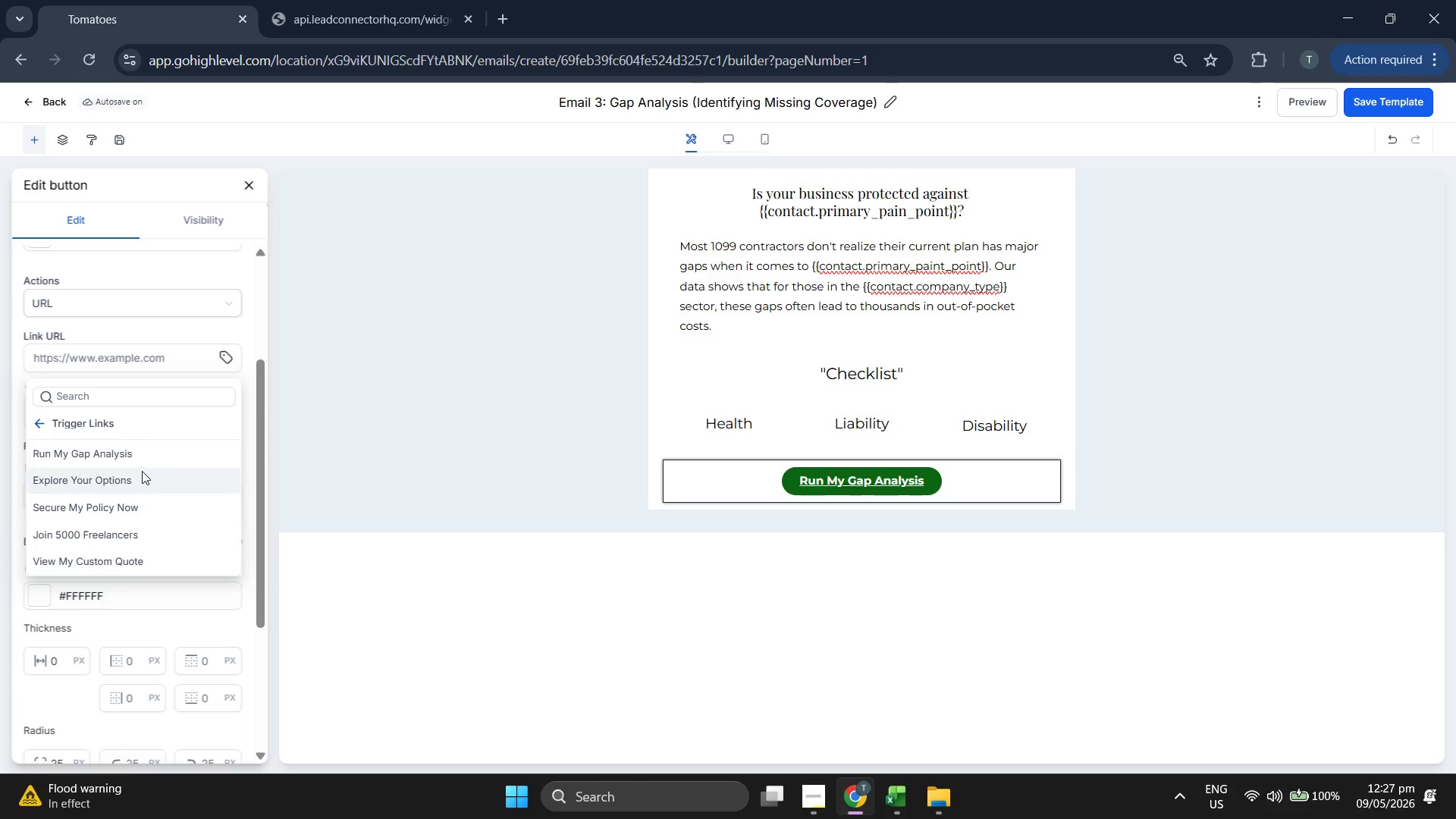 
left_click([142, 457])
 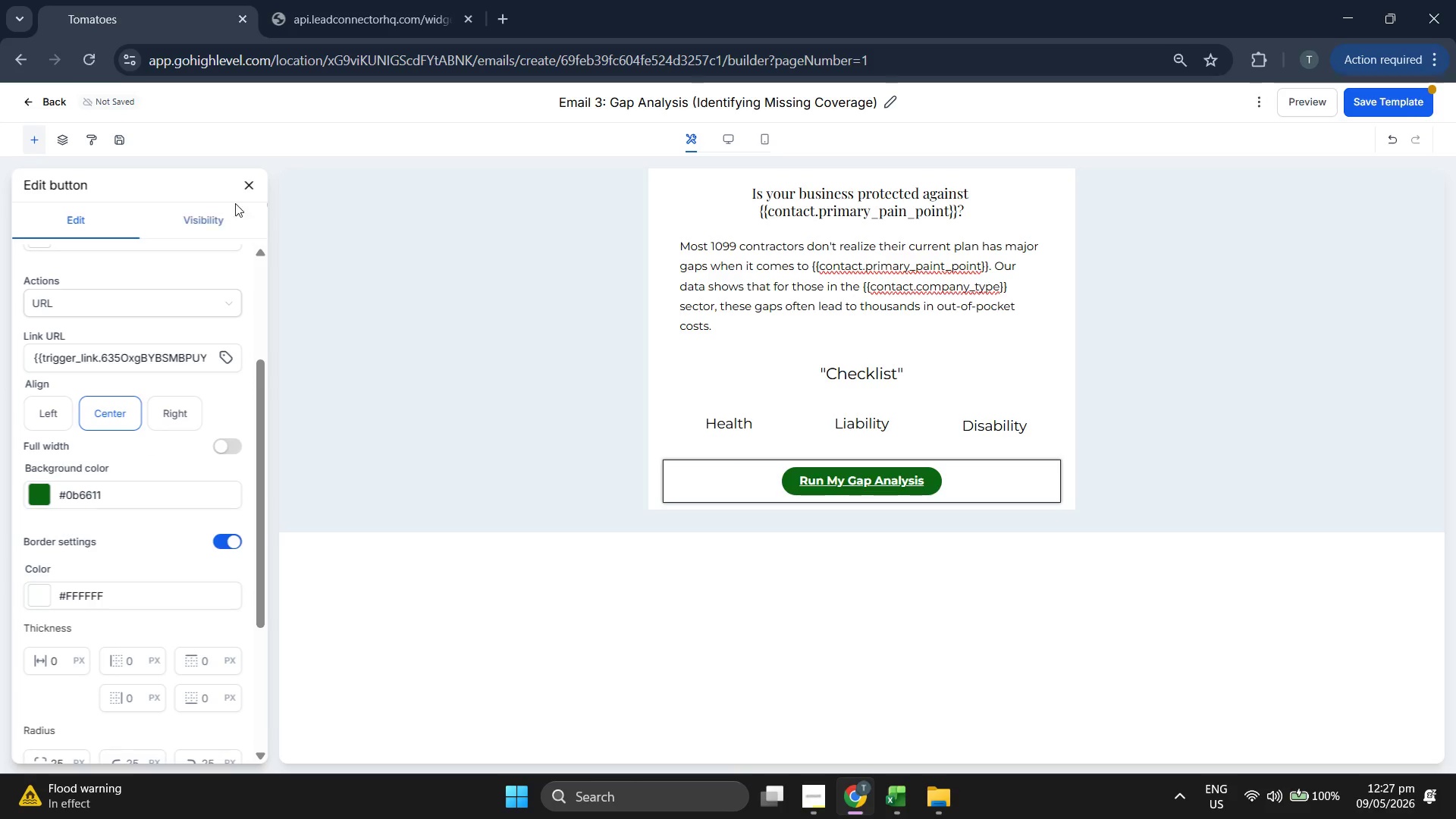 
left_click([250, 186])
 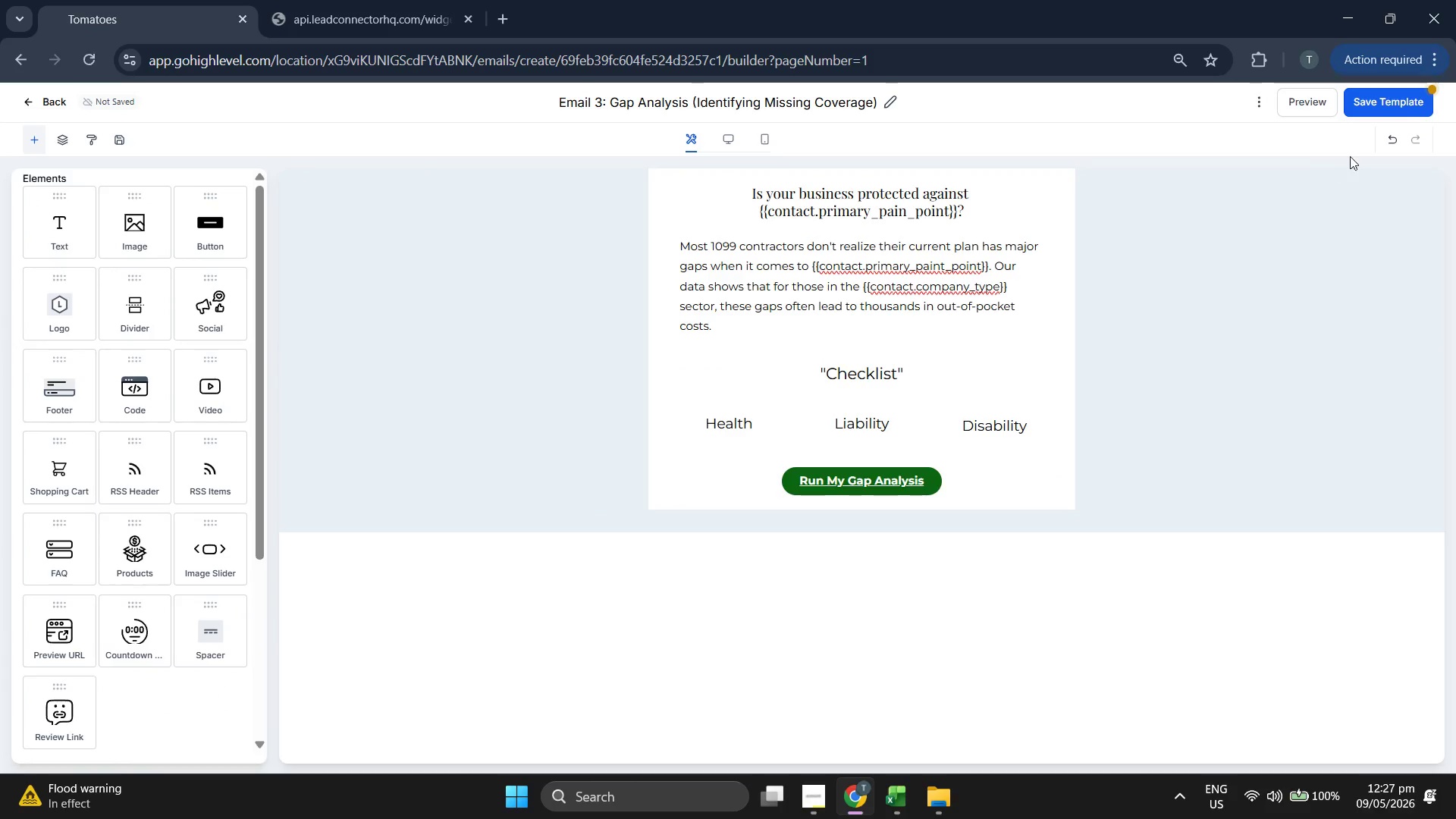 
left_click([1387, 104])
 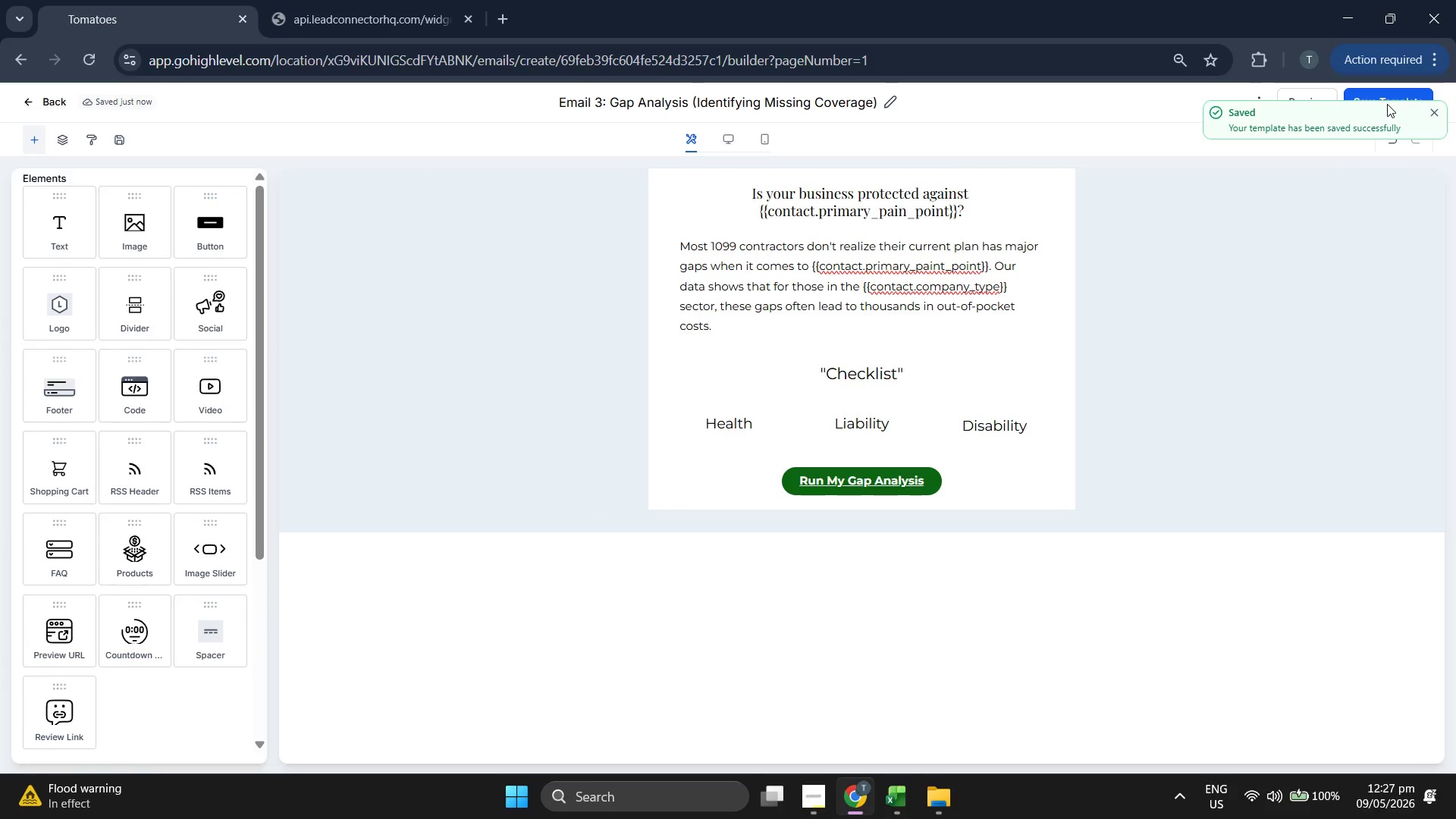 
left_click([1442, 118])
 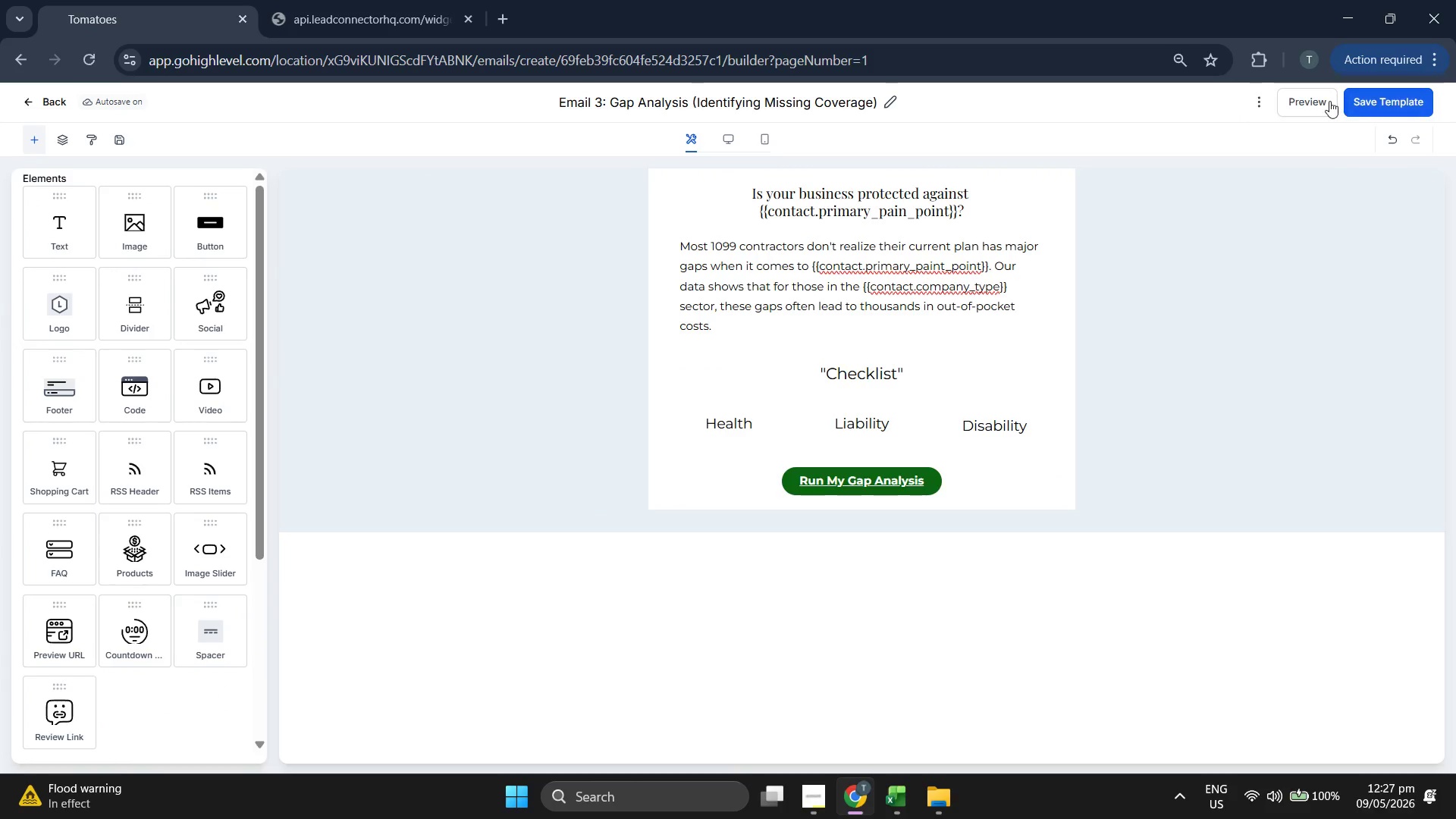 
left_click([1329, 101])
 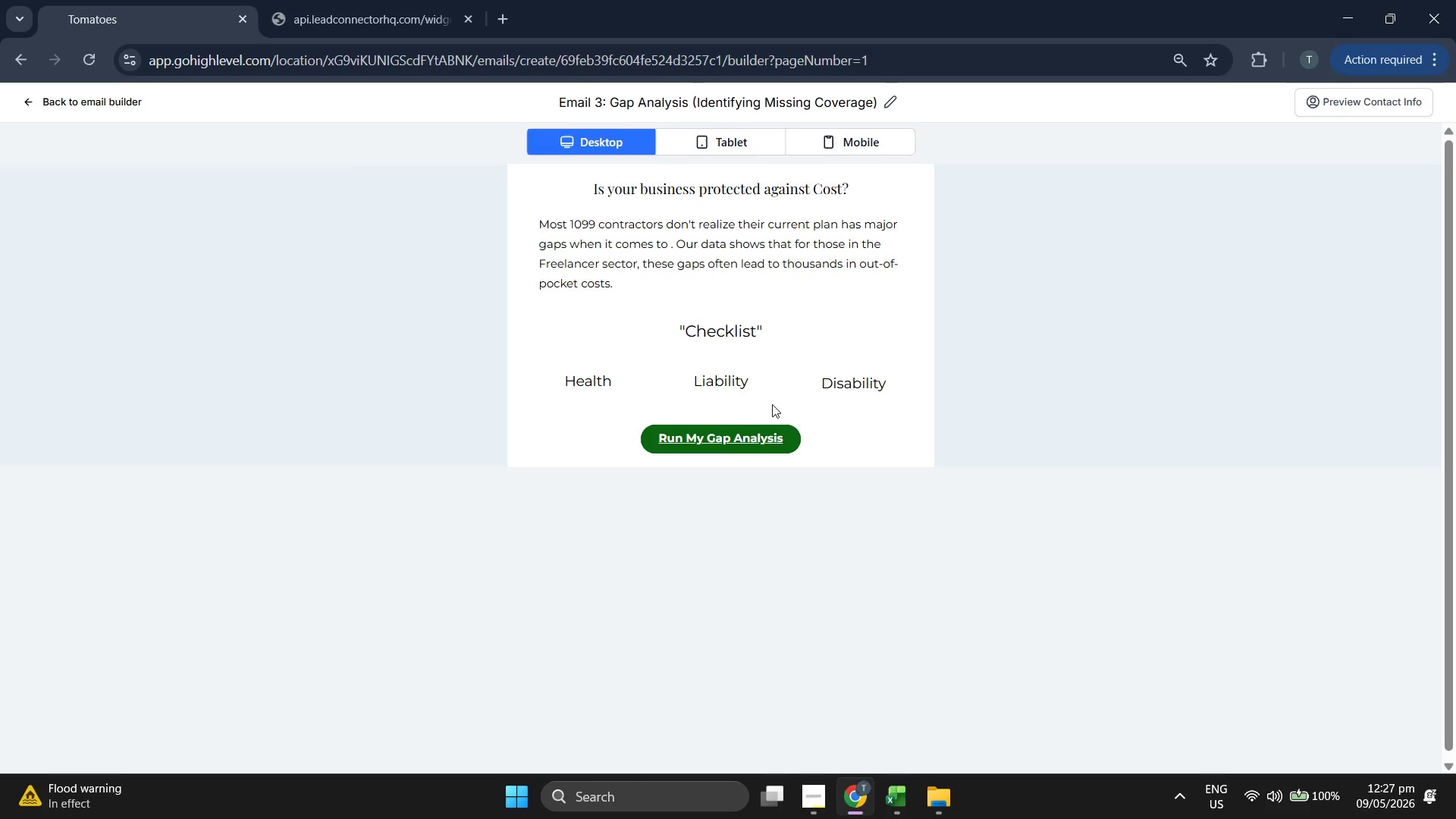 
left_click([869, 136])
 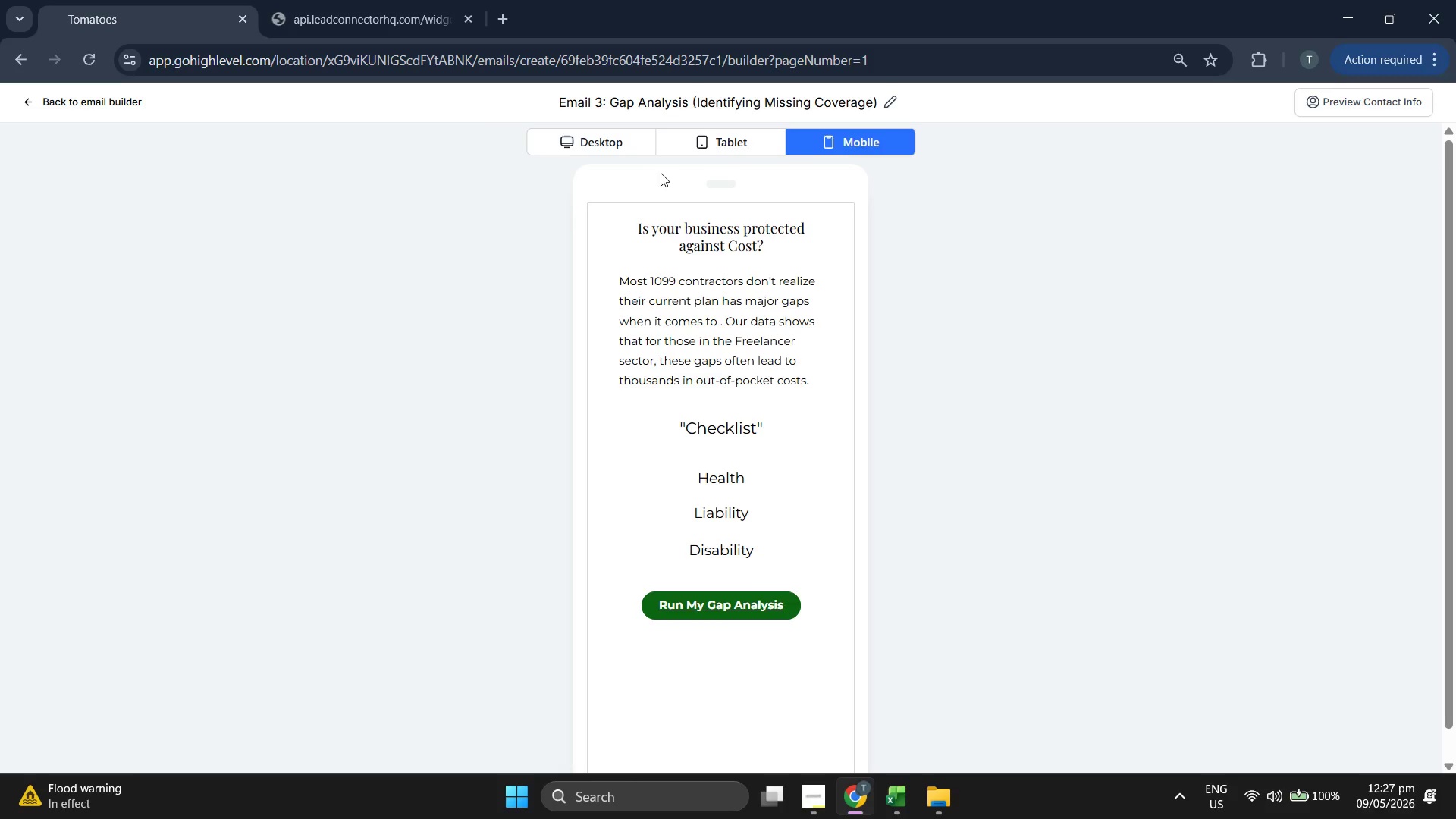 
left_click([601, 147])
 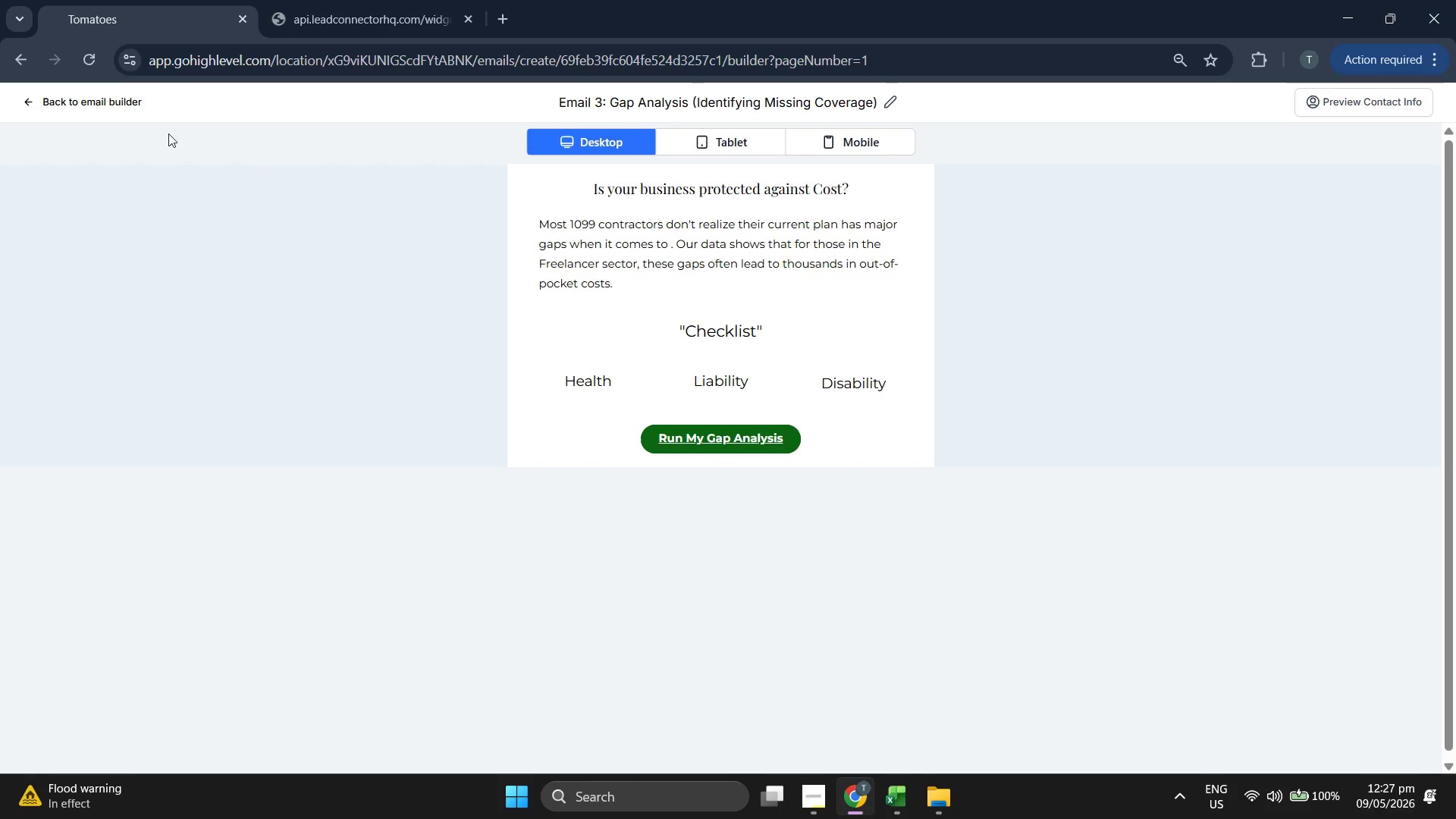 
left_click([91, 100])
 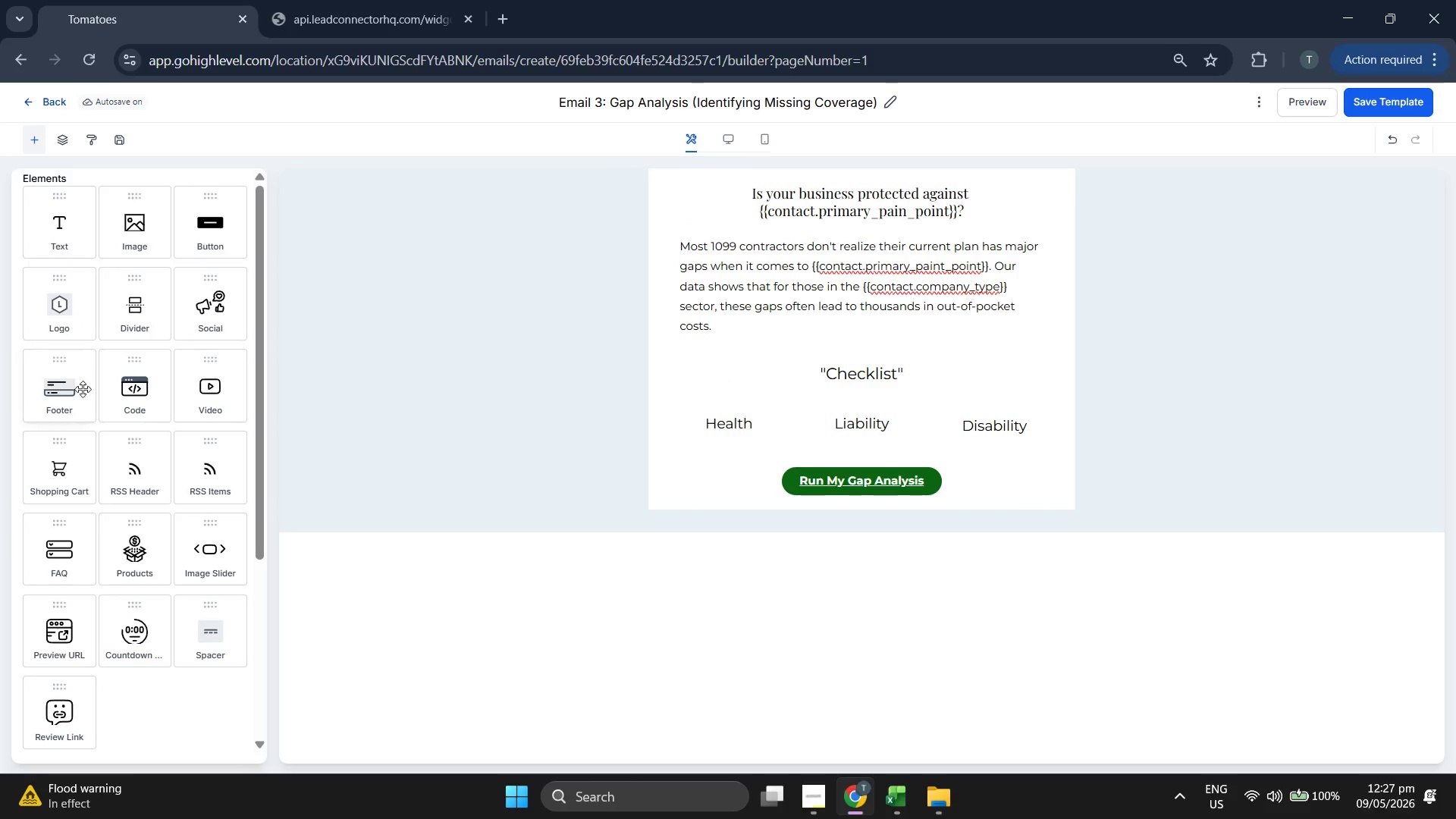 
scroll: coordinate [83, 403], scroll_direction: down, amount: 2.0
 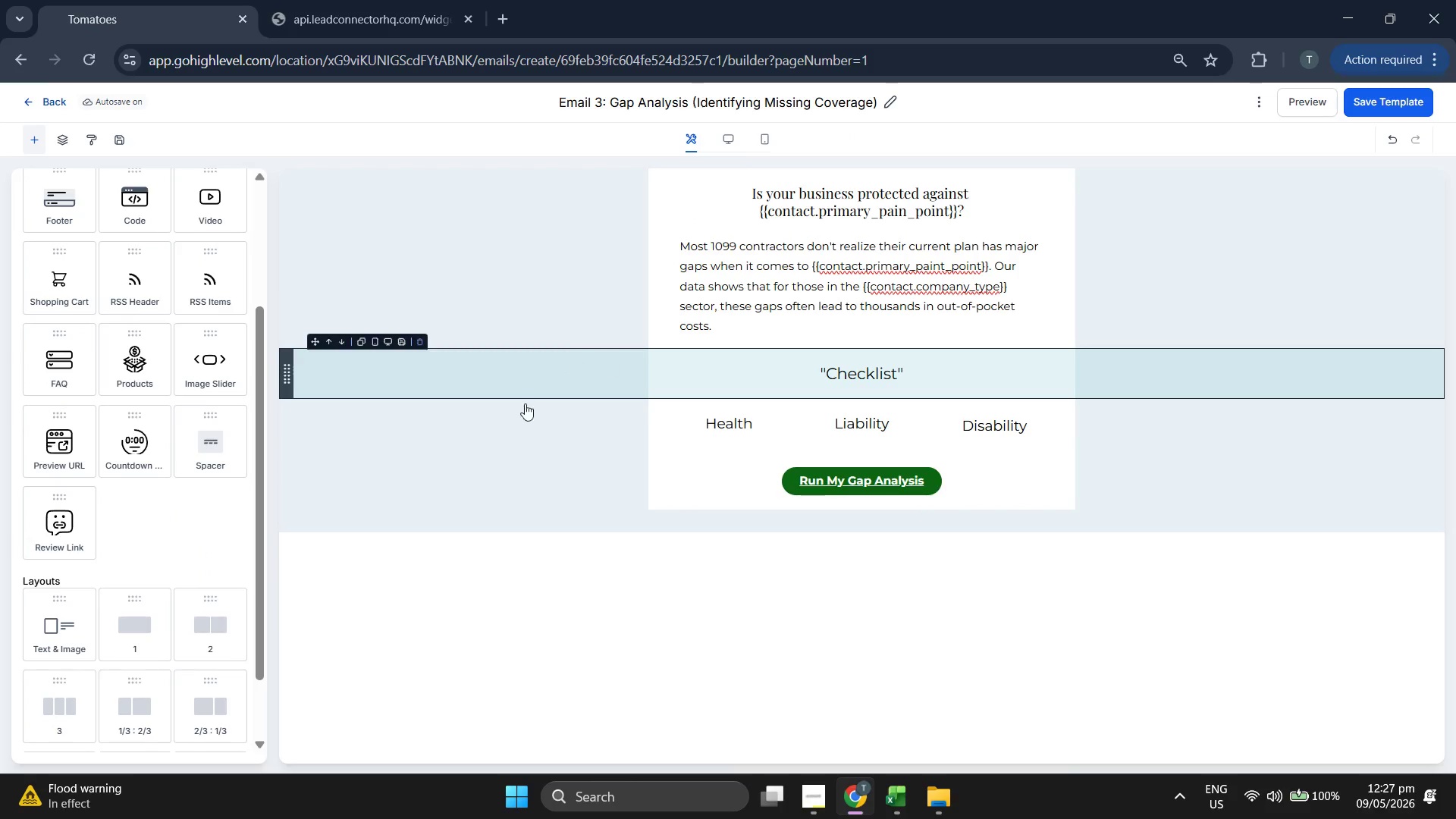 
left_click([513, 417])
 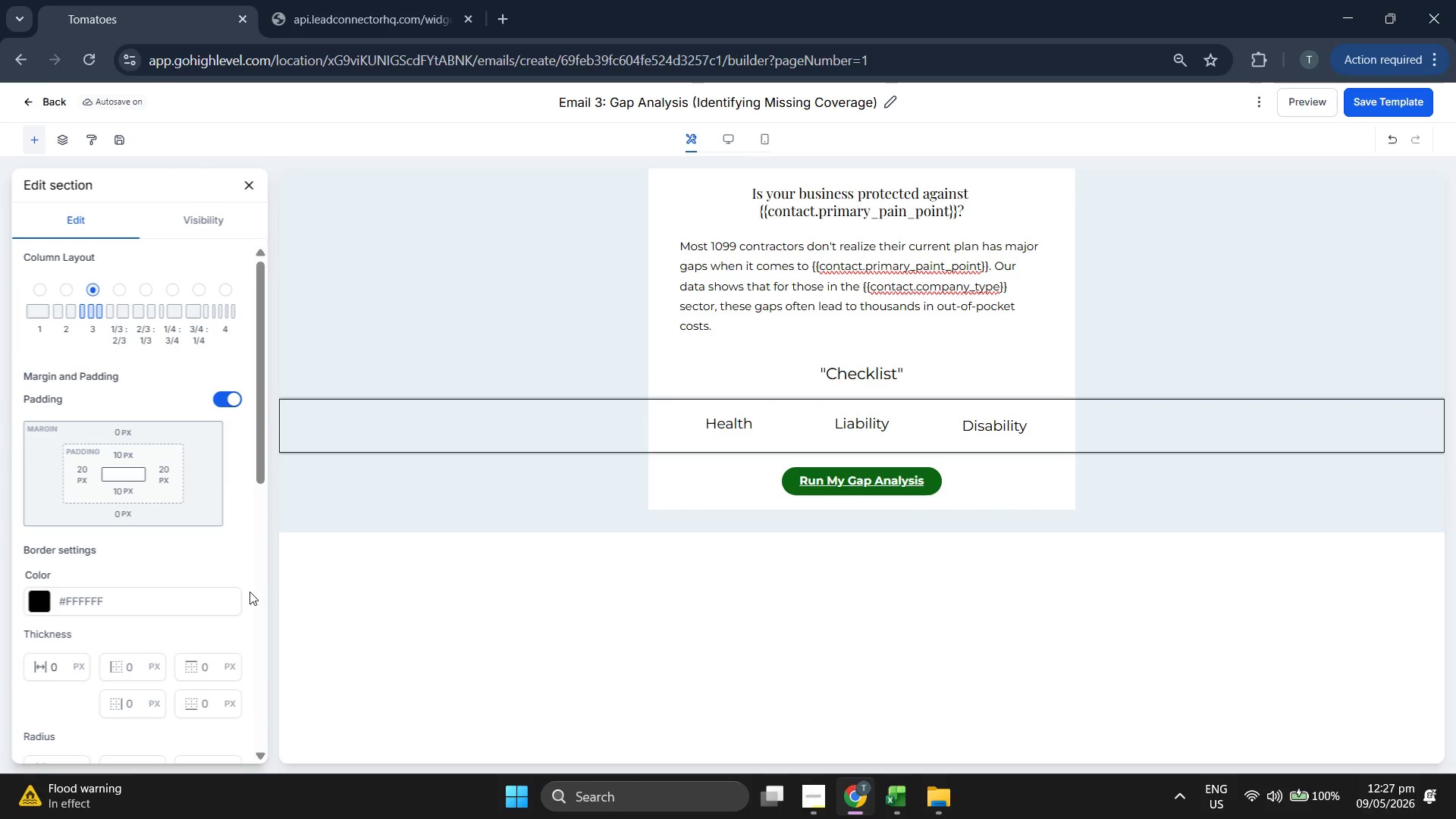 
scroll: coordinate [92, 689], scroll_direction: down, amount: 10.0
 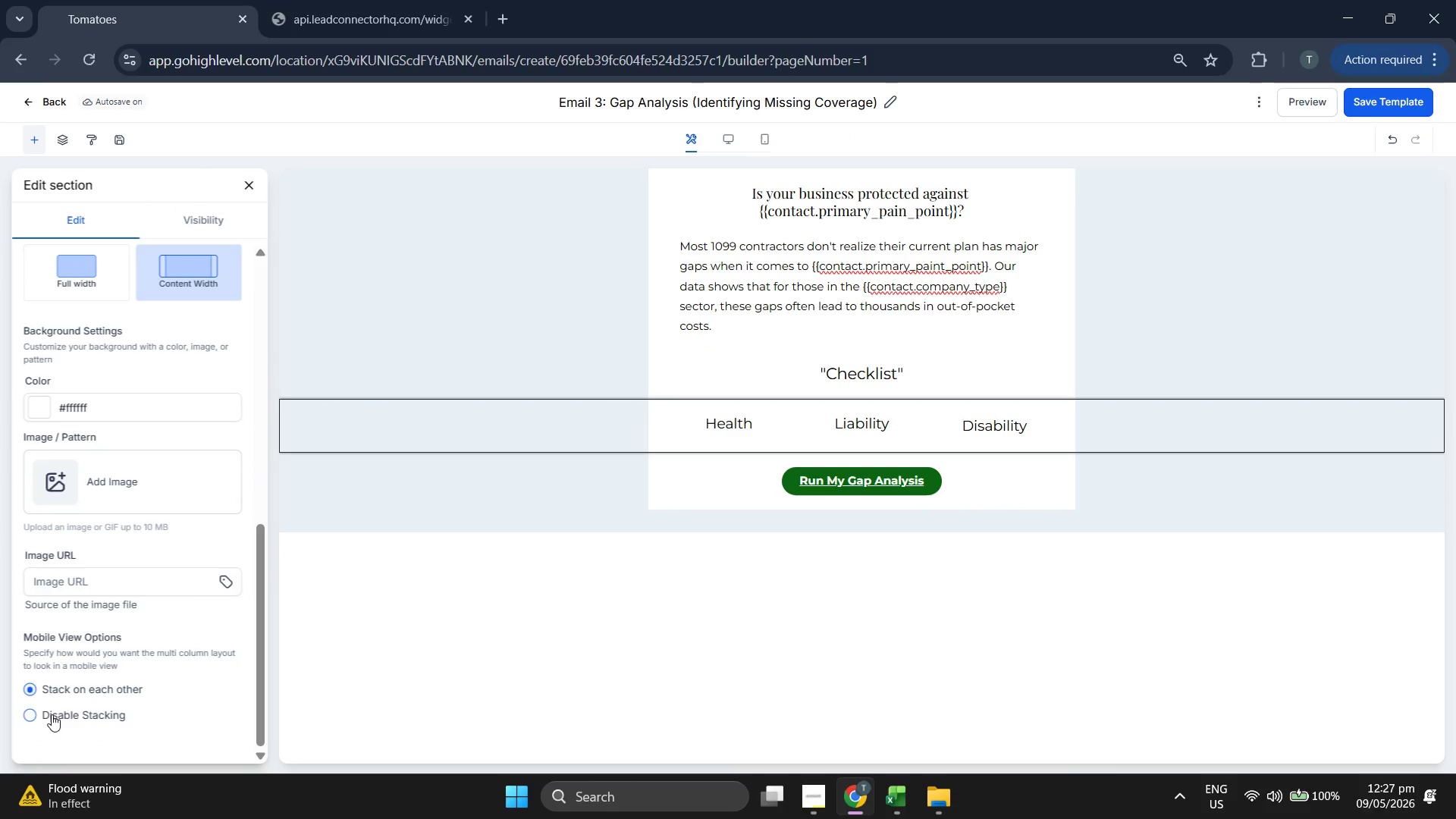 
left_click([49, 711])
 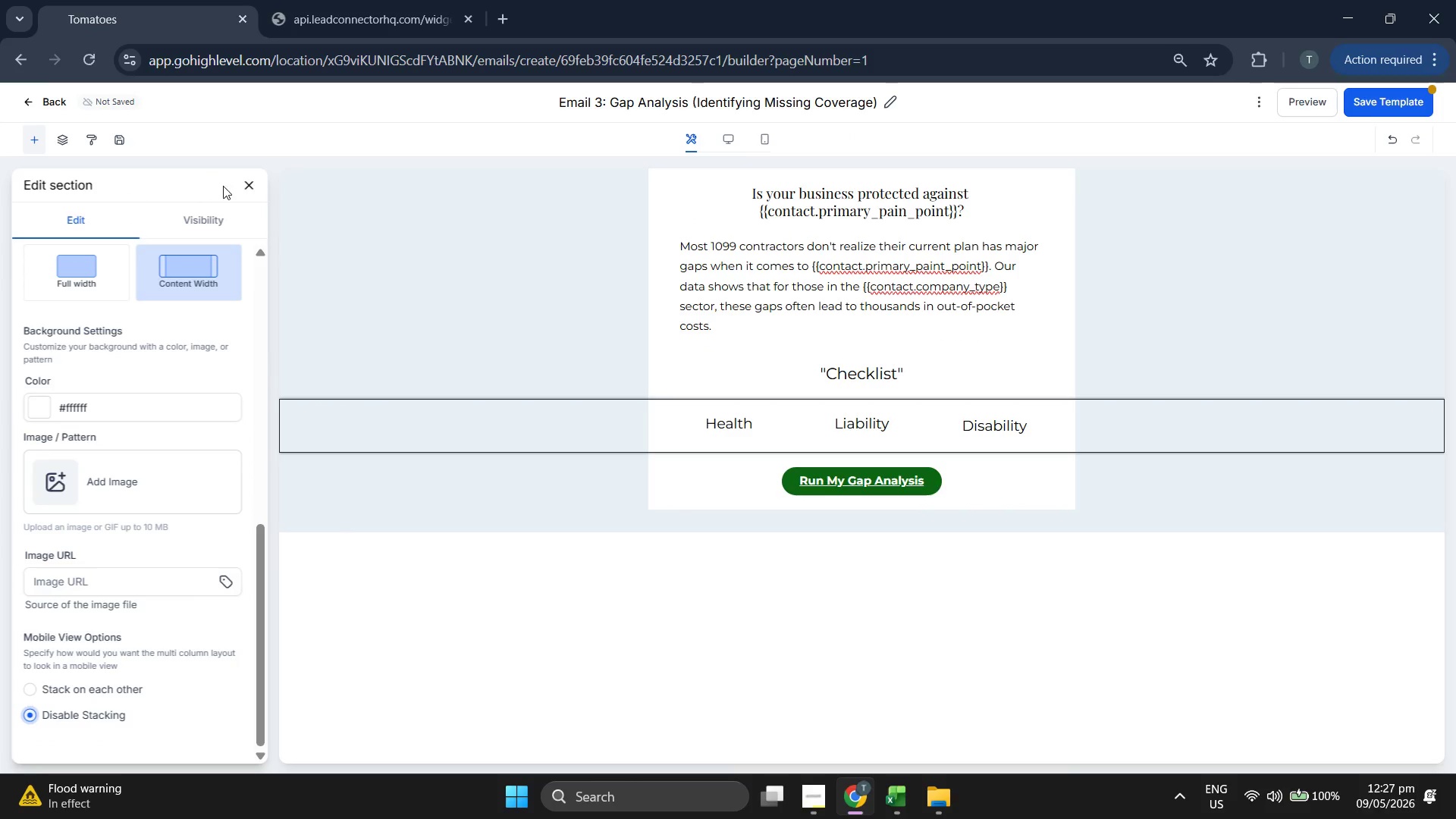 
left_click([249, 182])
 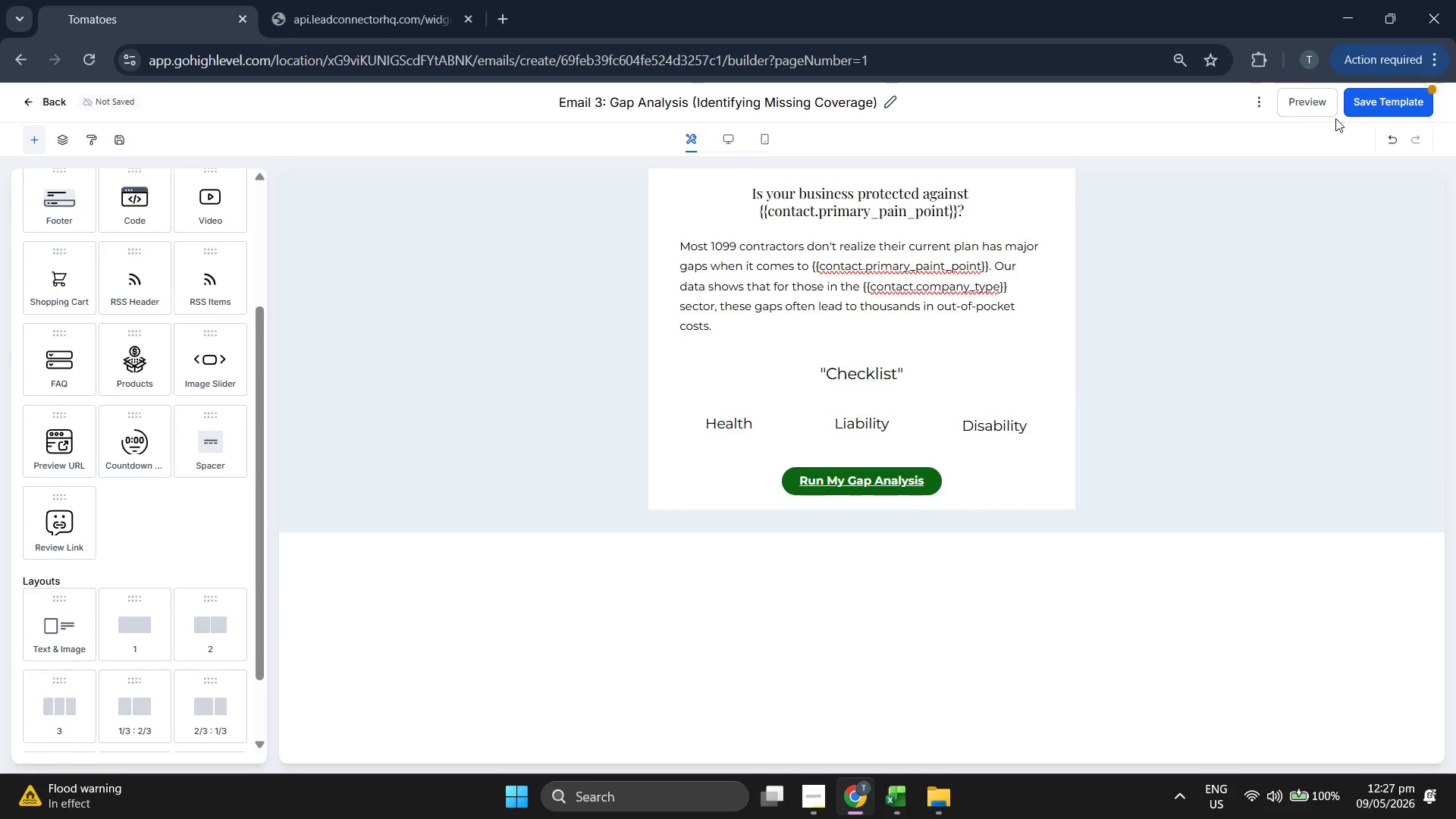 
left_click([1376, 102])
 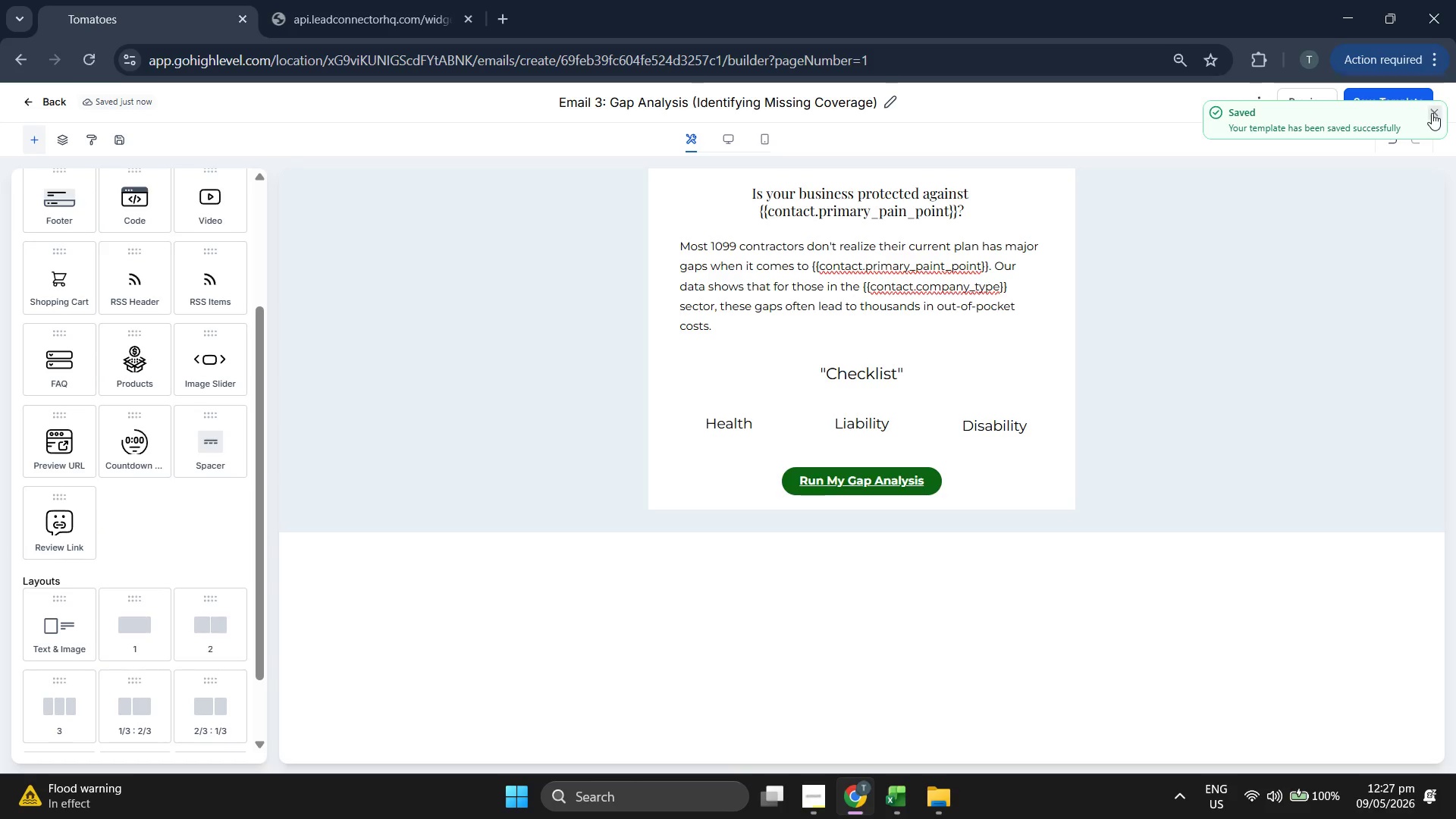 
double_click([1313, 106])
 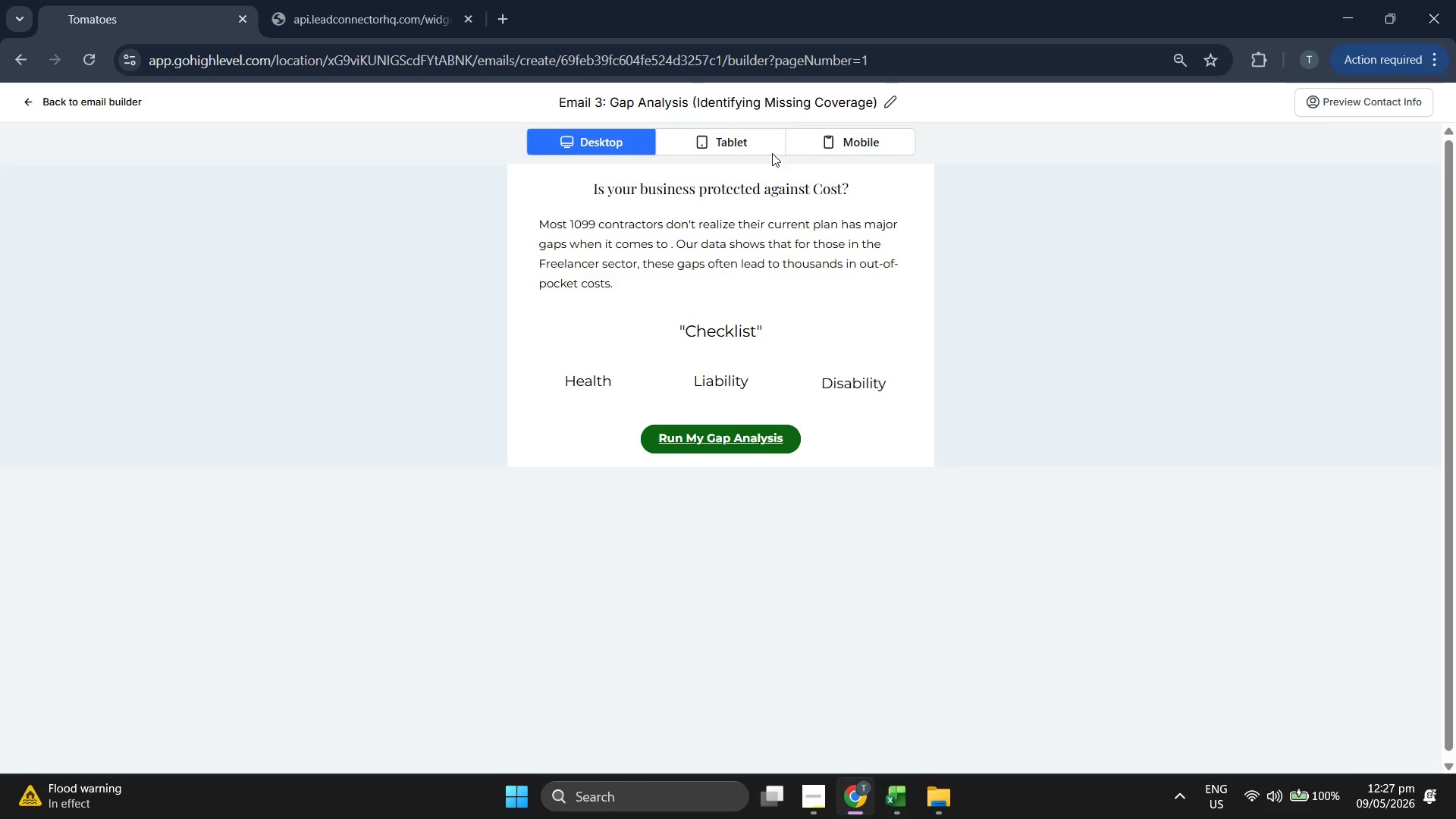 
left_click([886, 143])
 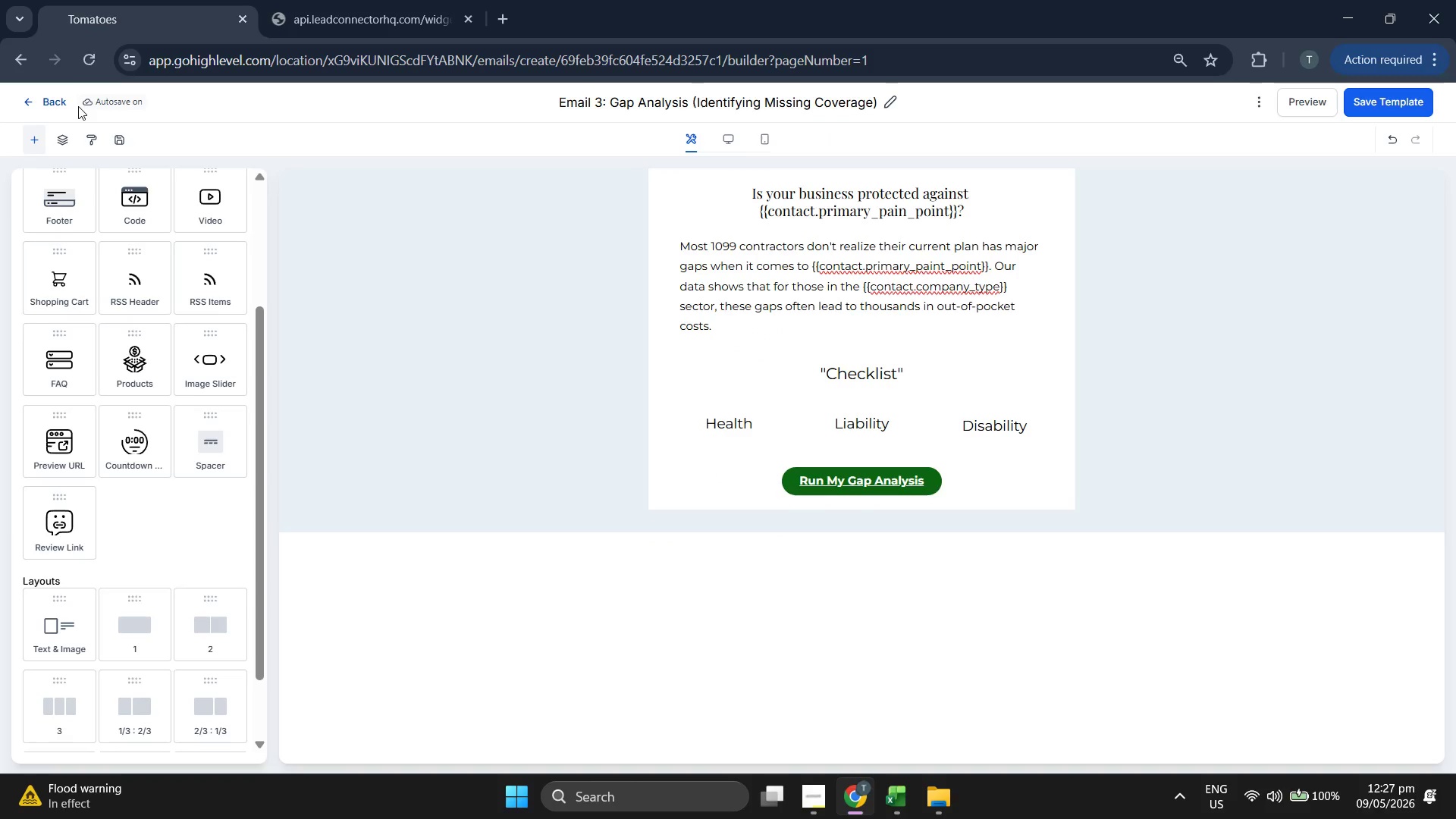 
wait(5.08)
 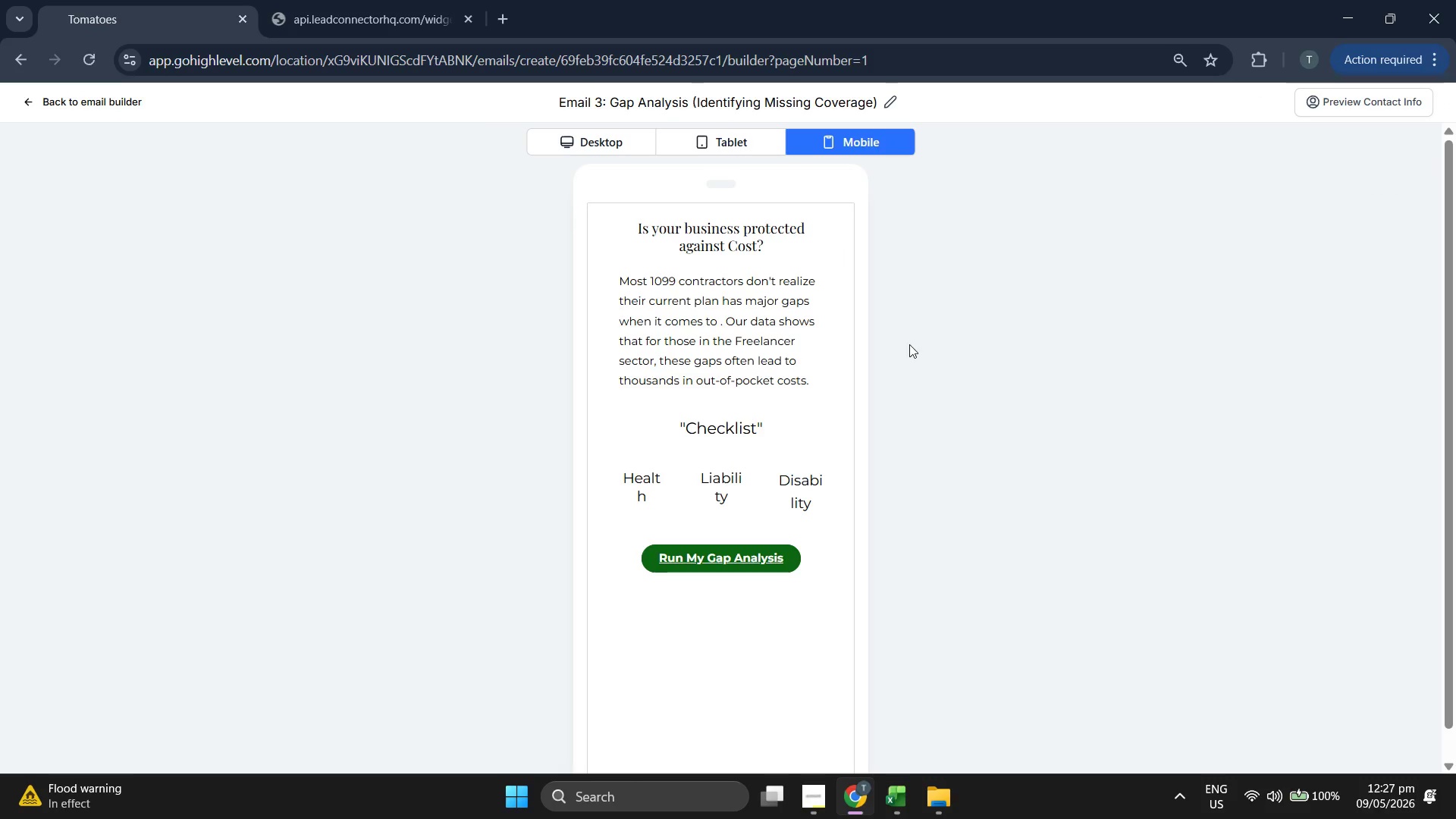 
double_click([698, 417])
 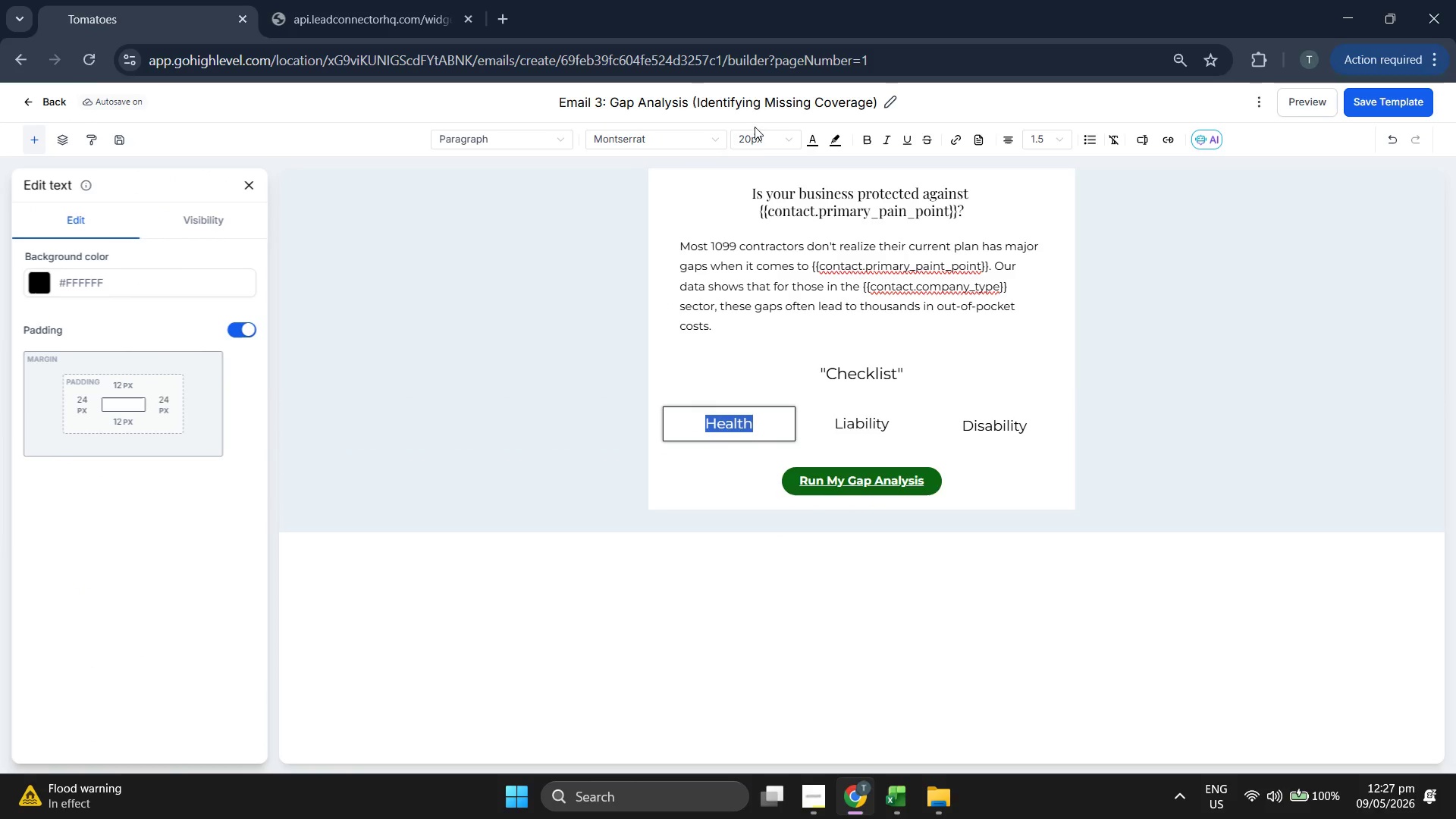 
left_click([758, 133])
 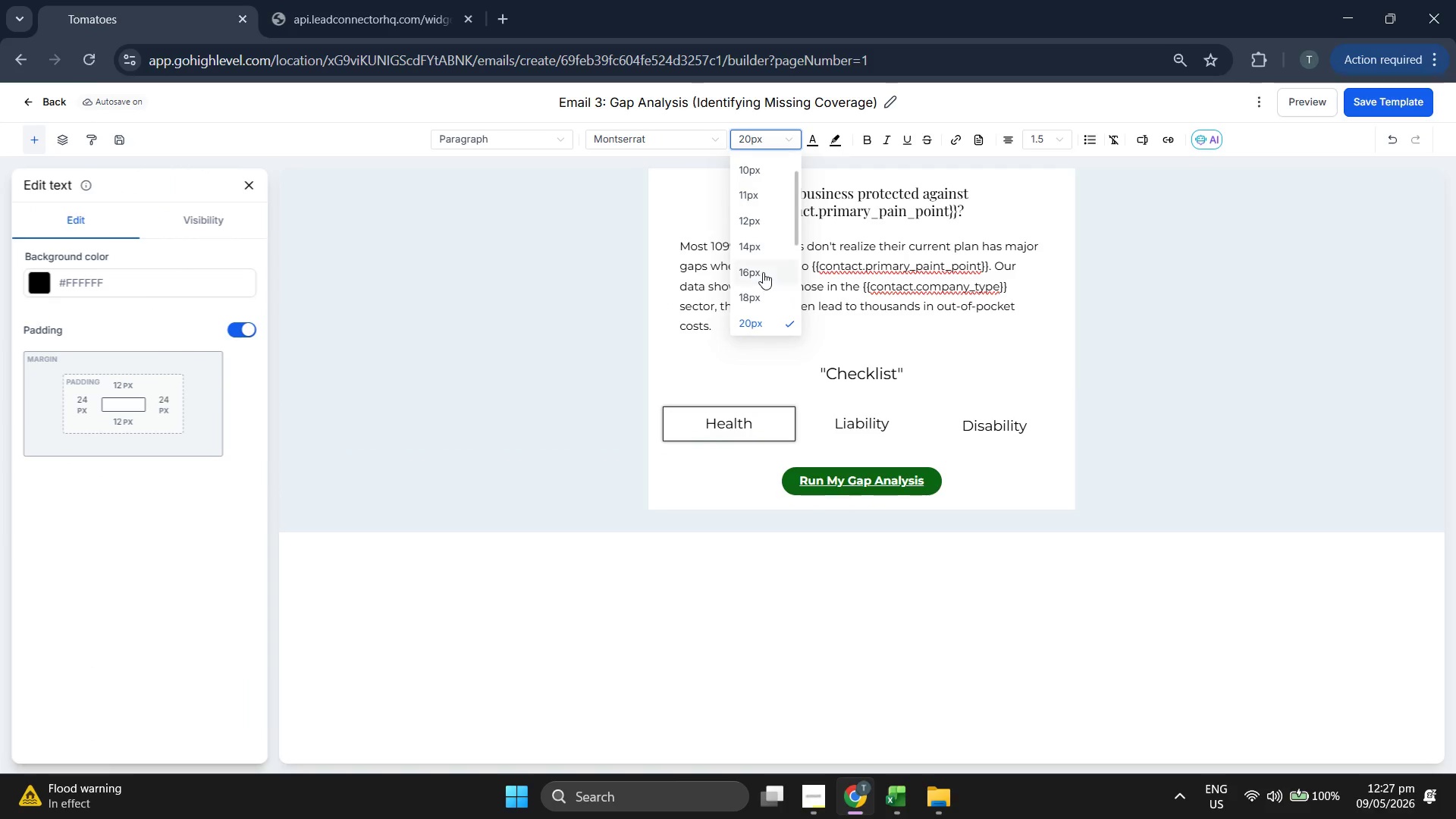 
left_click([763, 274])
 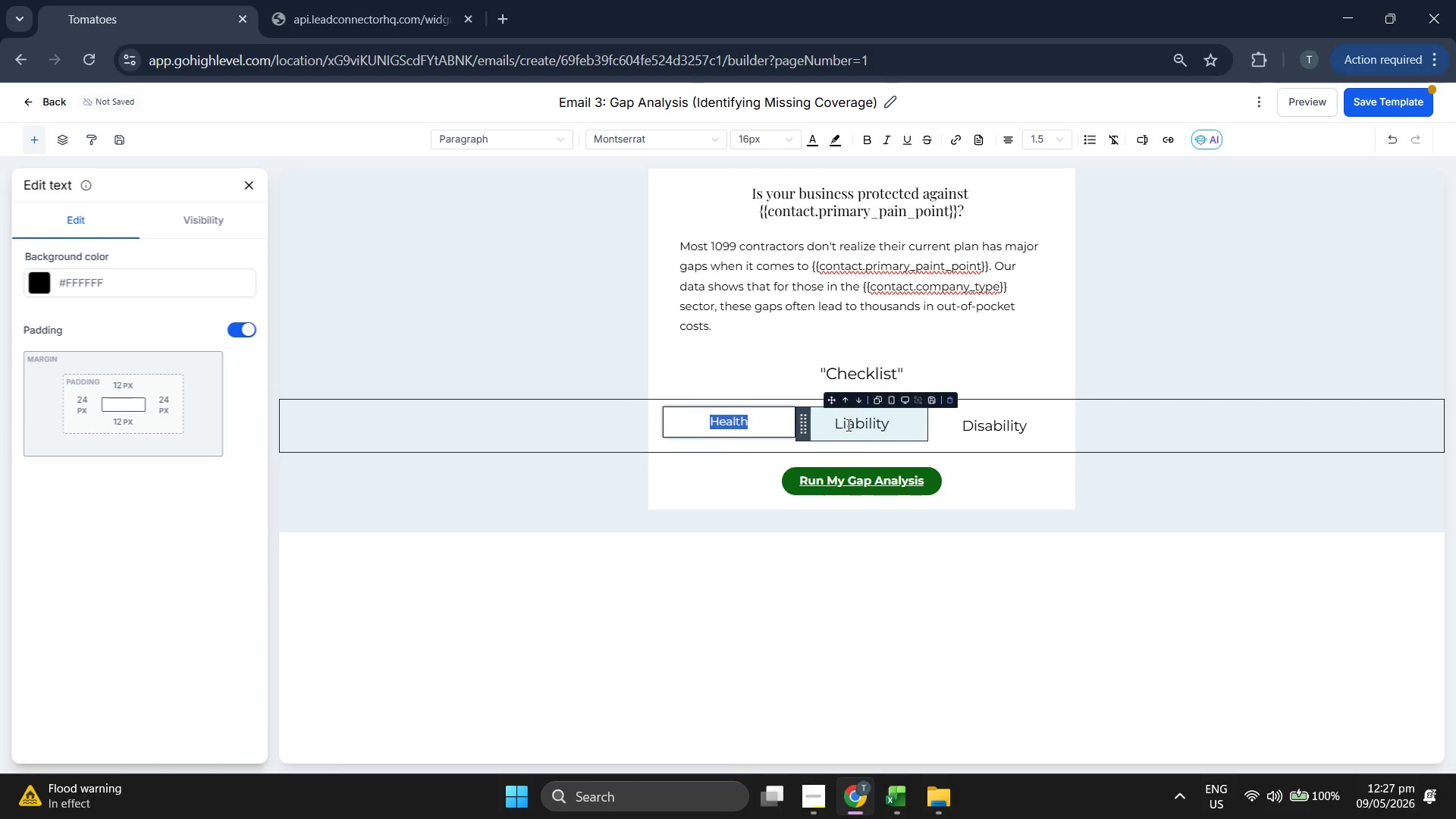 
double_click([847, 424])
 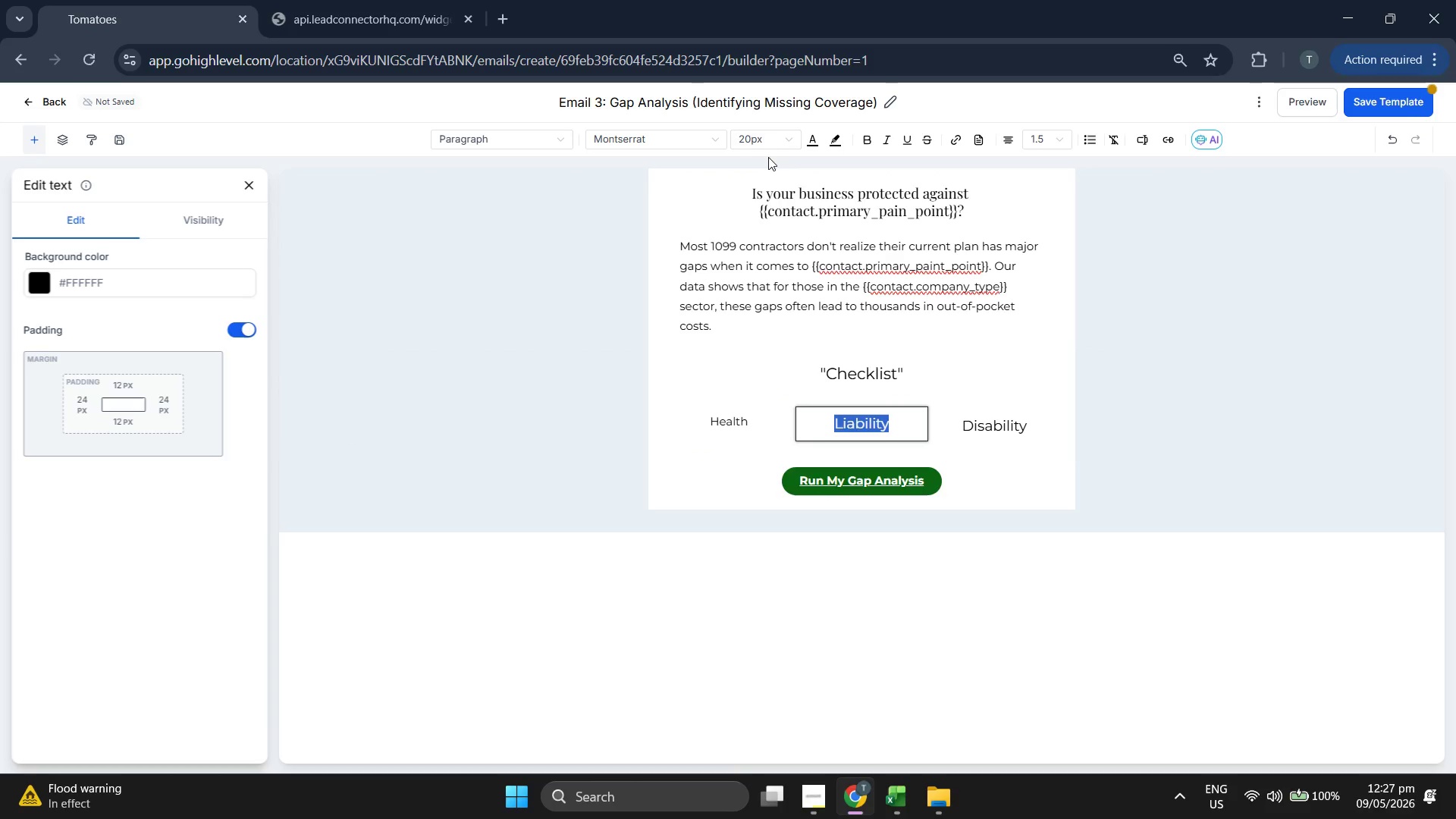 
left_click([765, 143])
 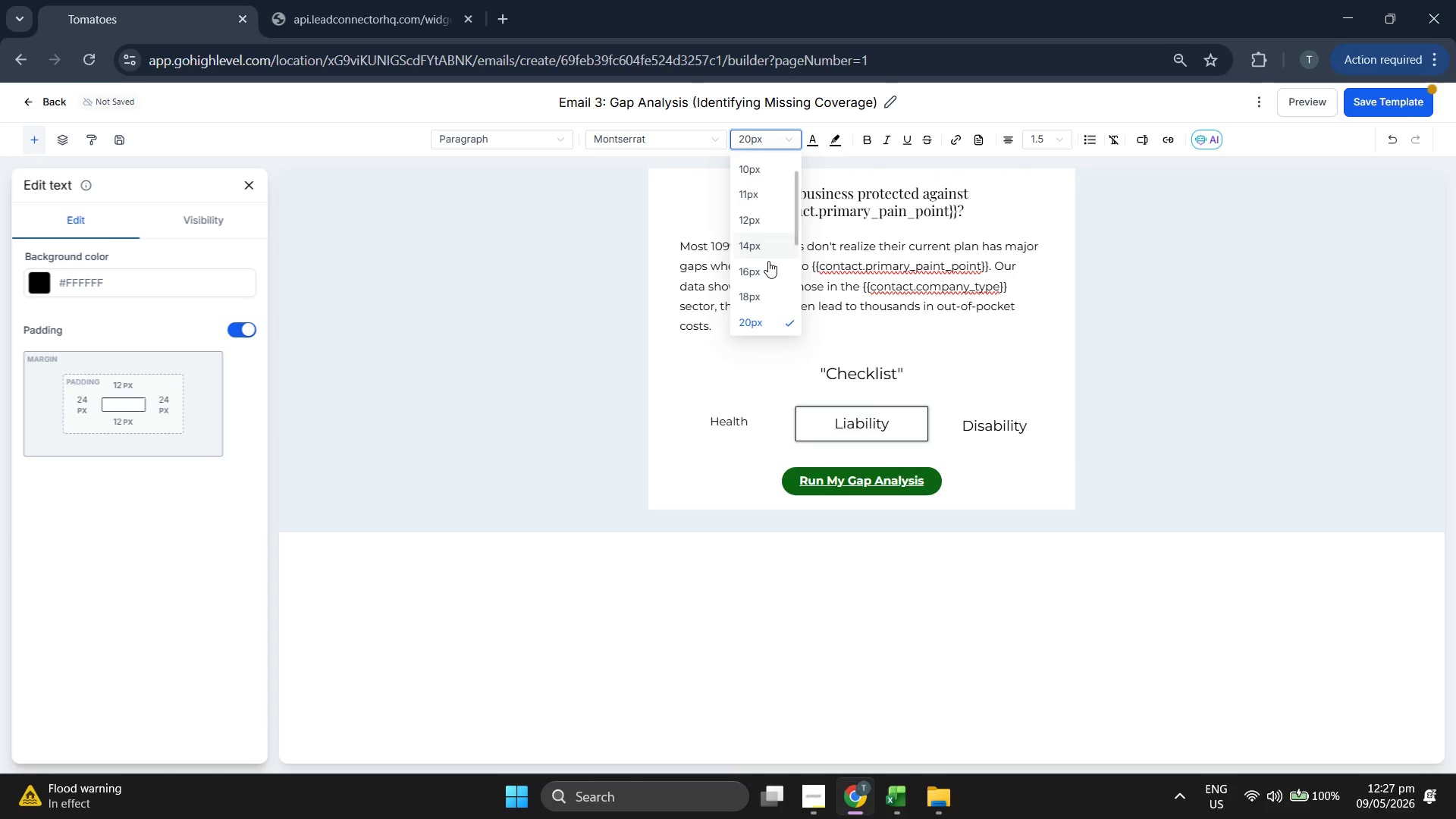 
left_click([764, 267])
 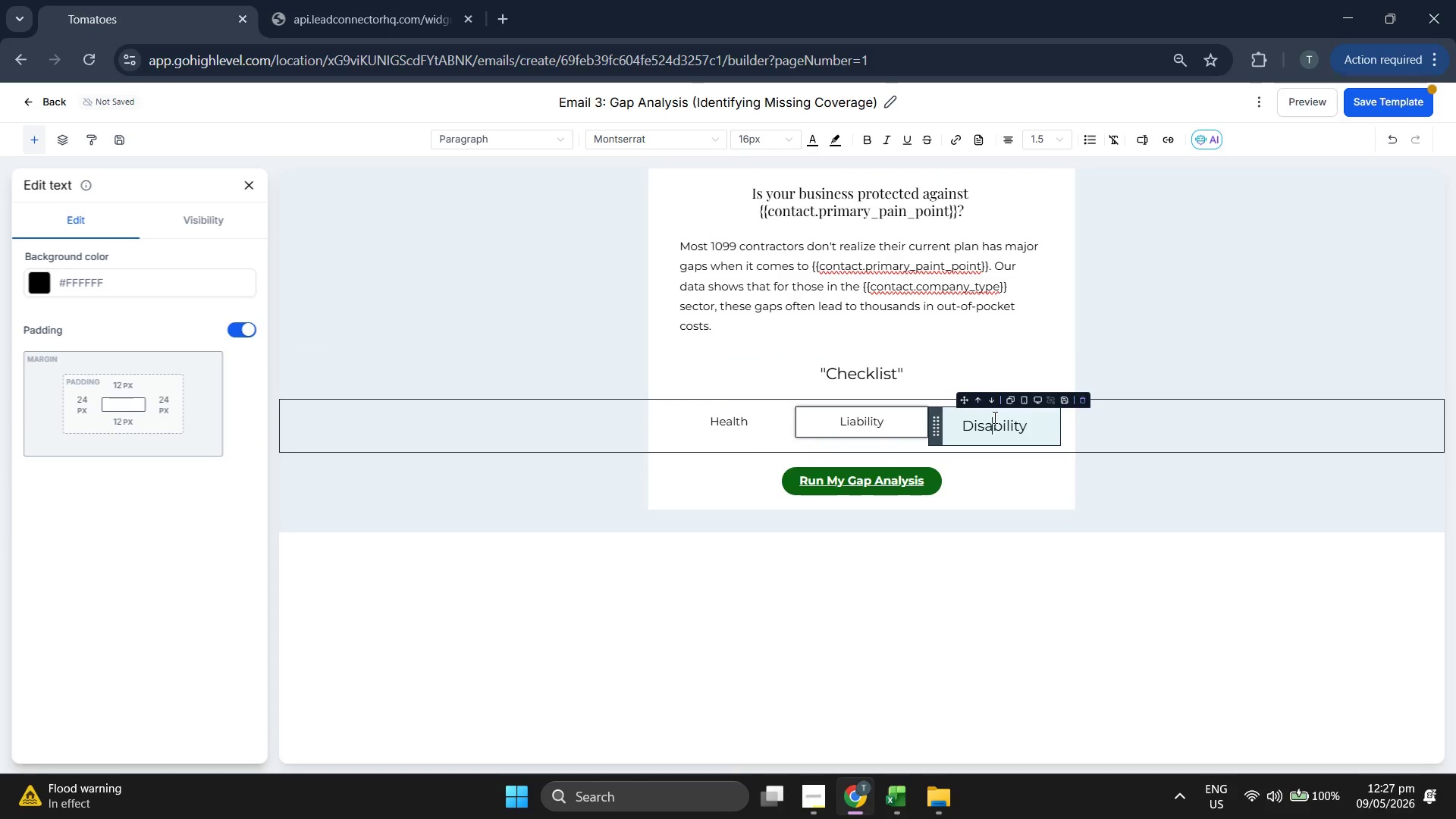 
double_click([993, 417])
 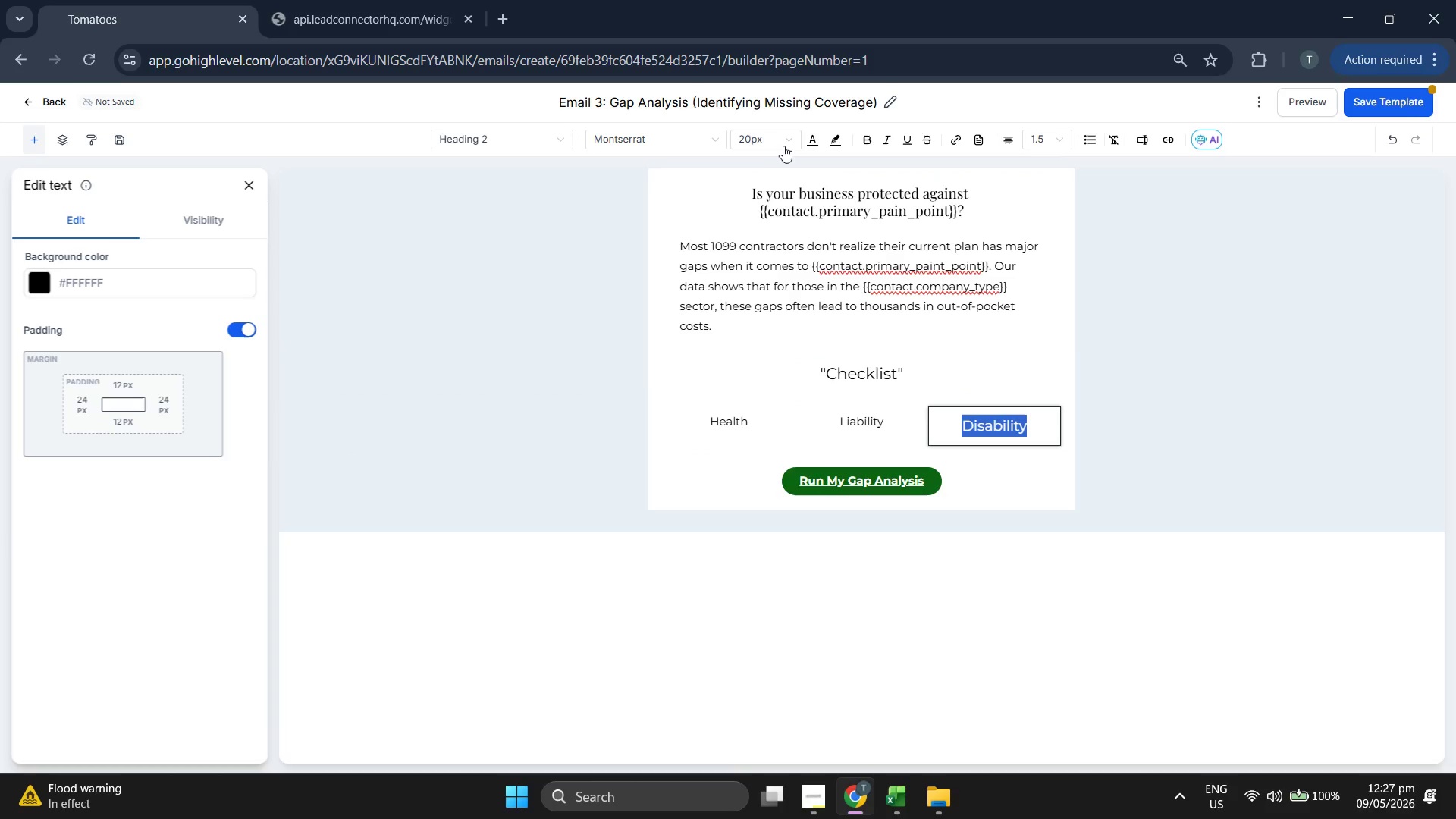 
left_click([775, 146])
 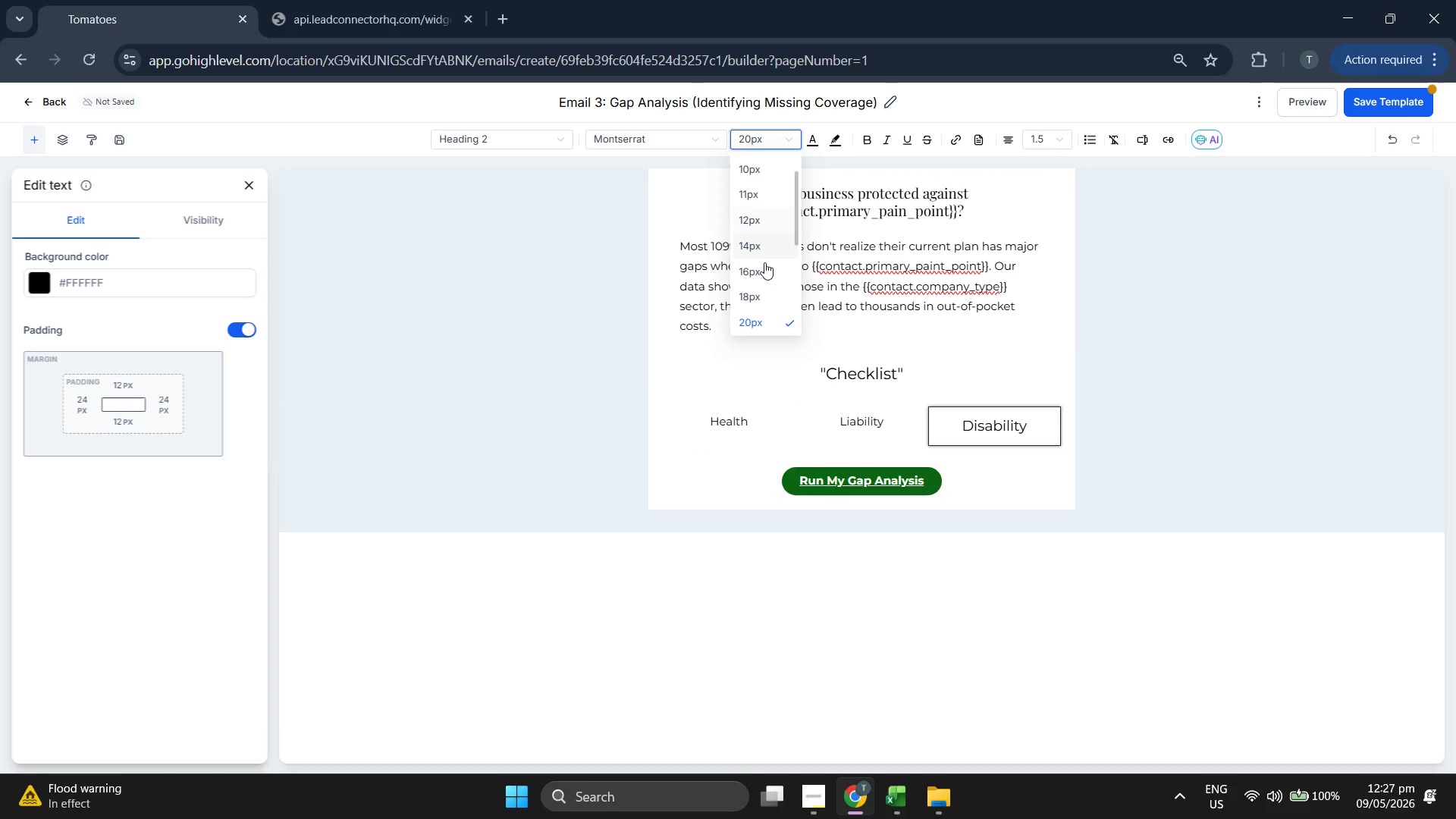 
left_click([764, 269])
 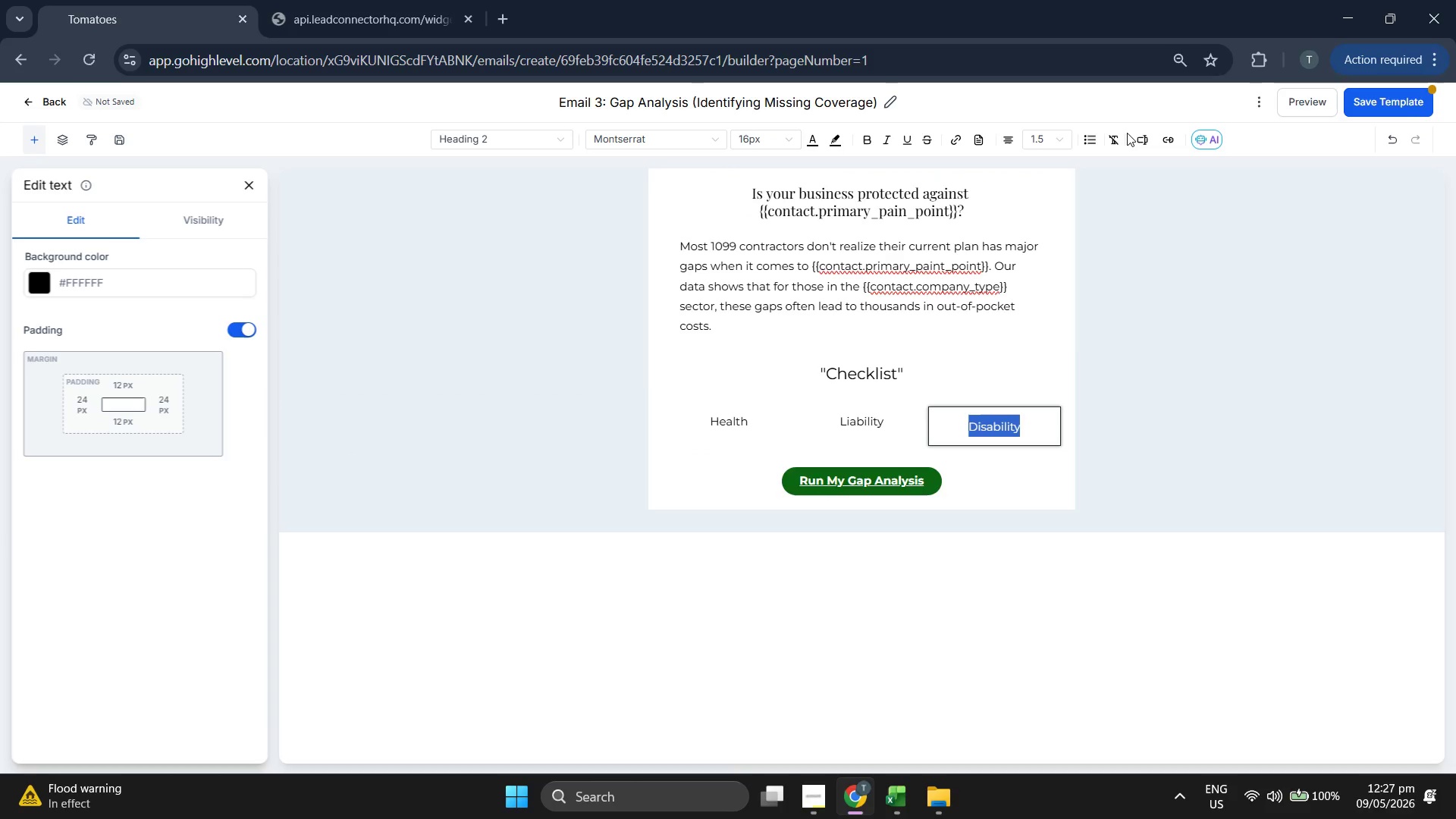 
left_click([1137, 120])
 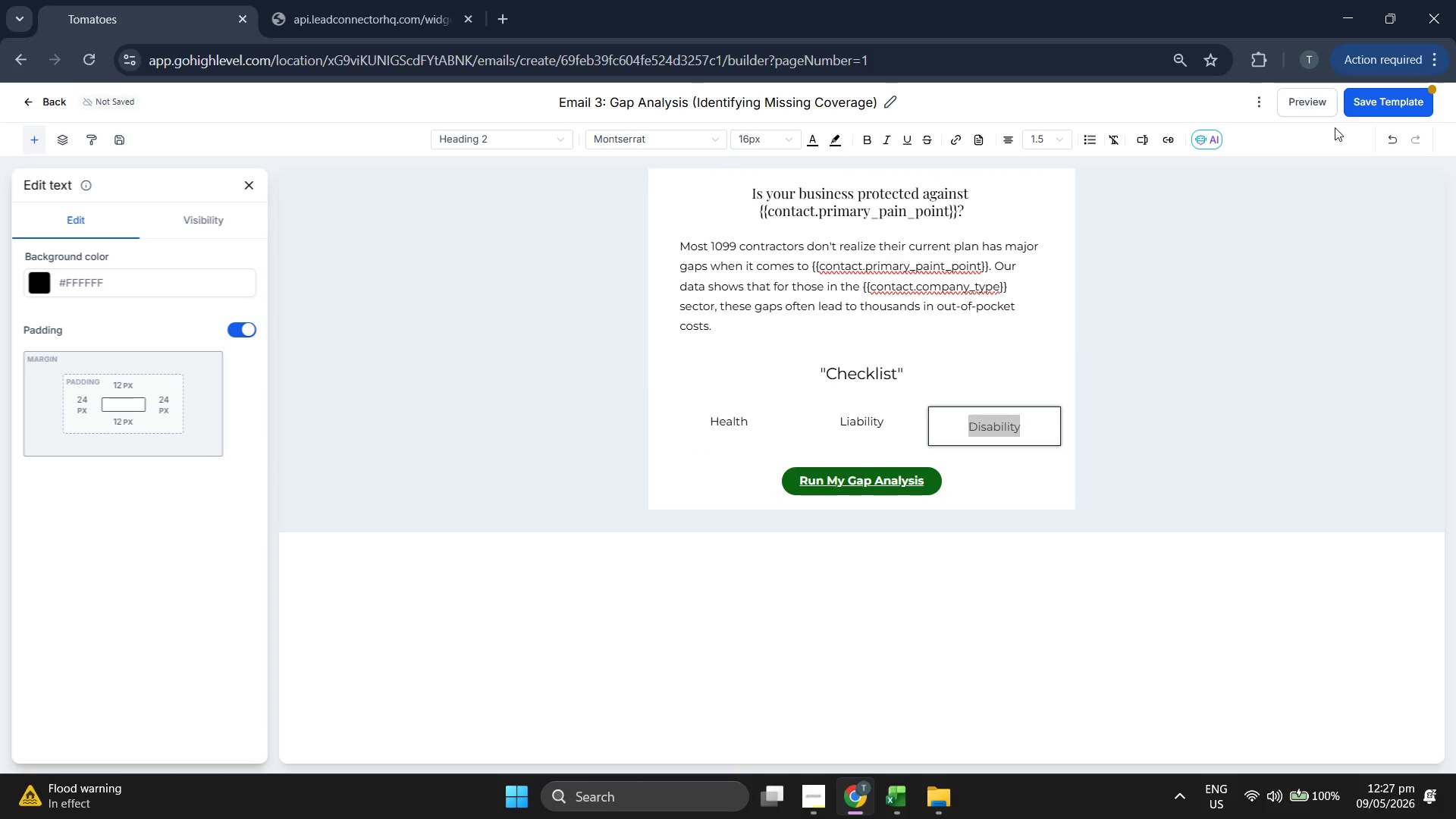 
left_click([1368, 100])
 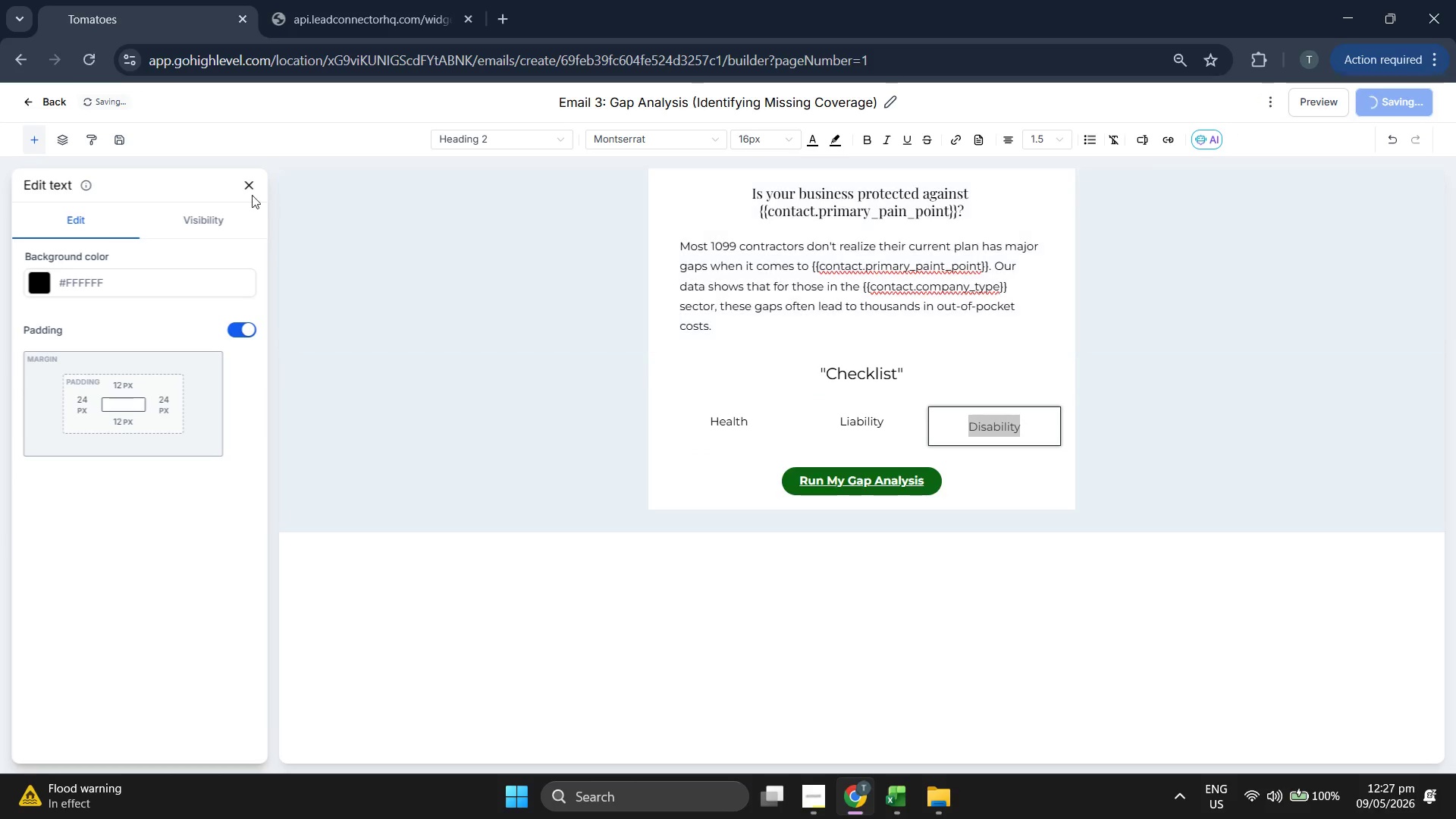 
left_click([249, 193])
 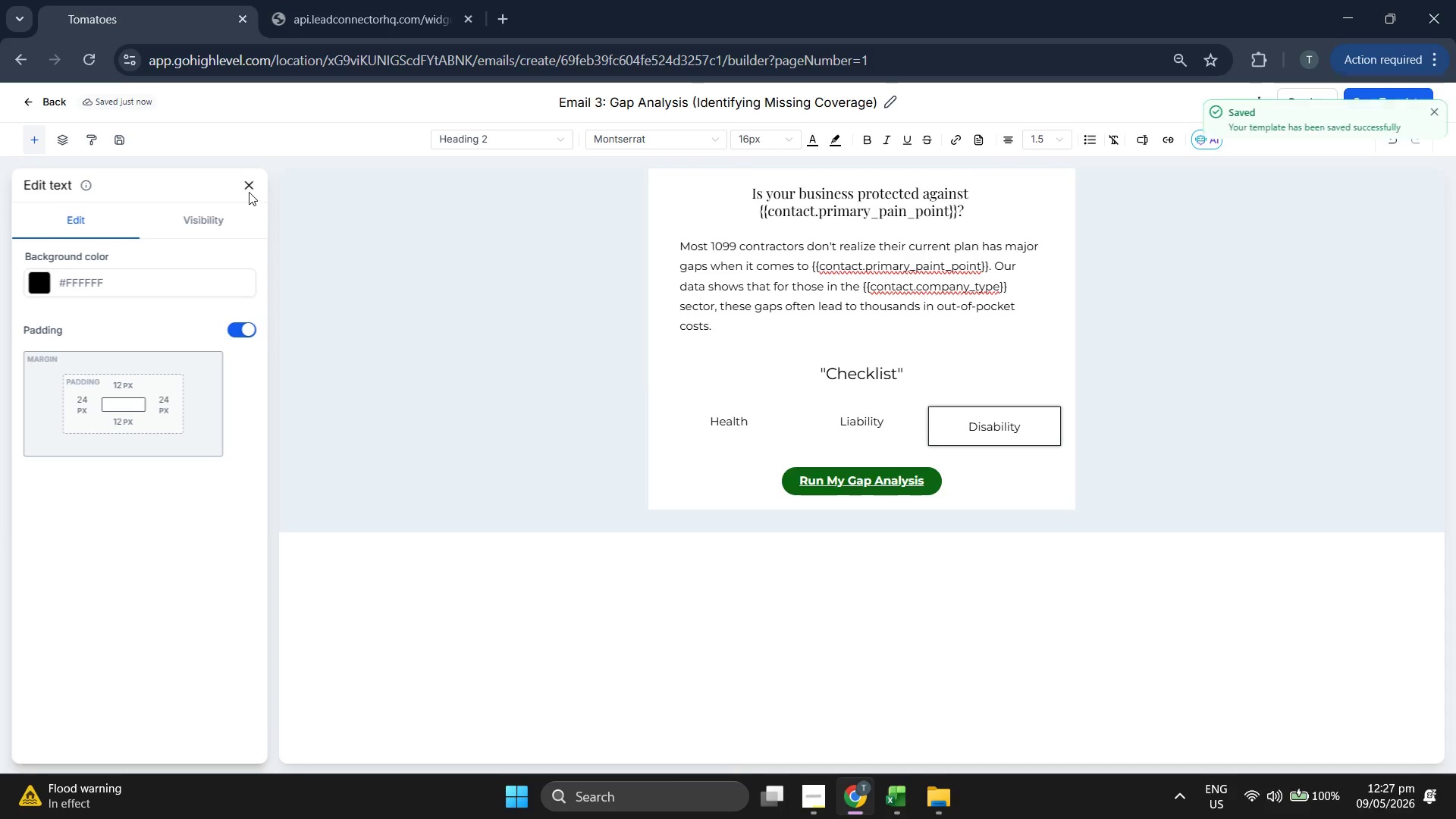 
left_click([247, 189])
 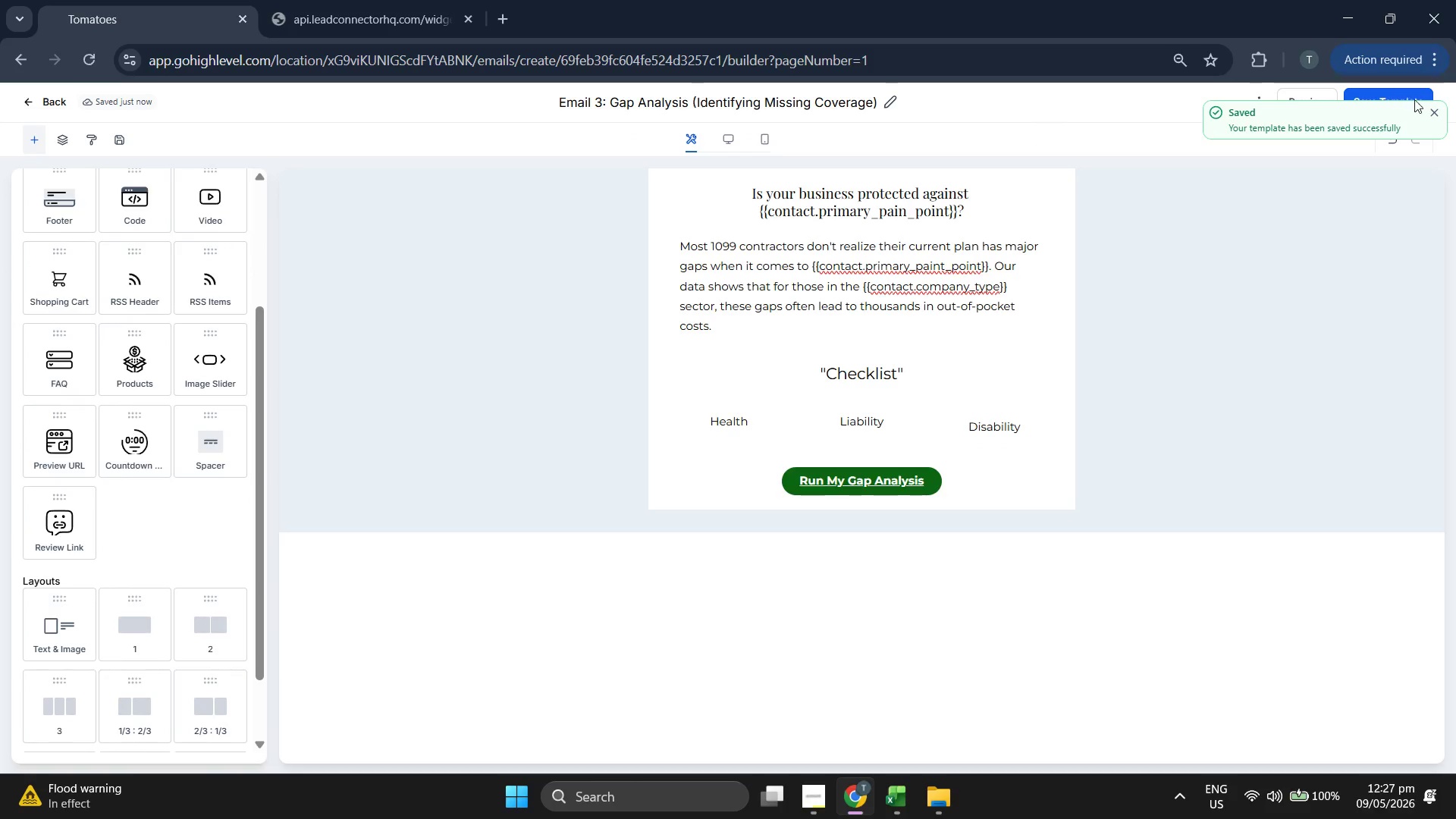 
left_click([1439, 111])
 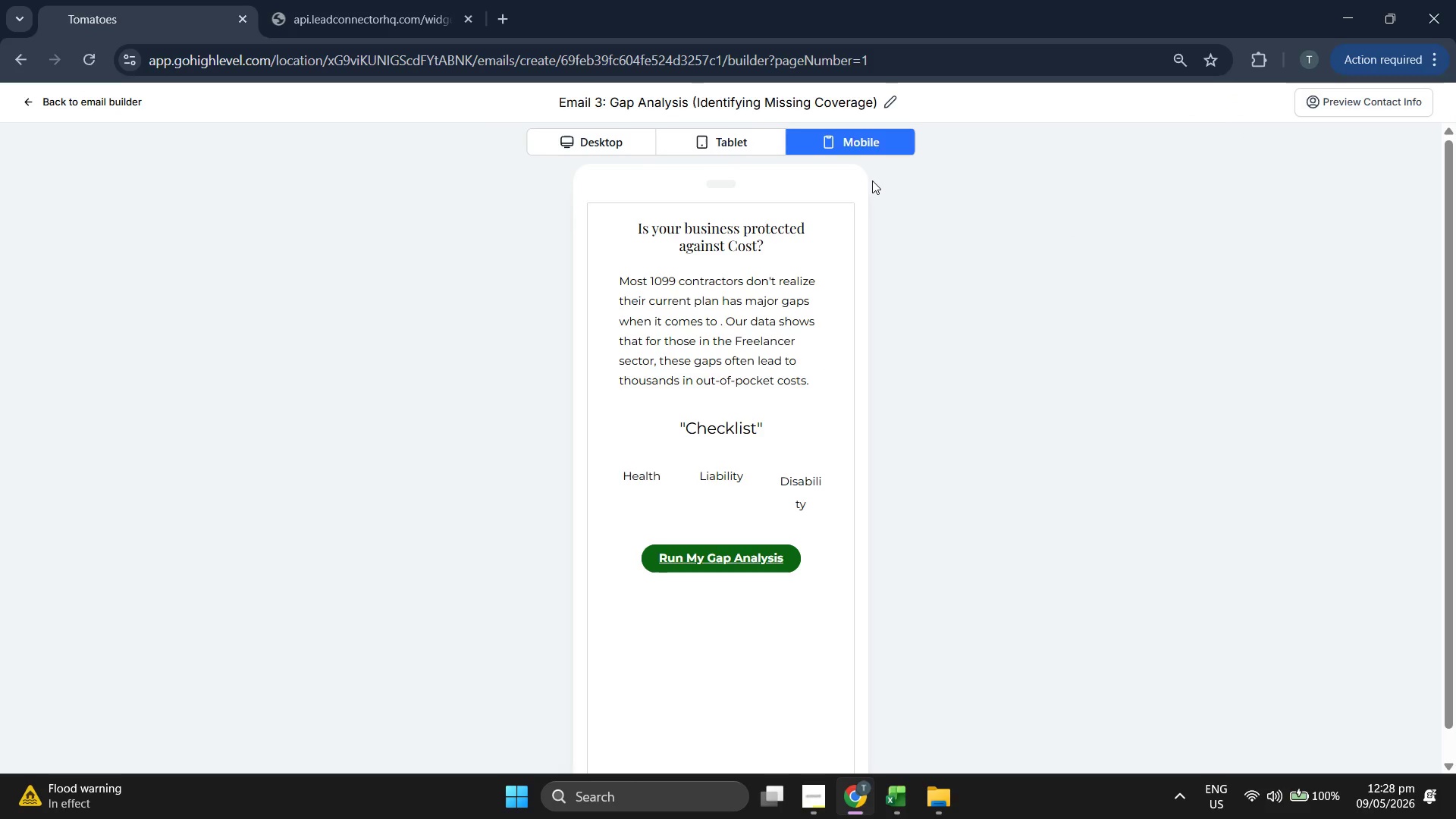 
wait(8.3)
 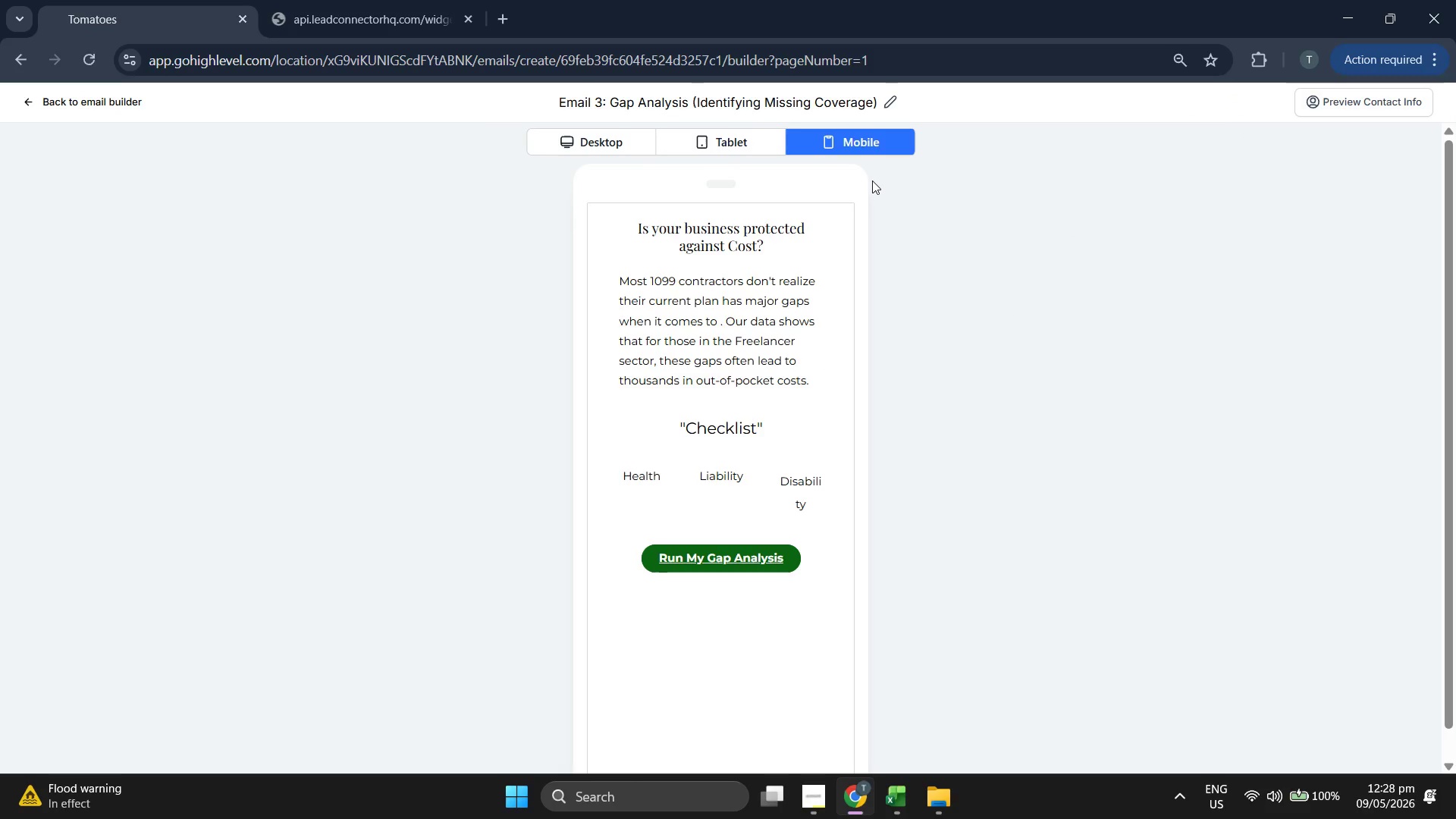 
left_click([80, 99])
 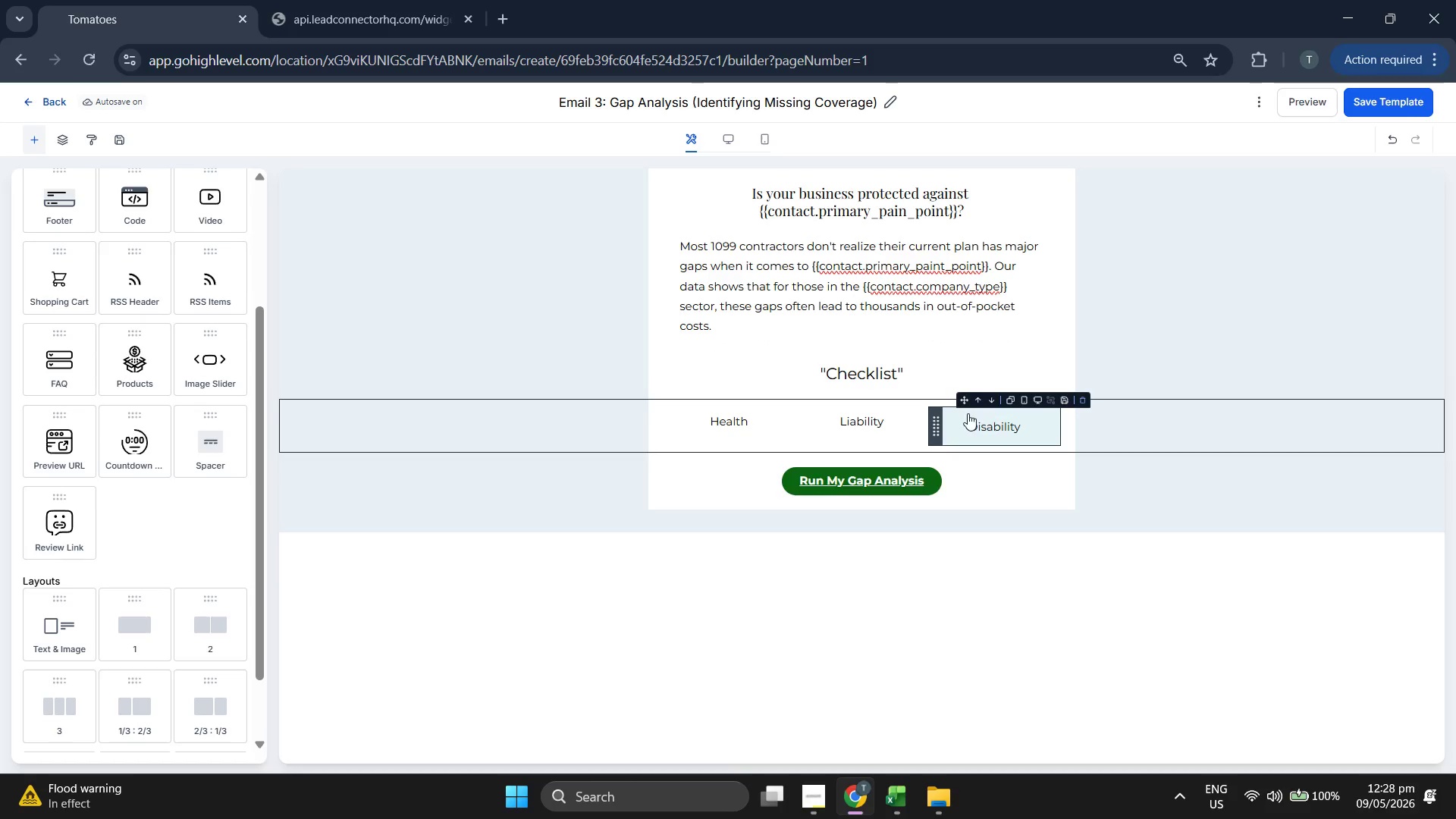 
double_click([982, 425])
 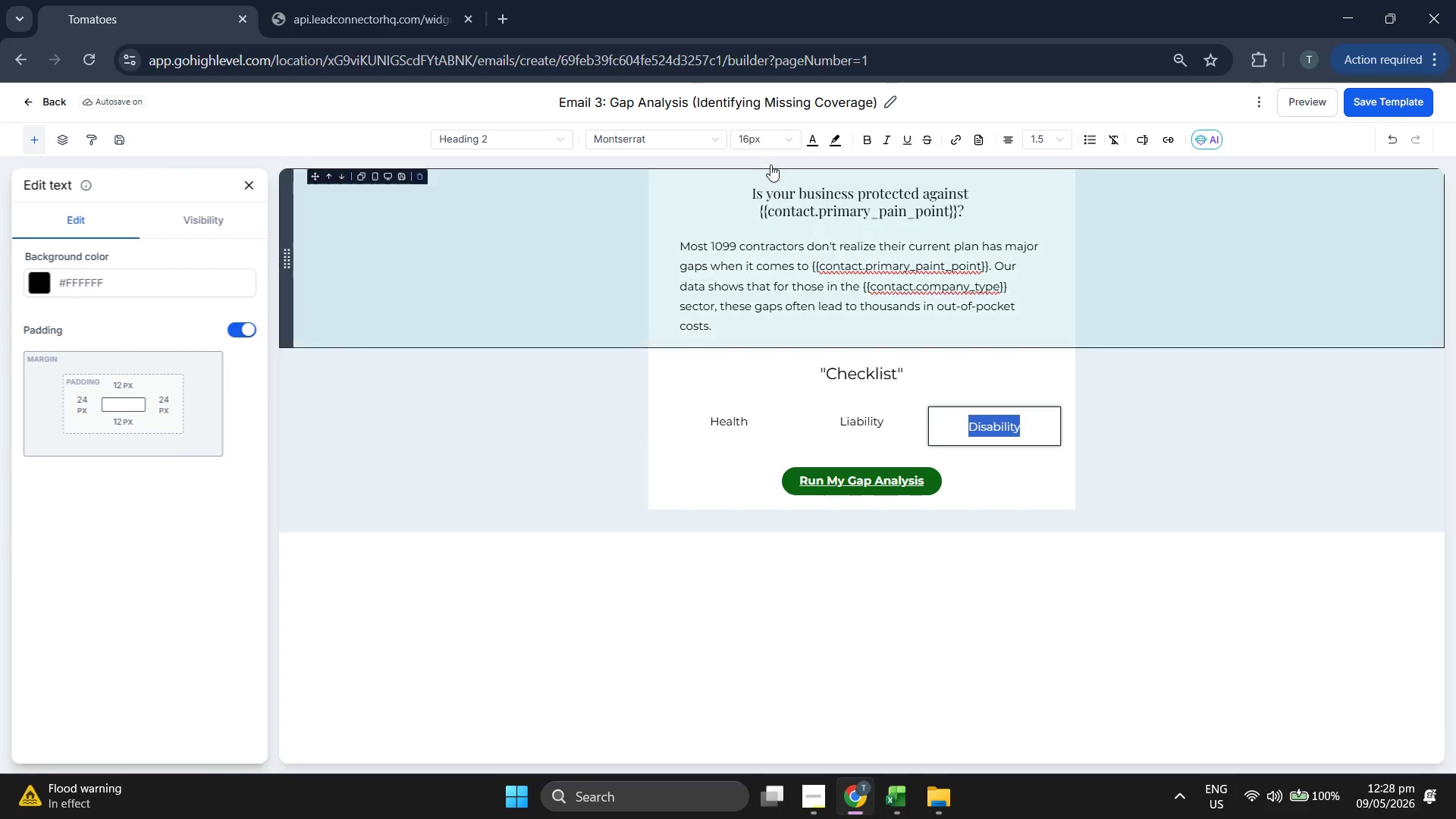 
left_click([745, 143])
 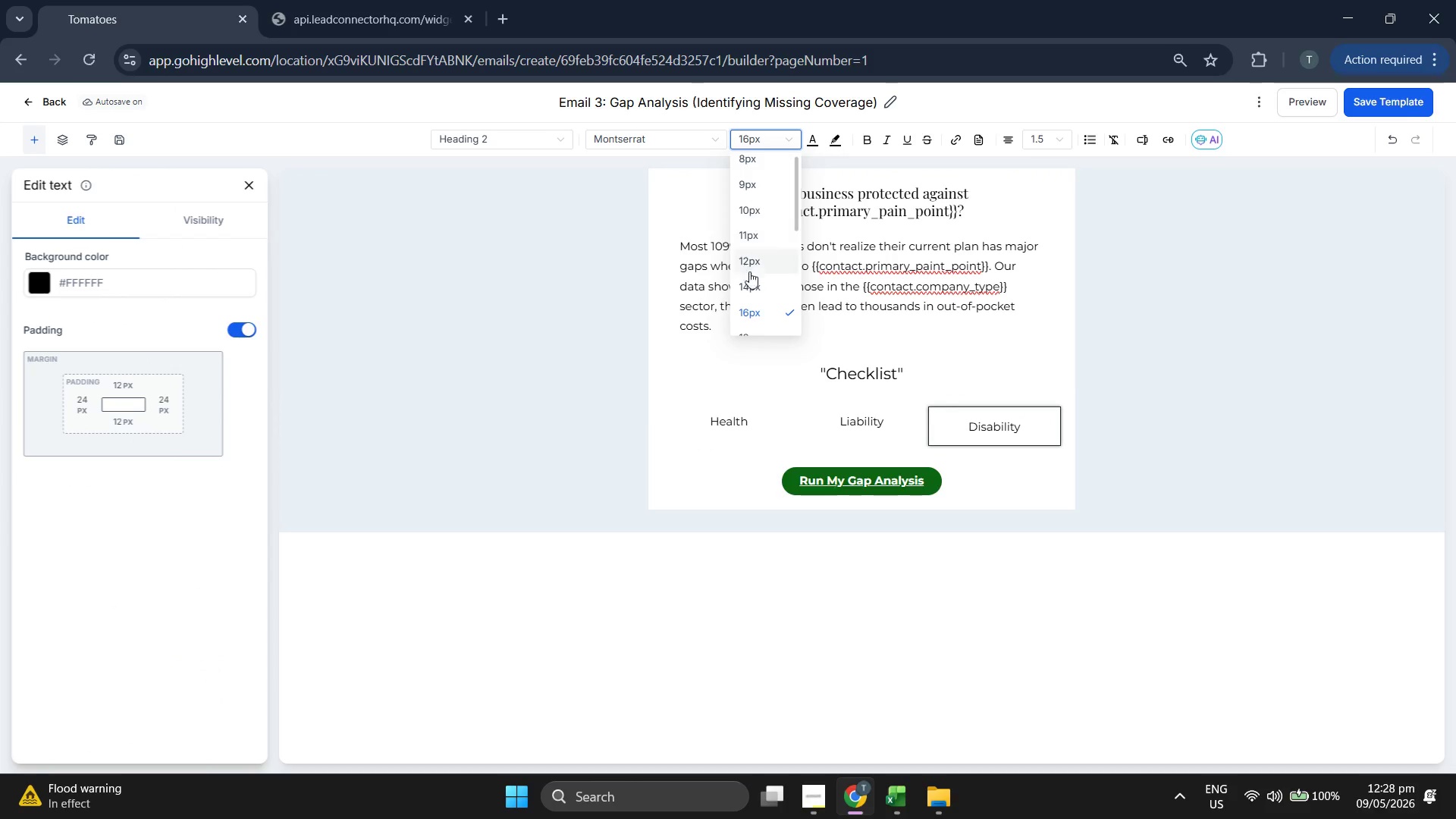 
left_click([751, 283])
 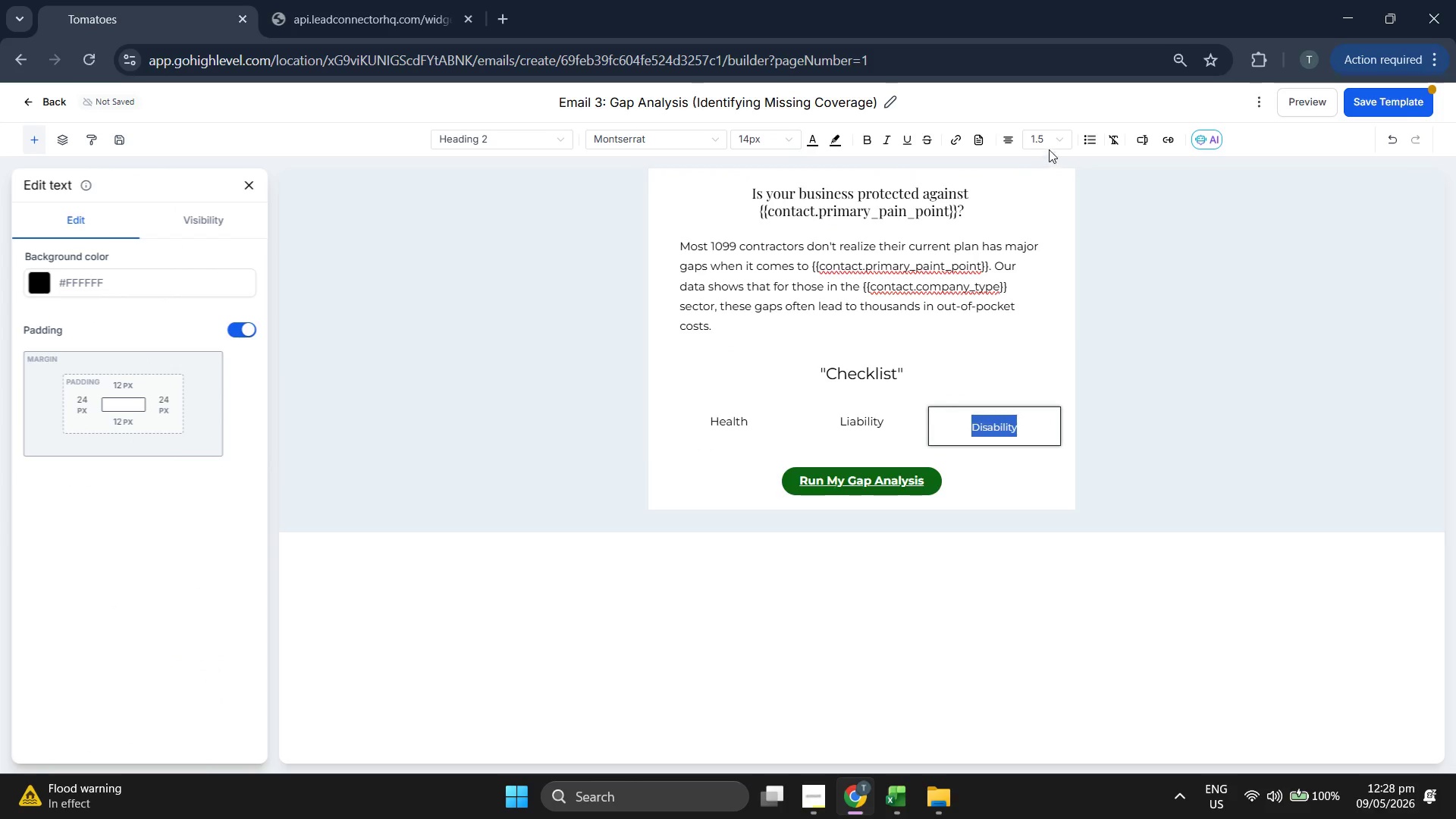 
left_click([1048, 109])
 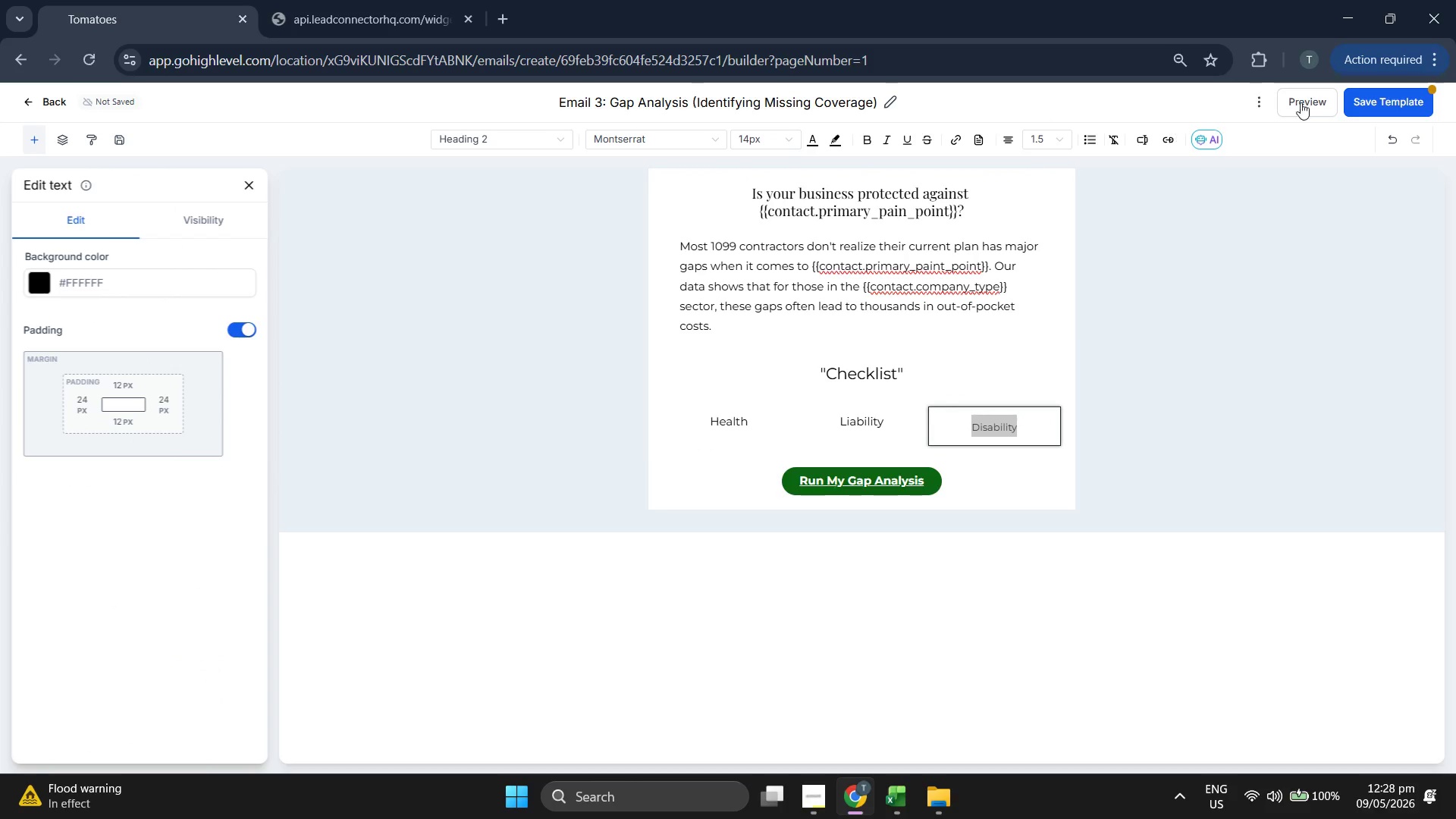 
left_click([1401, 110])
 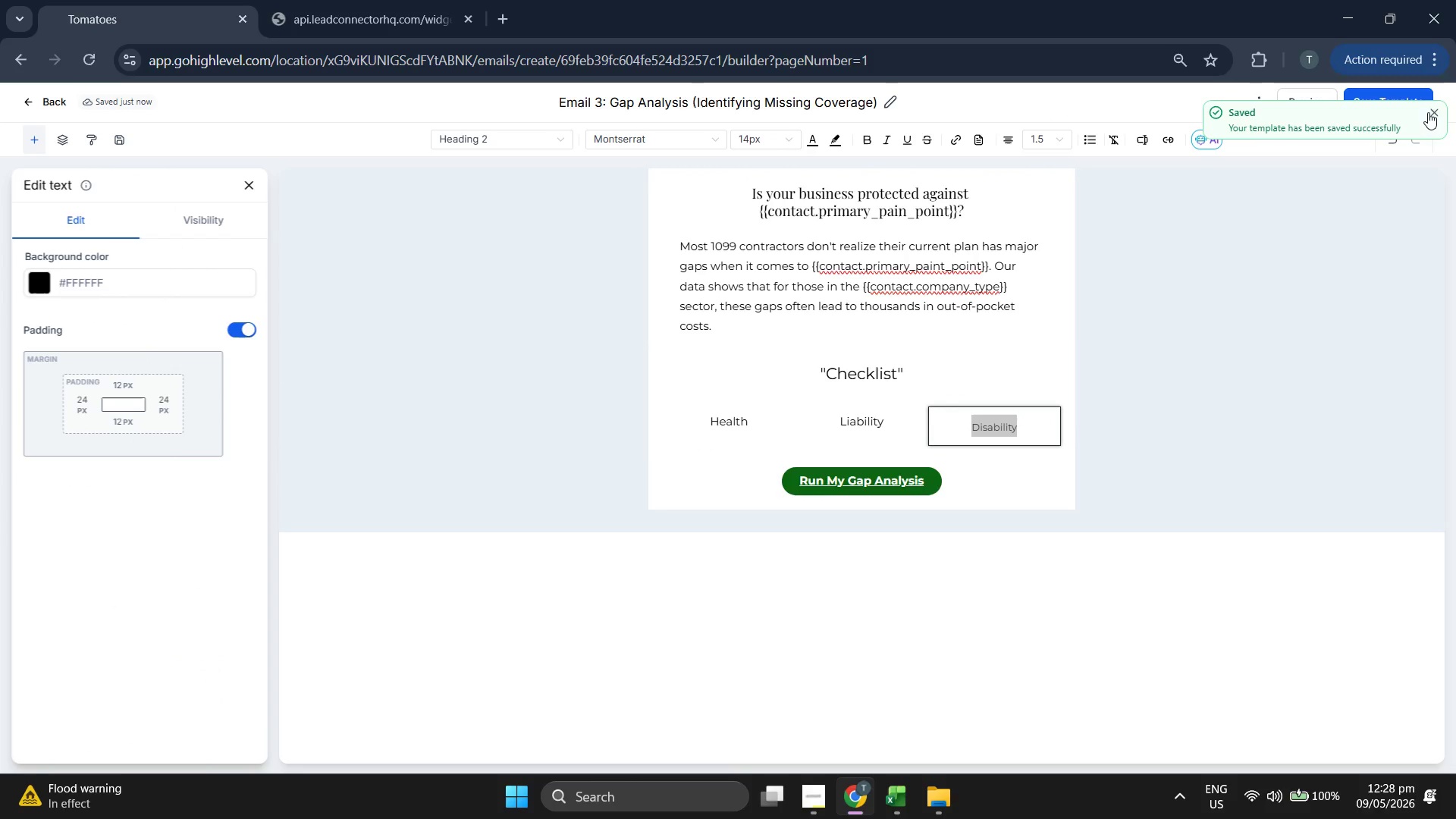 
double_click([1311, 109])
 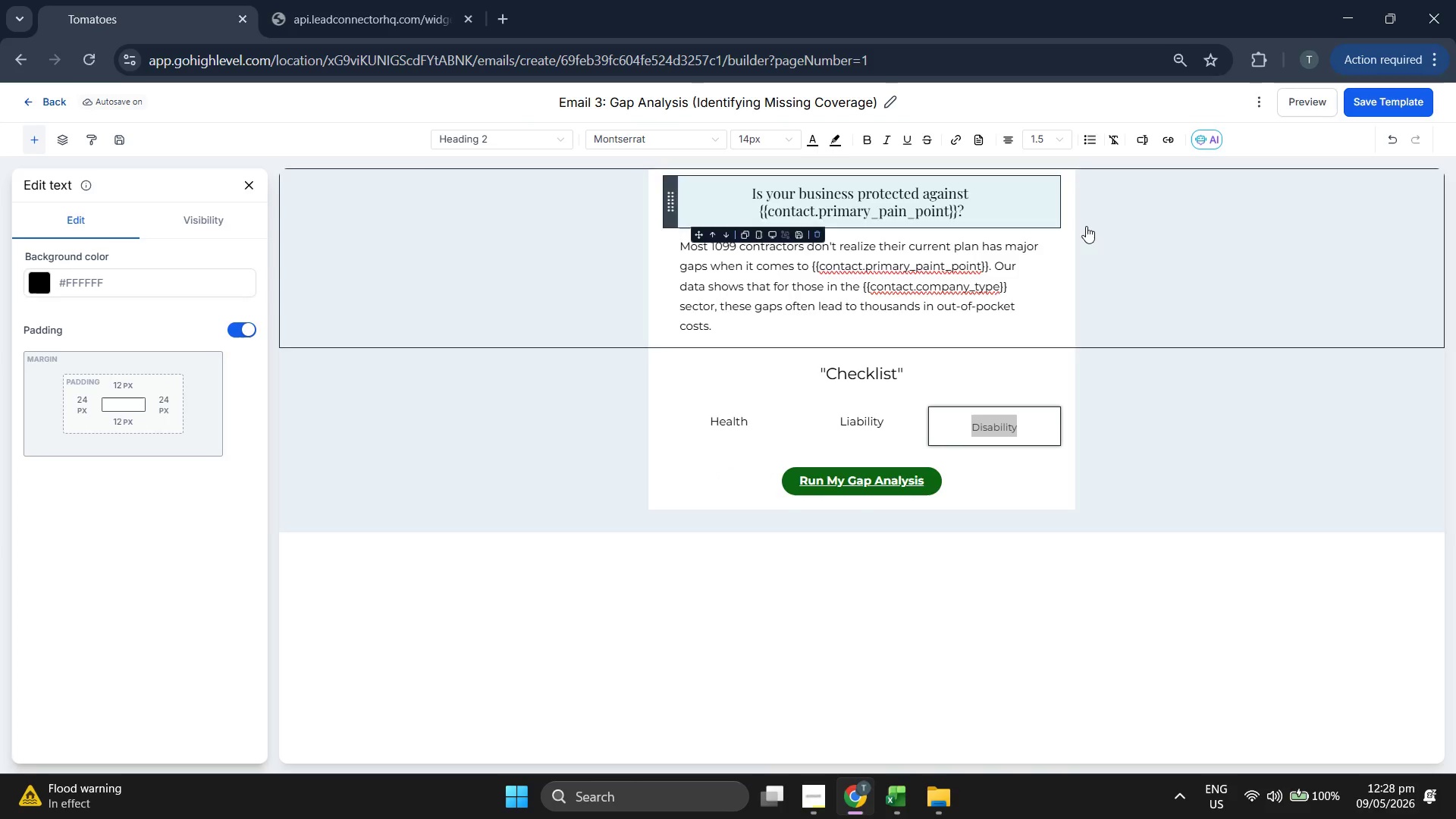 
left_click([761, 140])
 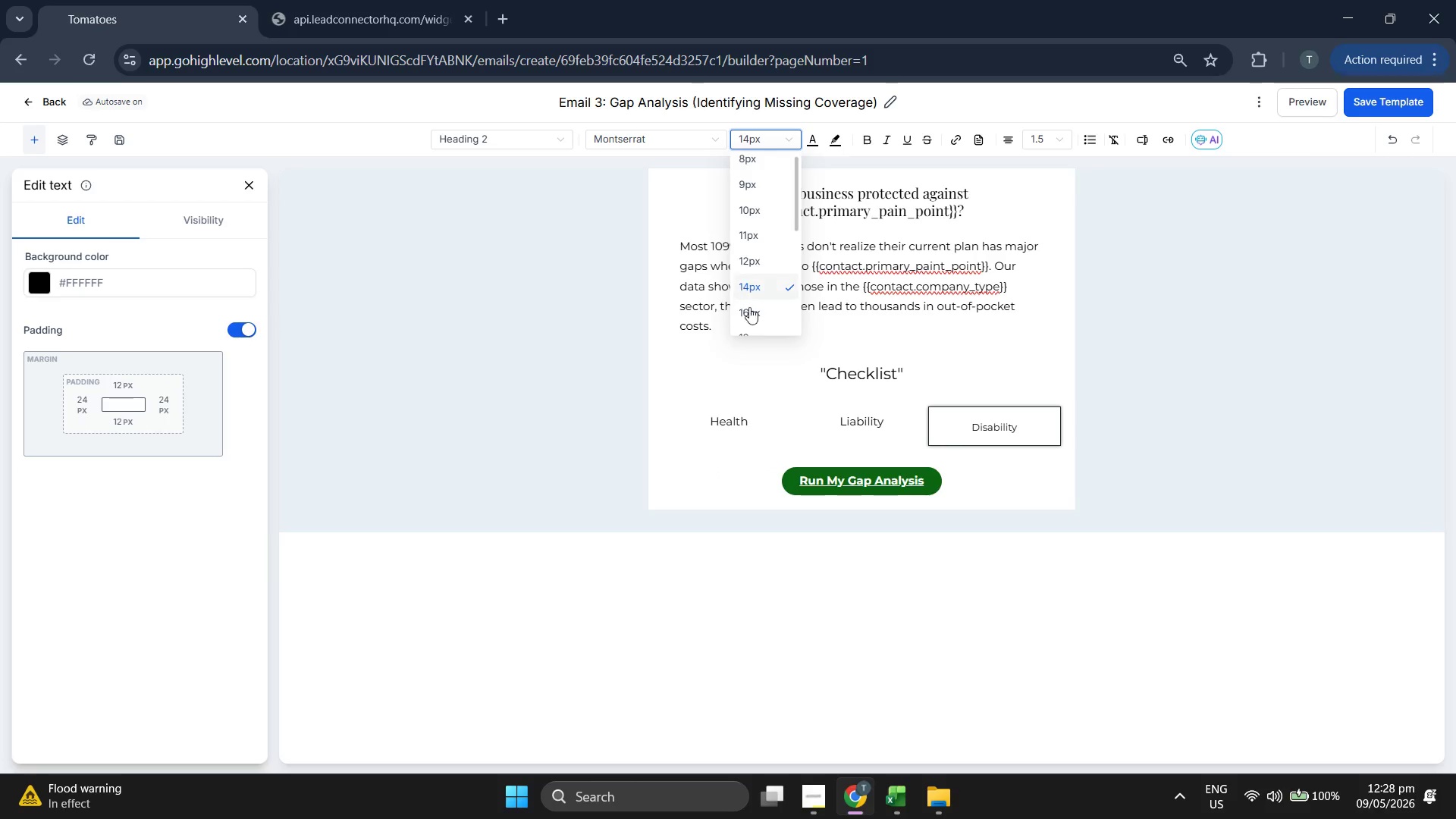 
left_click([758, 316])
 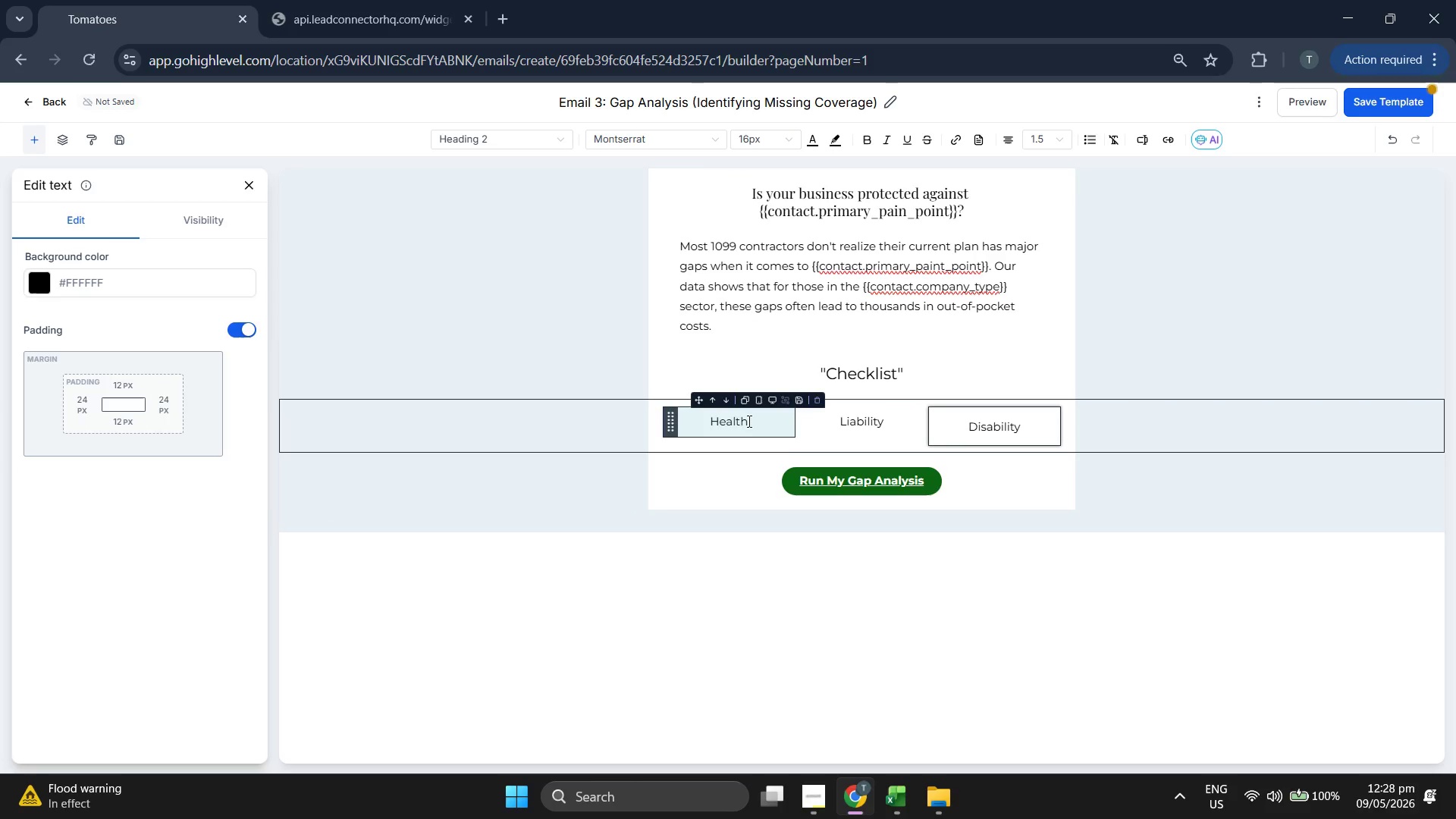 
left_click([1002, 582])
 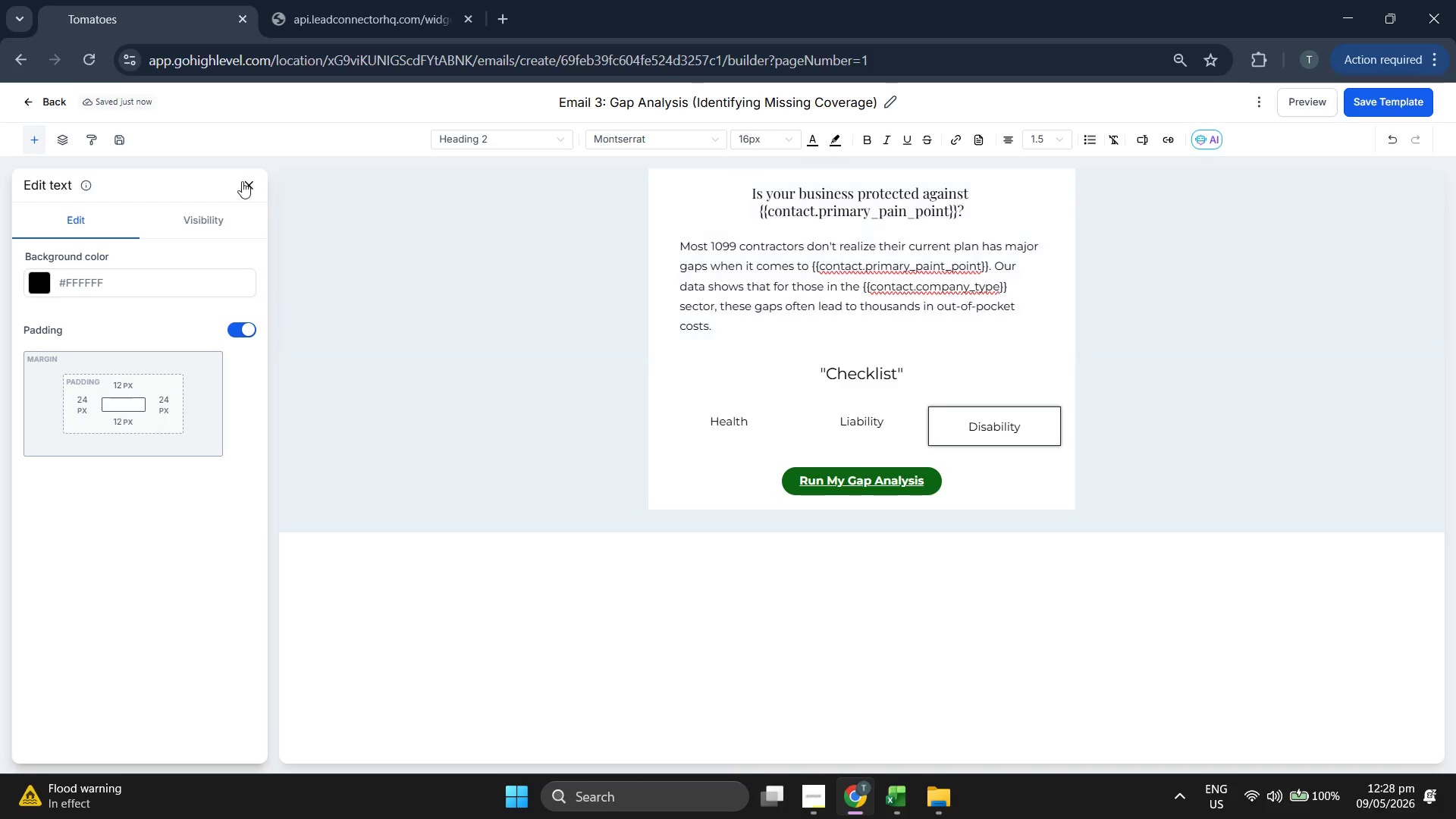 
left_click([243, 184])
 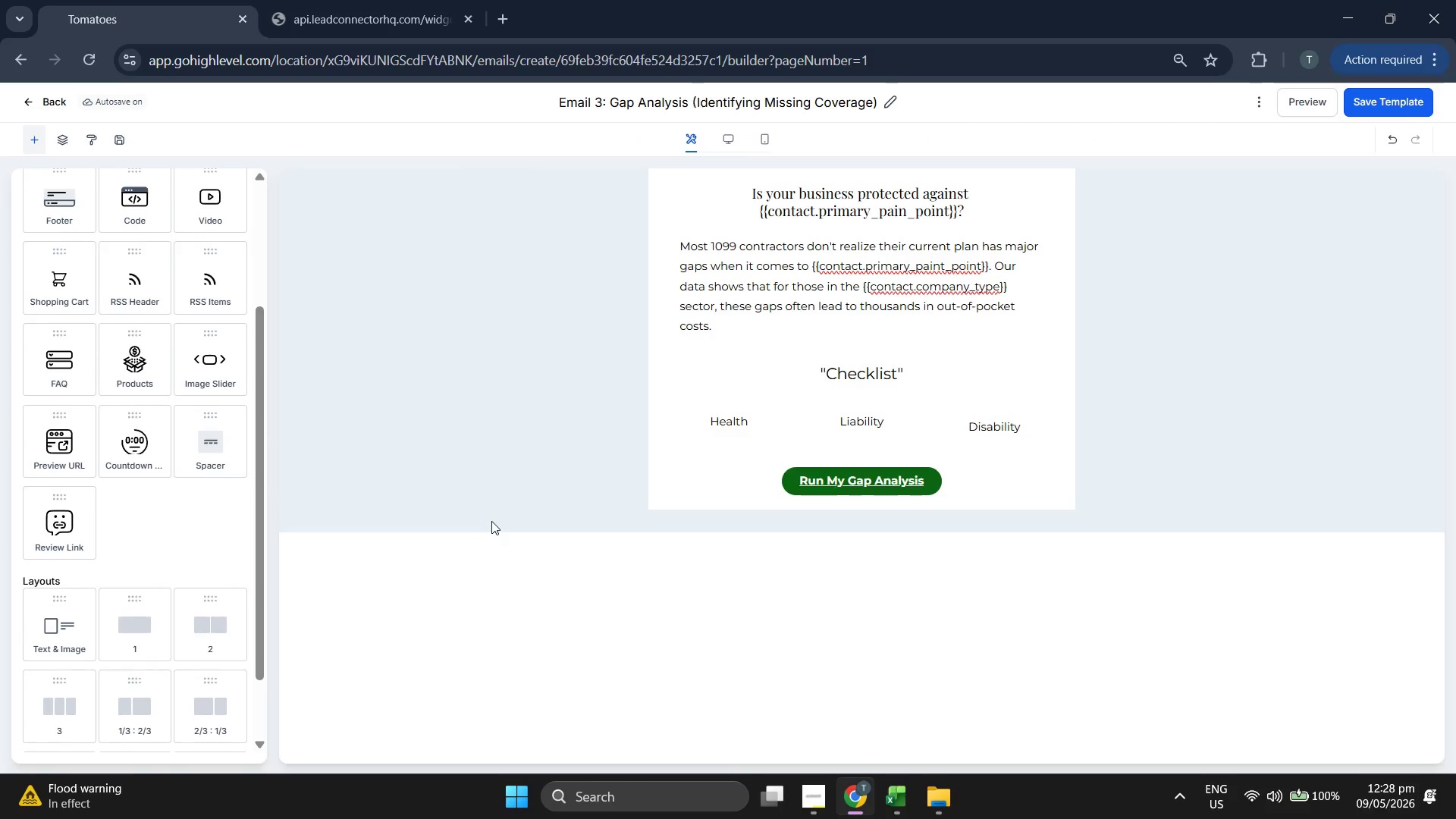 
wait(5.27)
 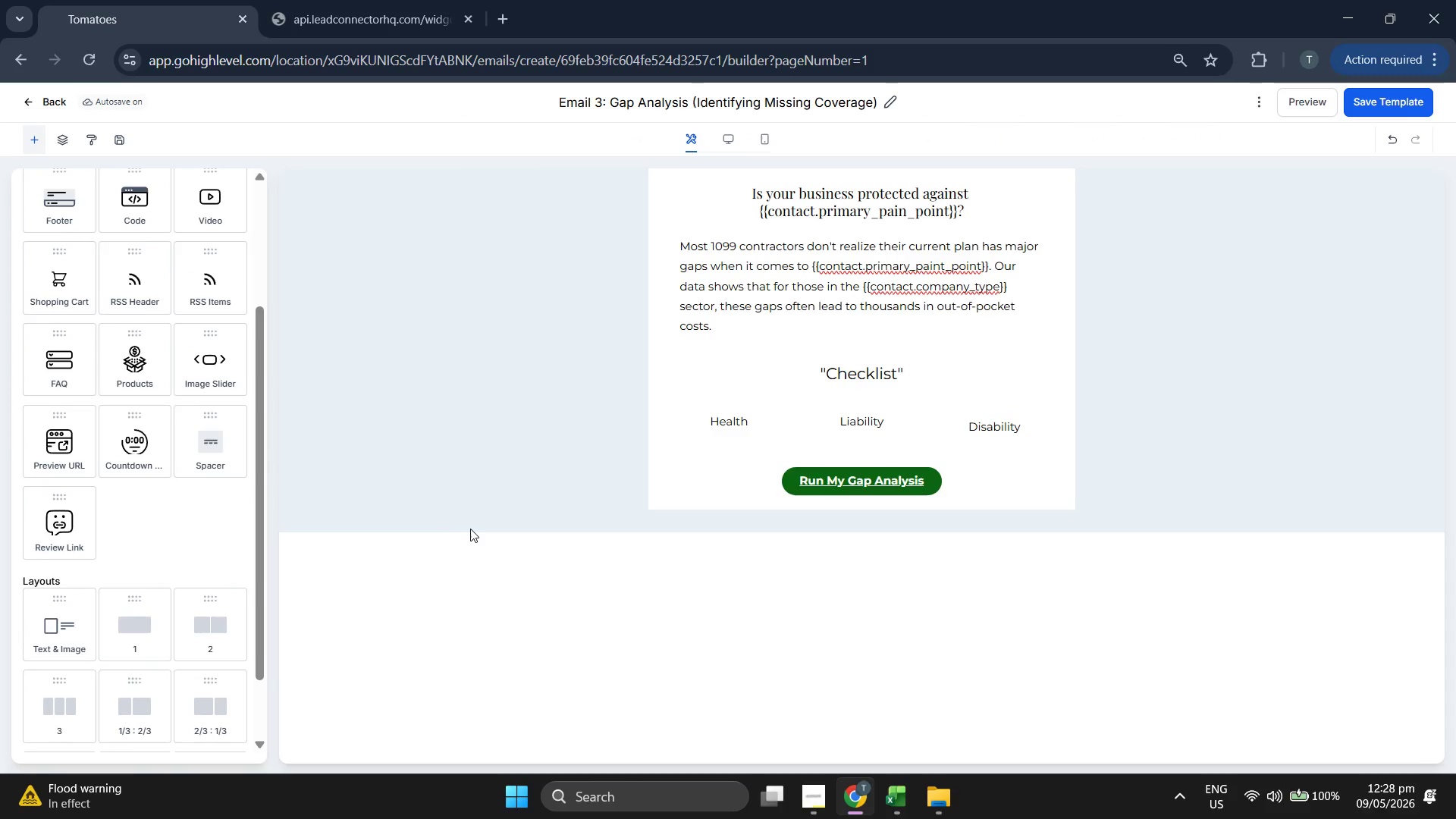 
double_click([995, 427])
 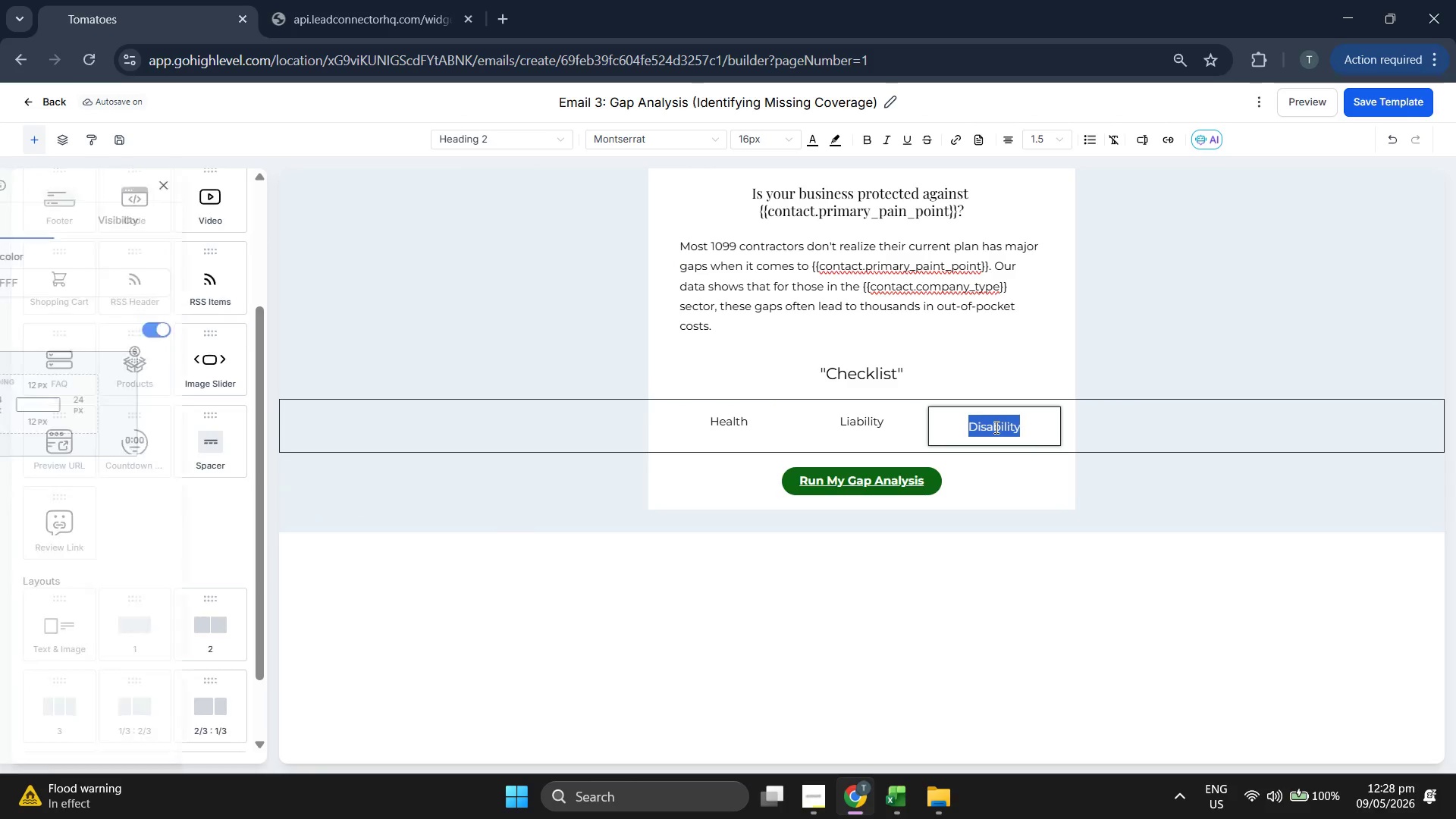 
triple_click([995, 427])
 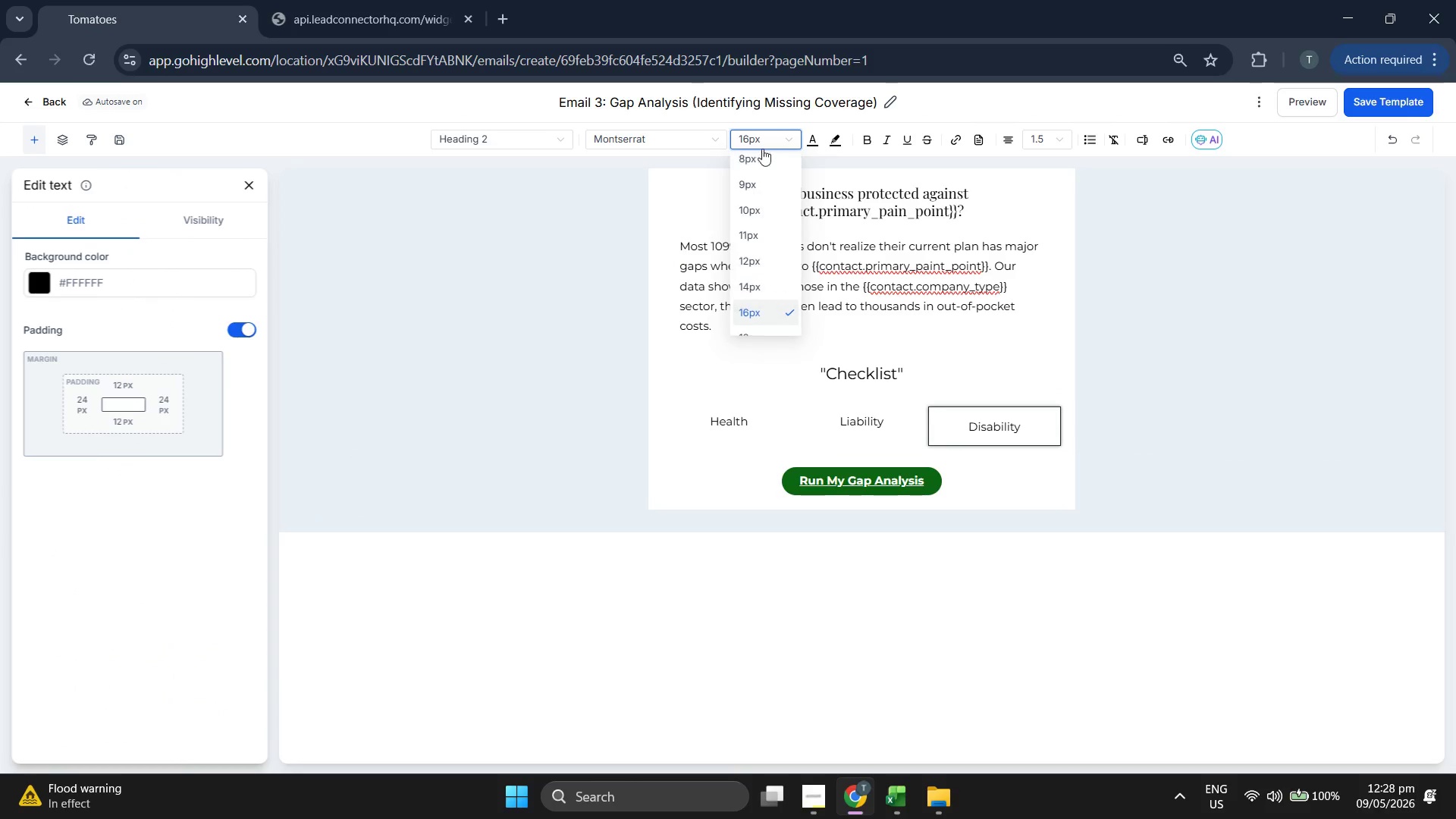 
scroll: coordinate [774, 248], scroll_direction: down, amount: 1.0
 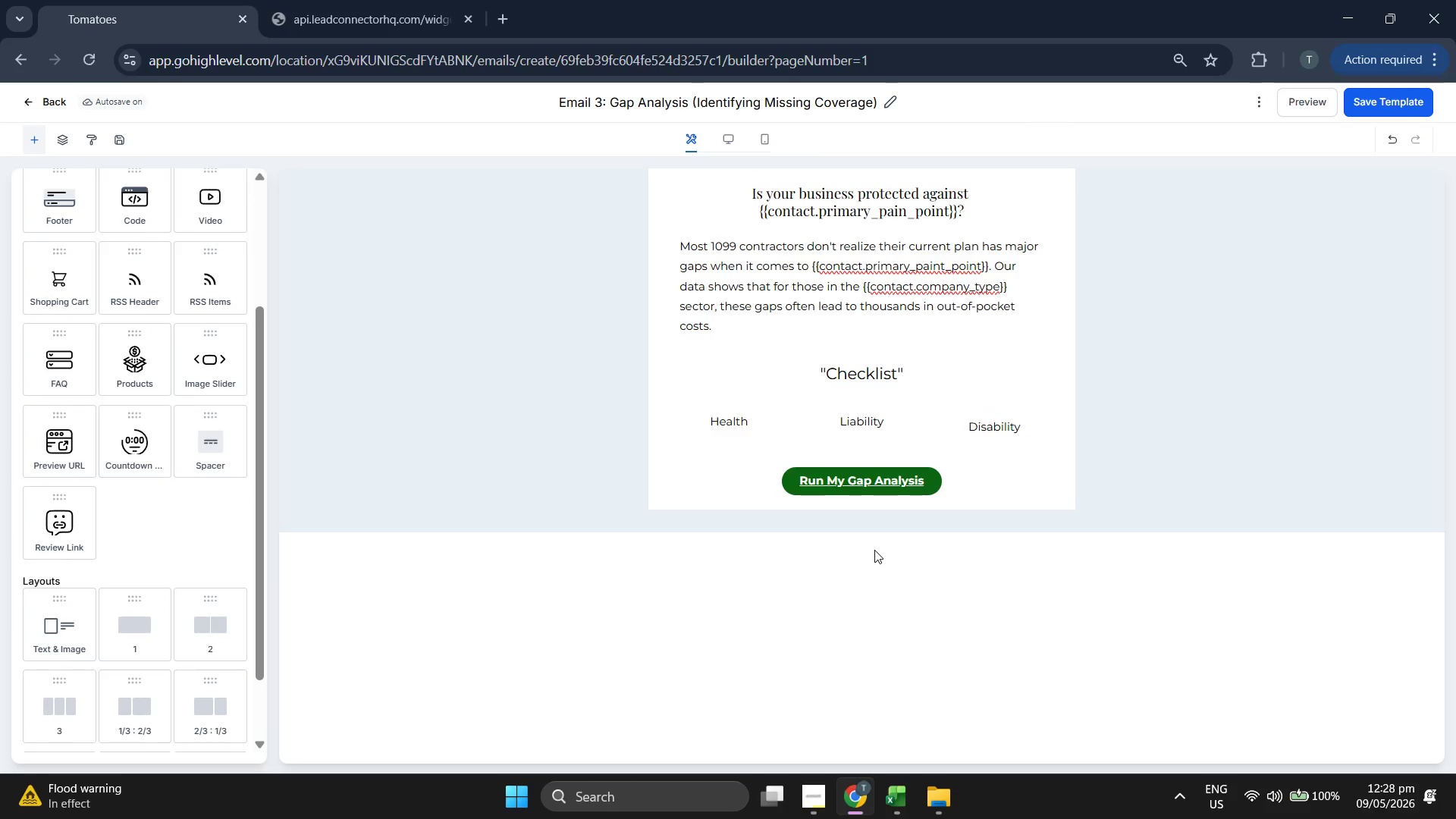 
wait(6.3)
 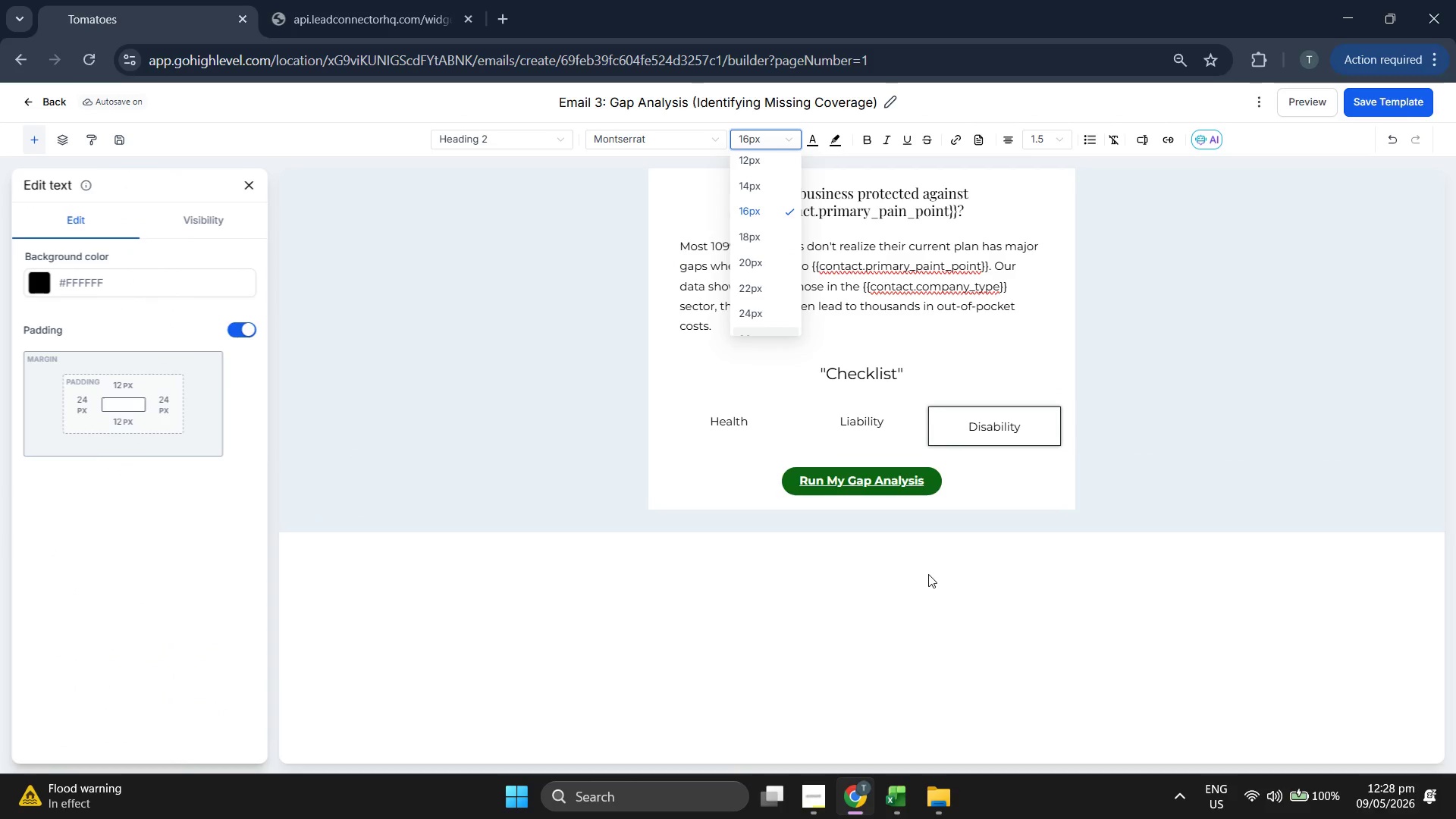 
double_click([756, 414])
 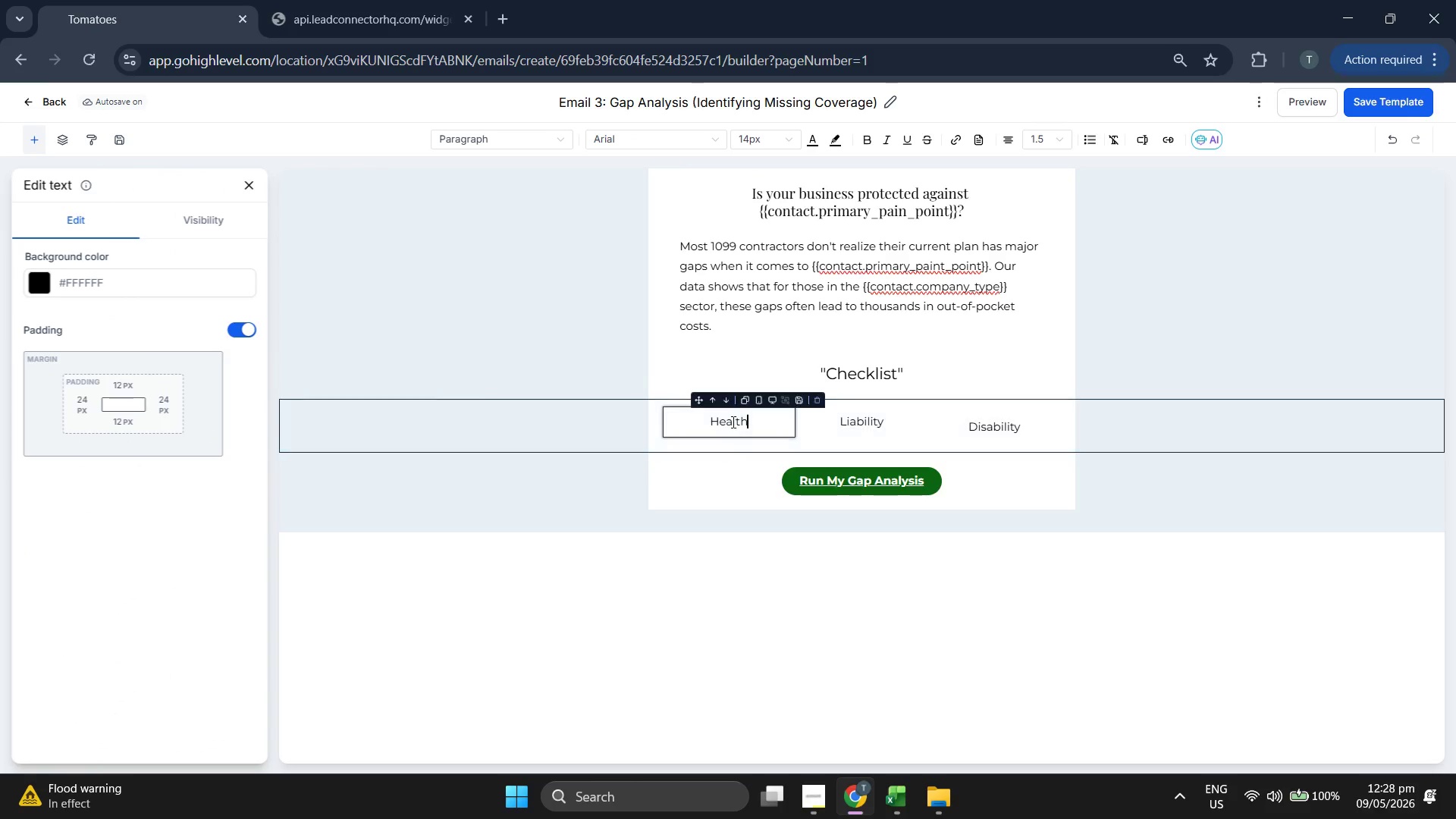 
double_click([731, 420])
 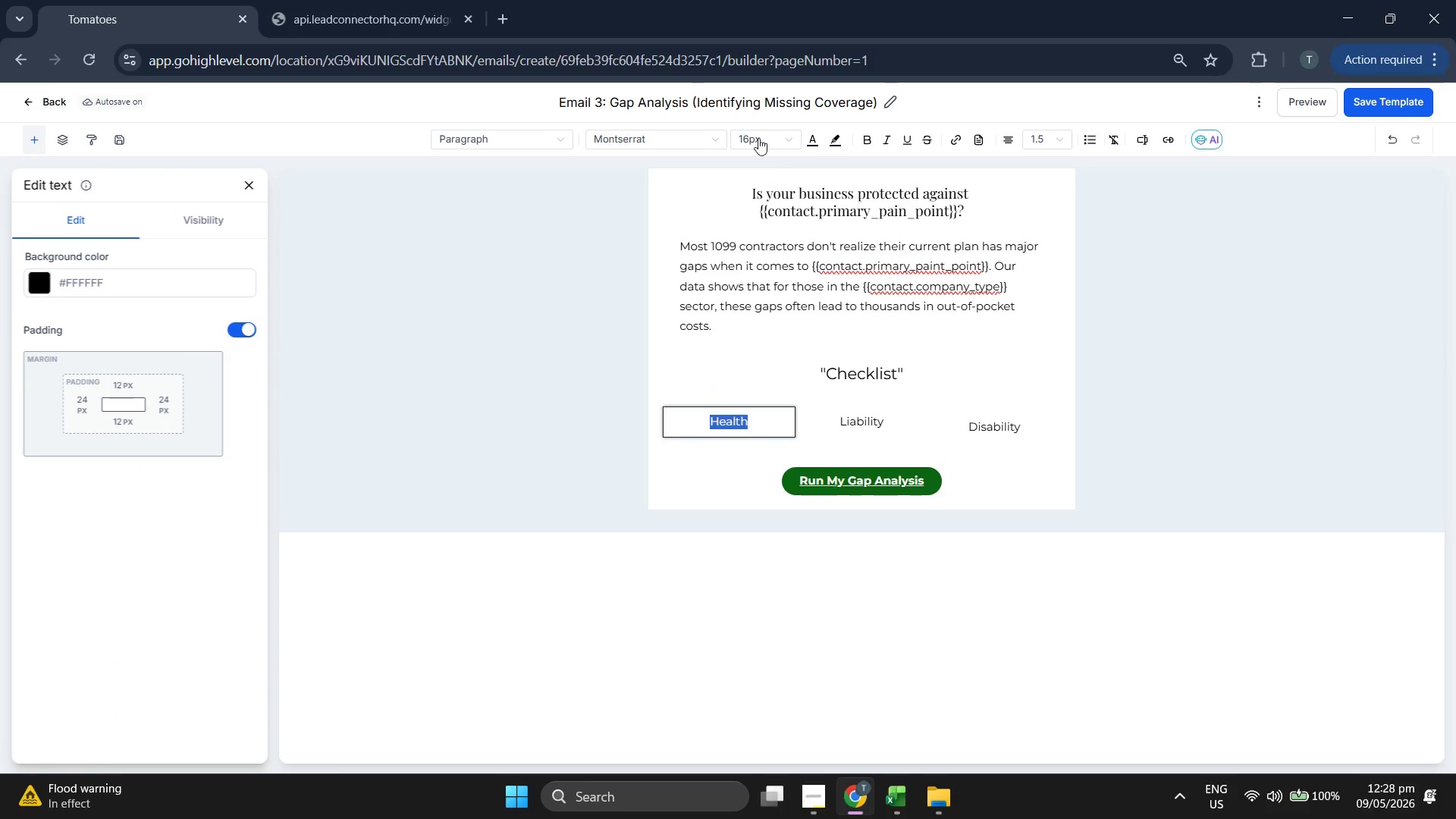 
left_click([759, 140])
 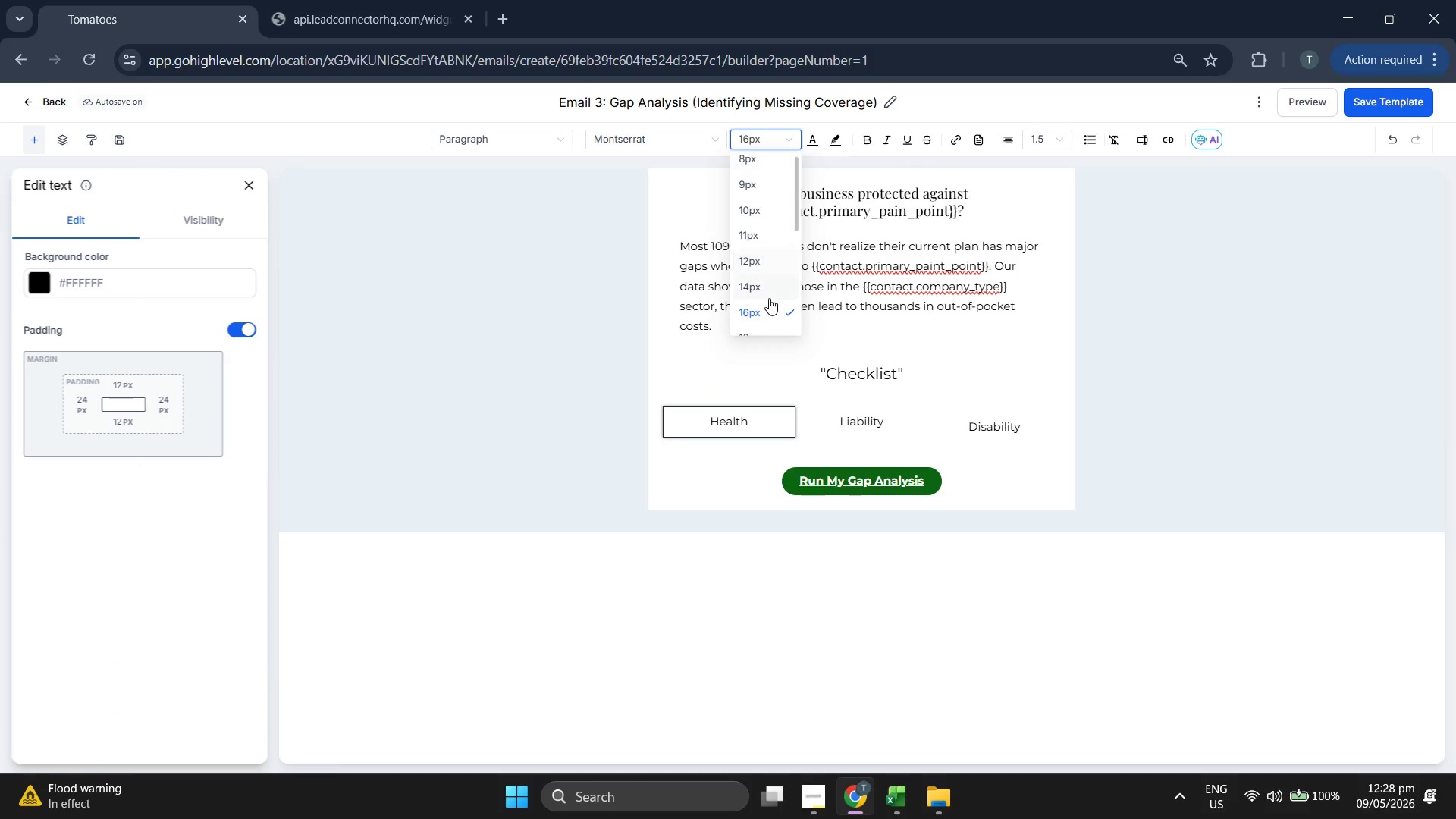 
scroll: coordinate [760, 267], scroll_direction: down, amount: 1.0
 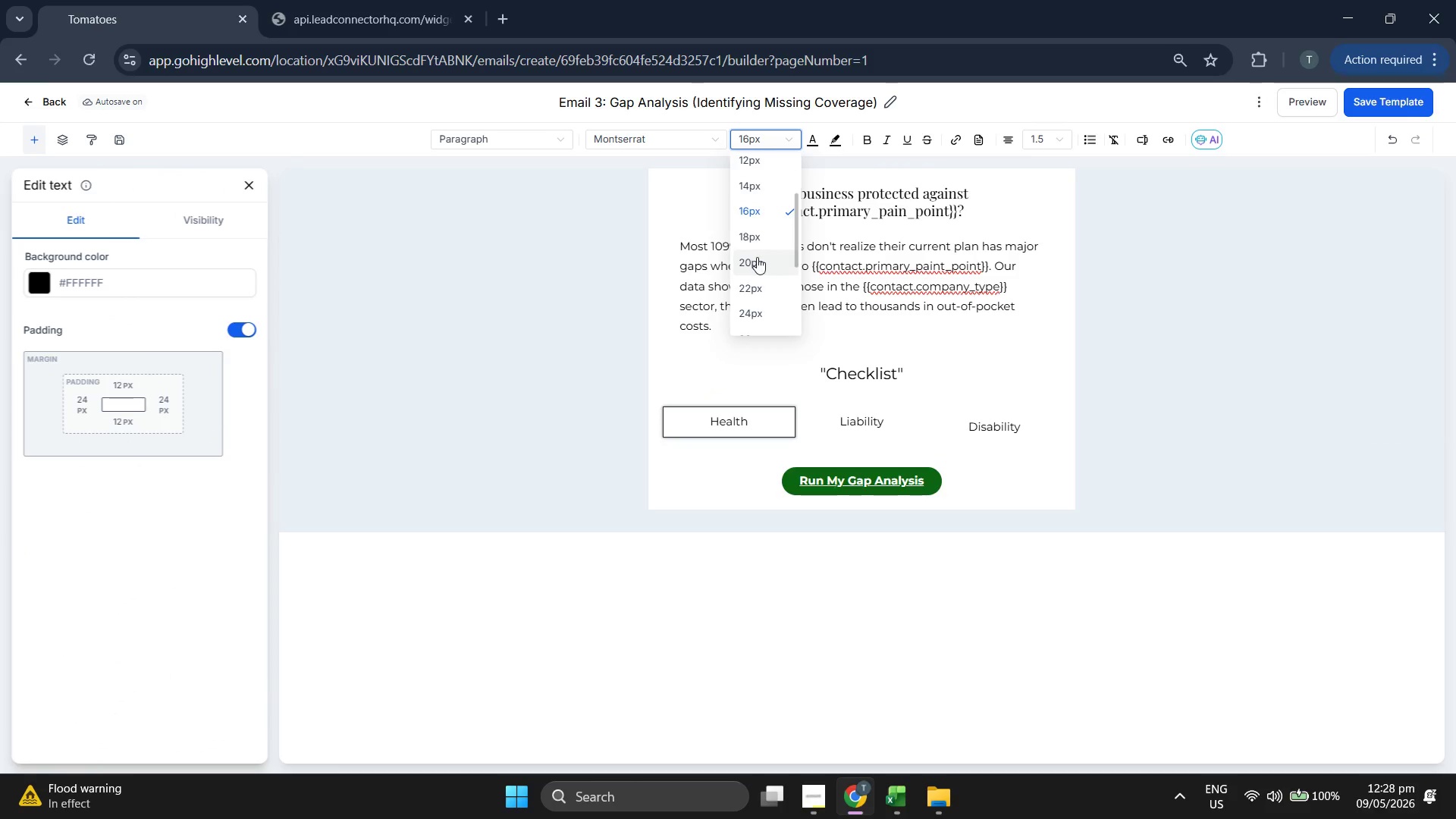 
left_click([757, 257])
 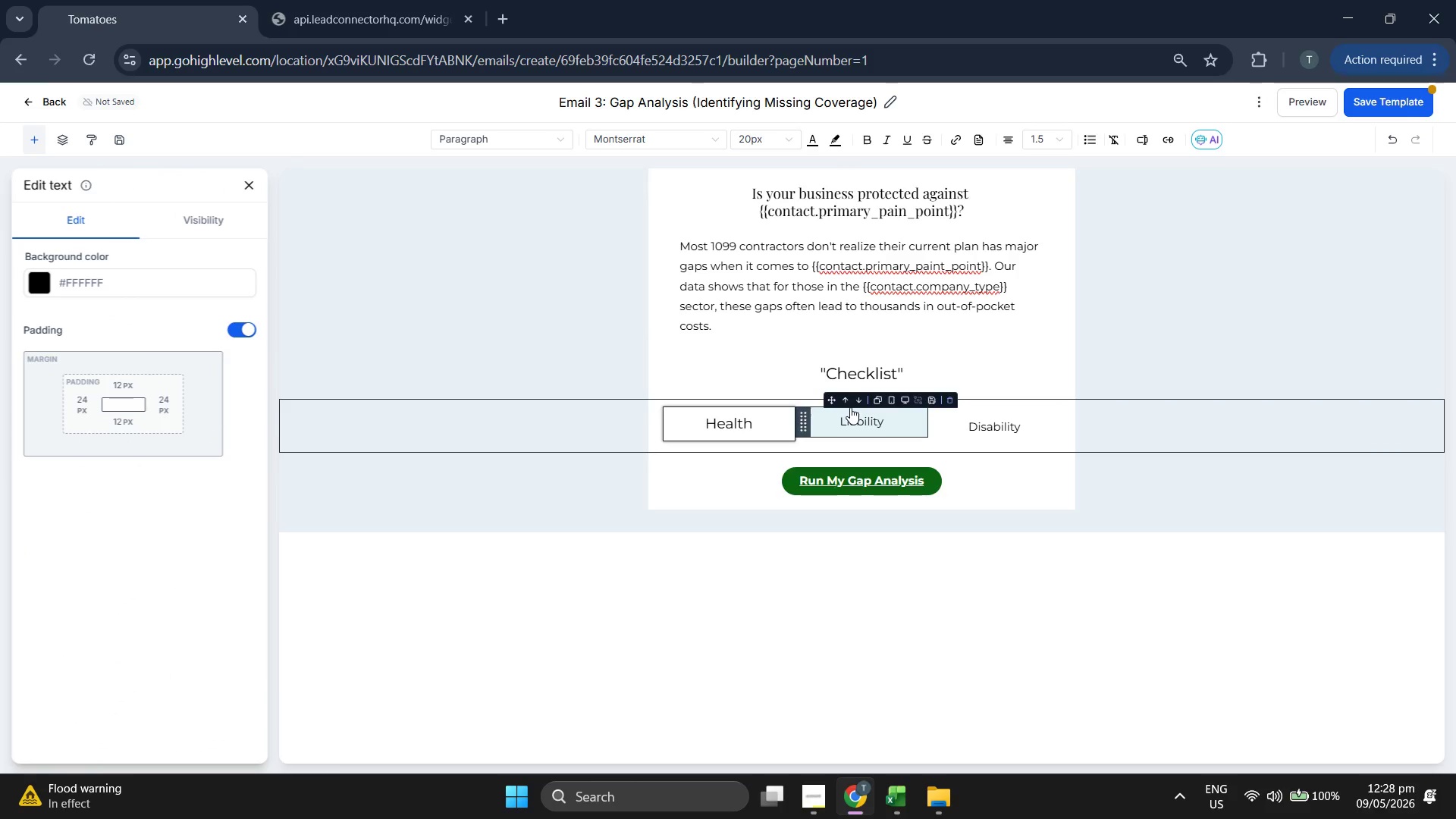 
double_click([852, 413])
 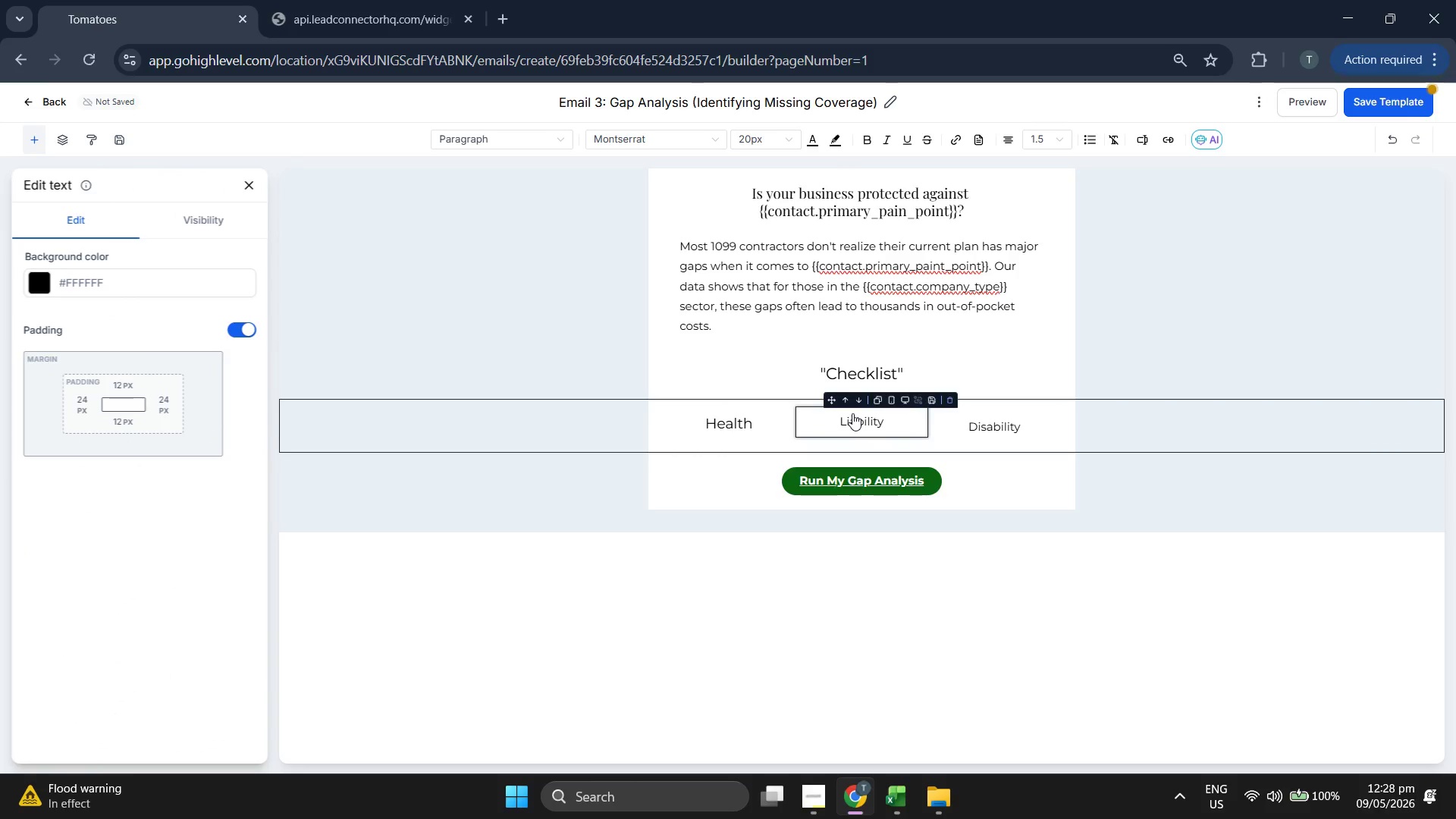 
triple_click([852, 413])
 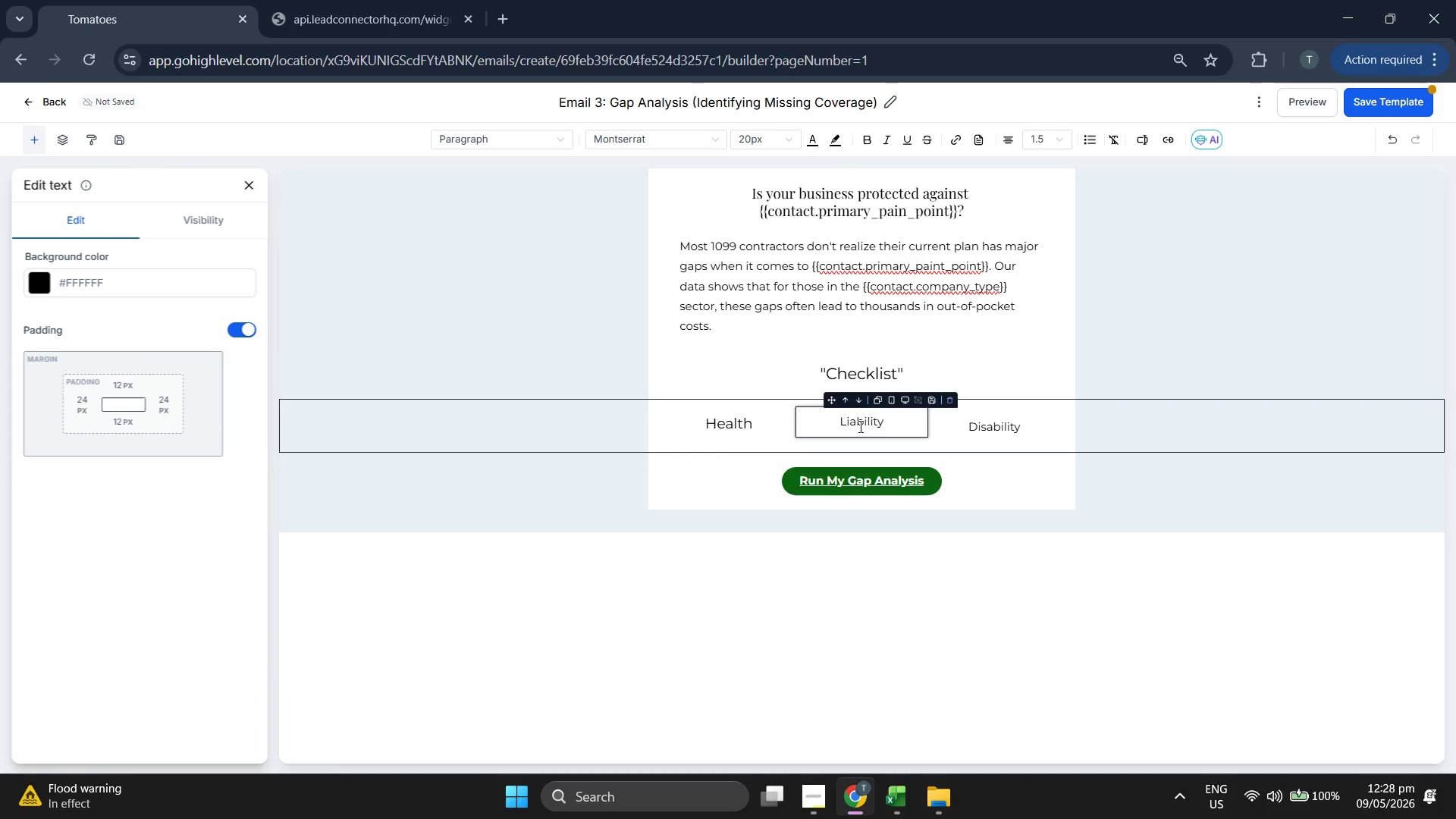 
triple_click([859, 426])
 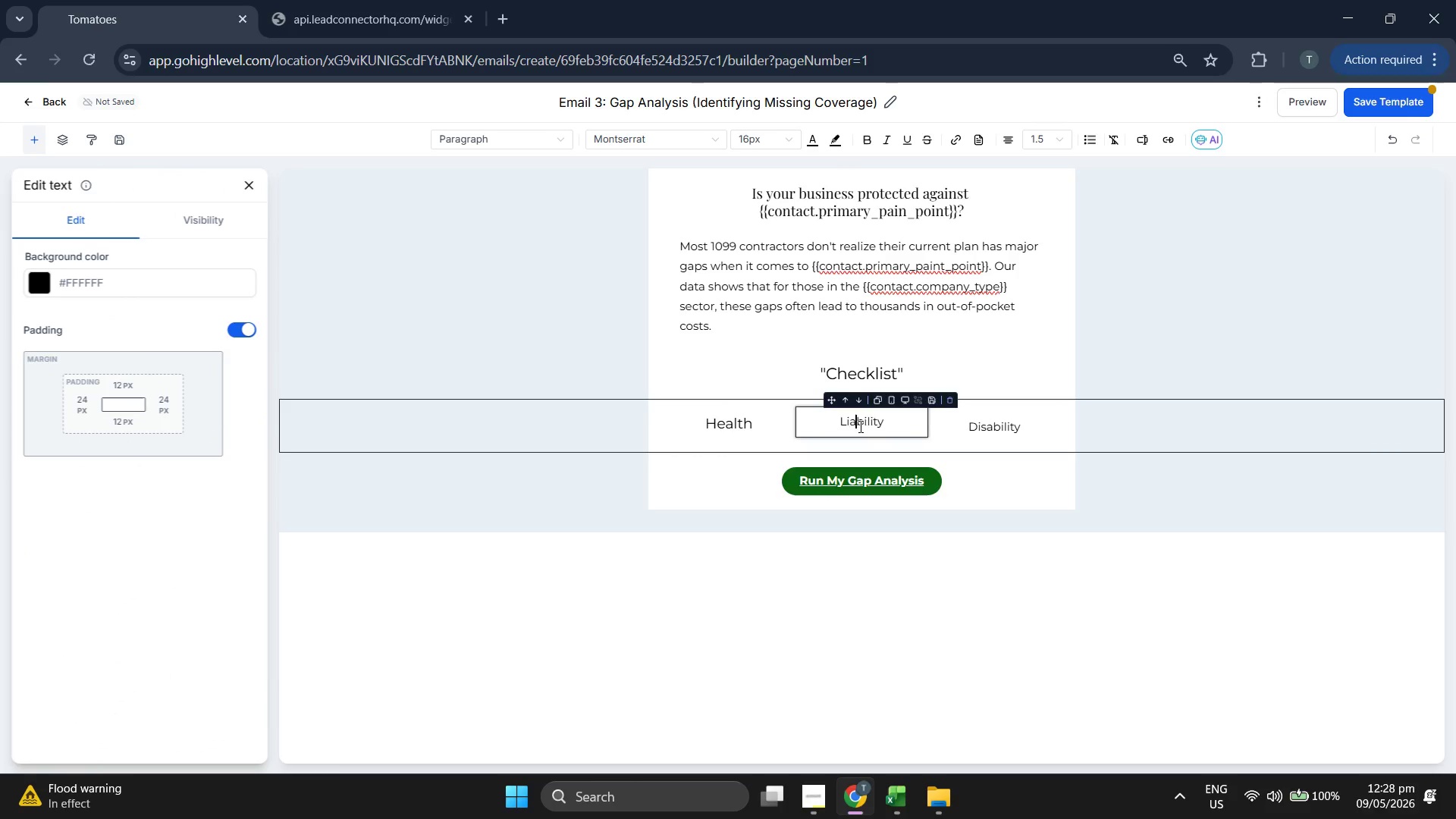 
triple_click([859, 426])
 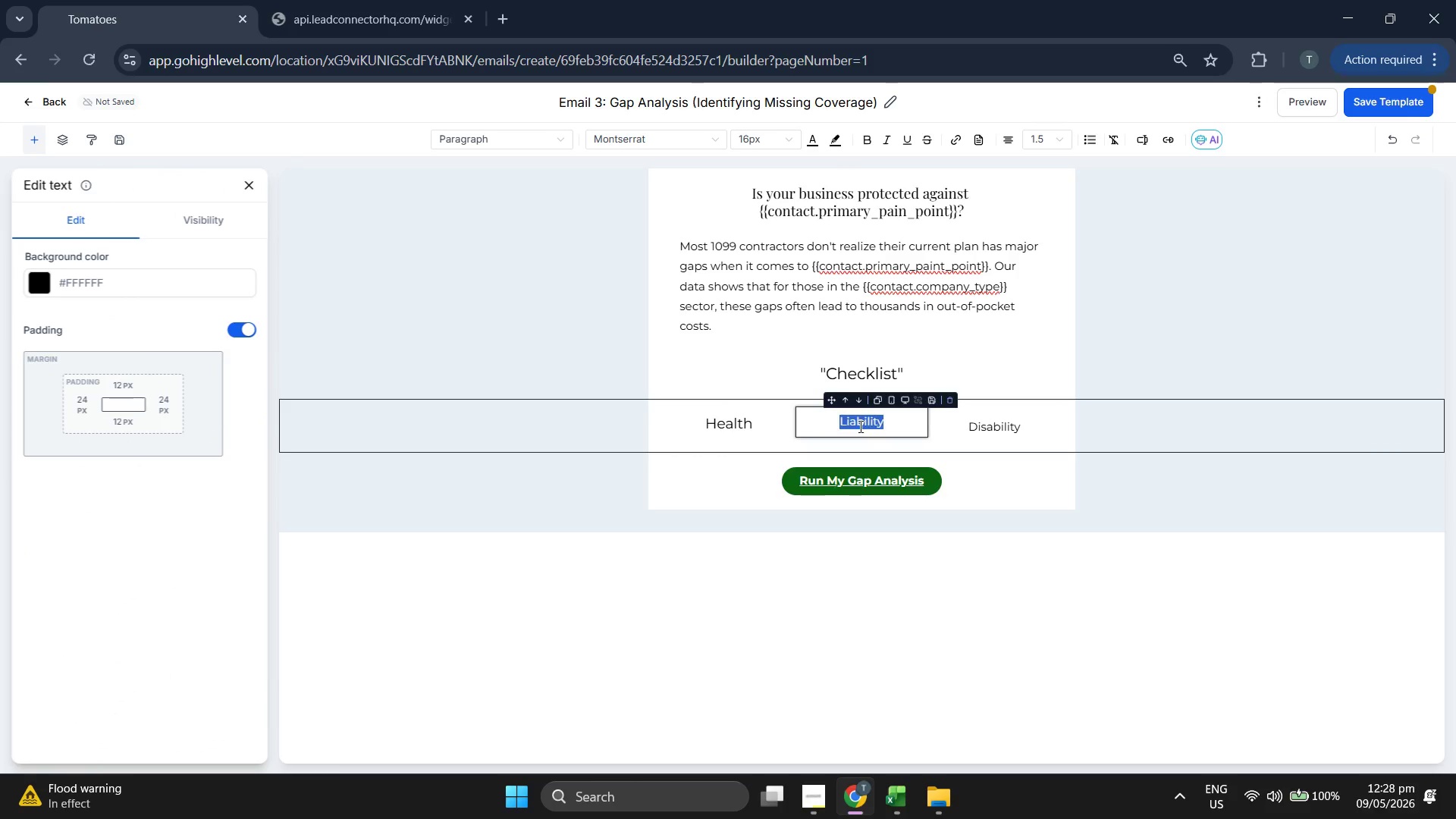 
triple_click([859, 426])
 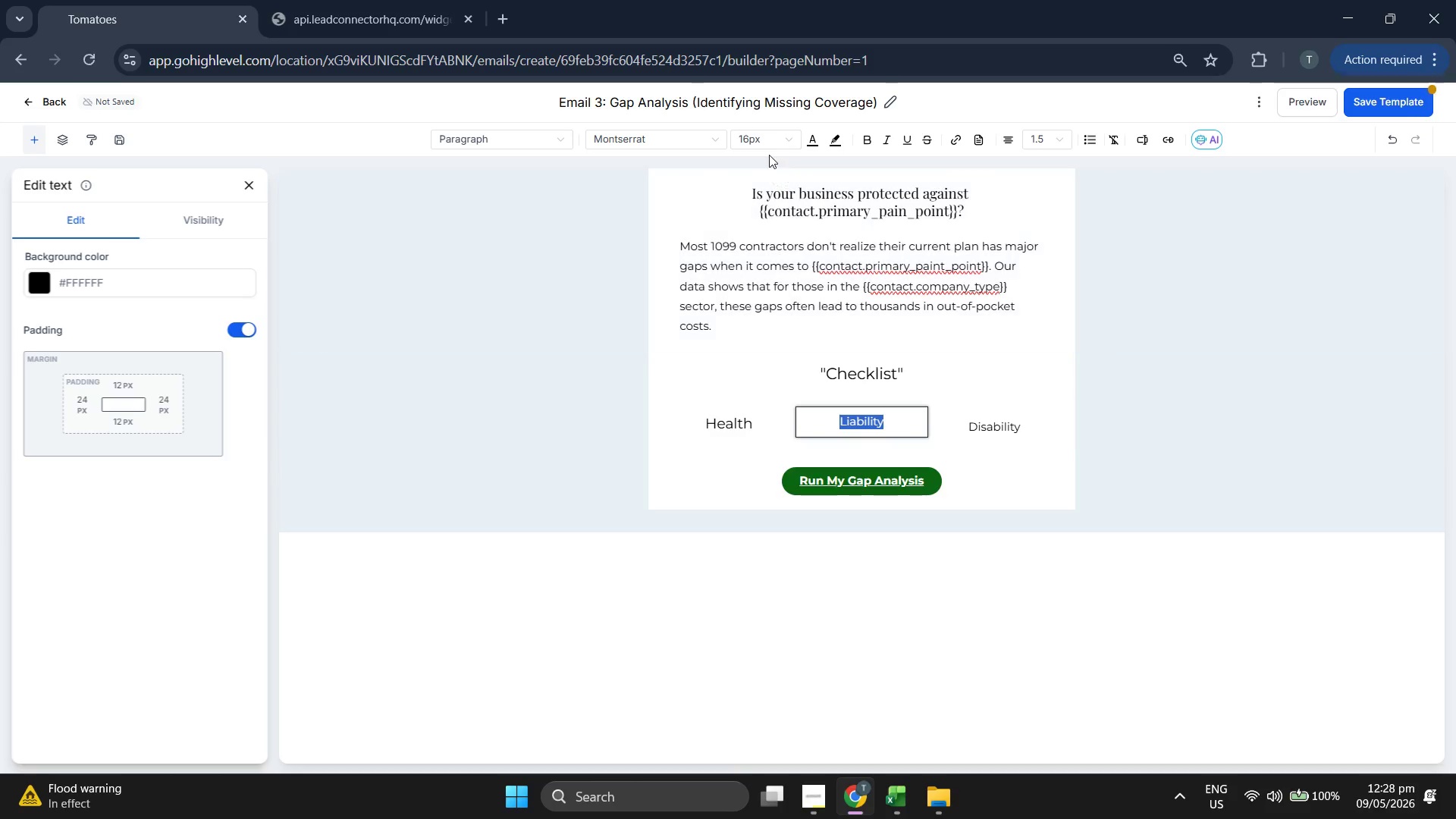 
left_click([767, 142])
 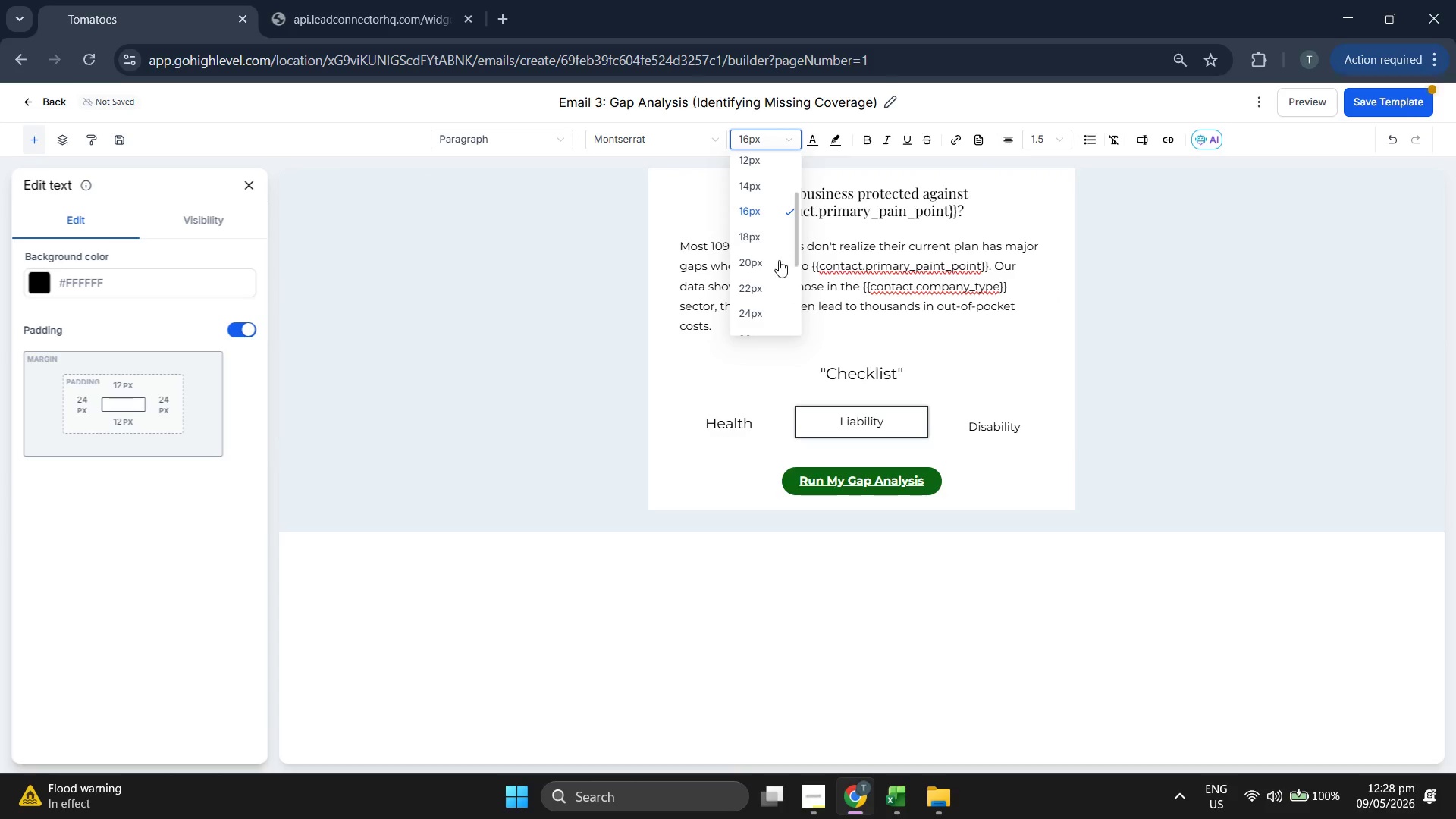 
left_click([774, 262])
 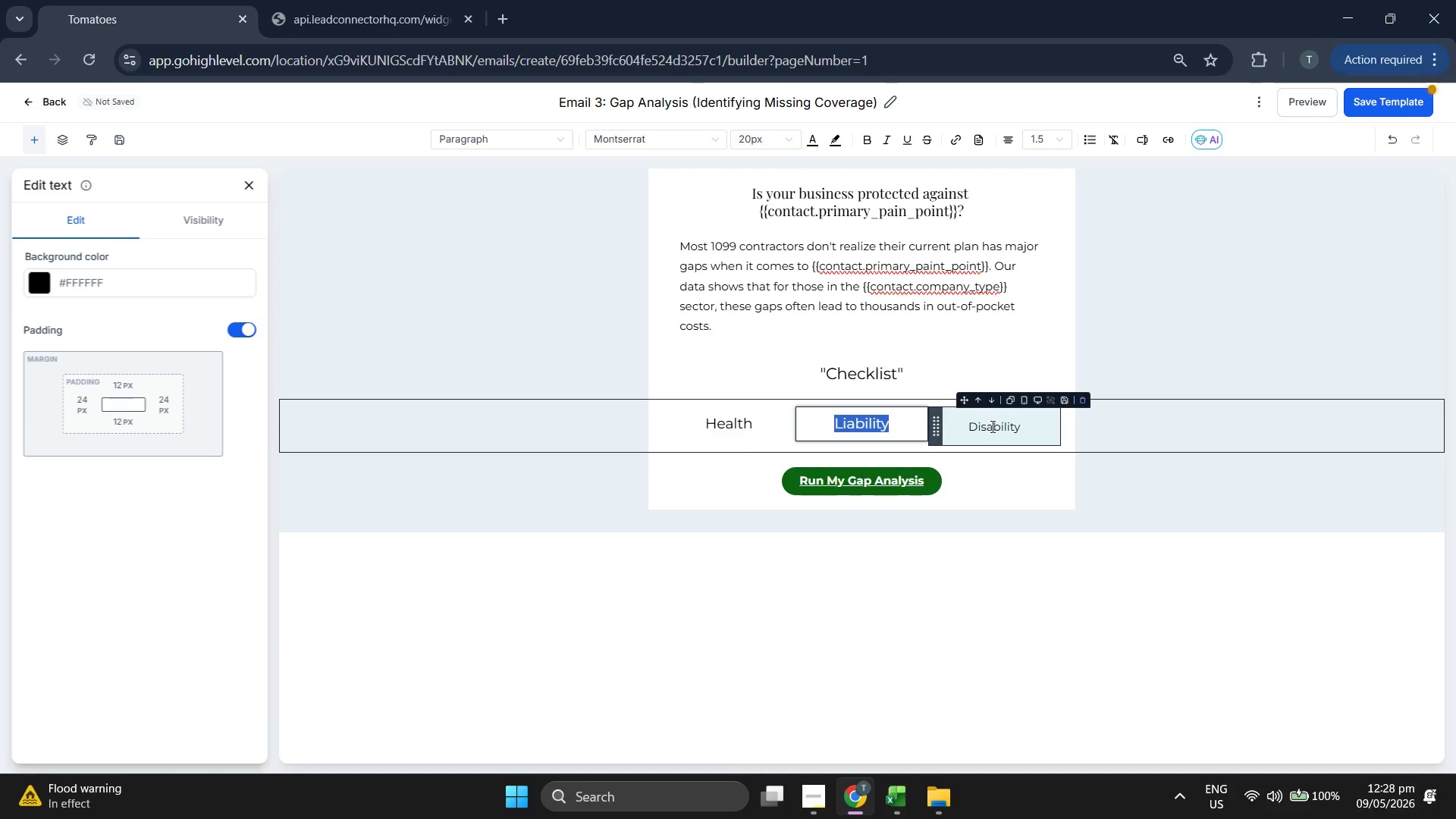 
double_click([991, 426])
 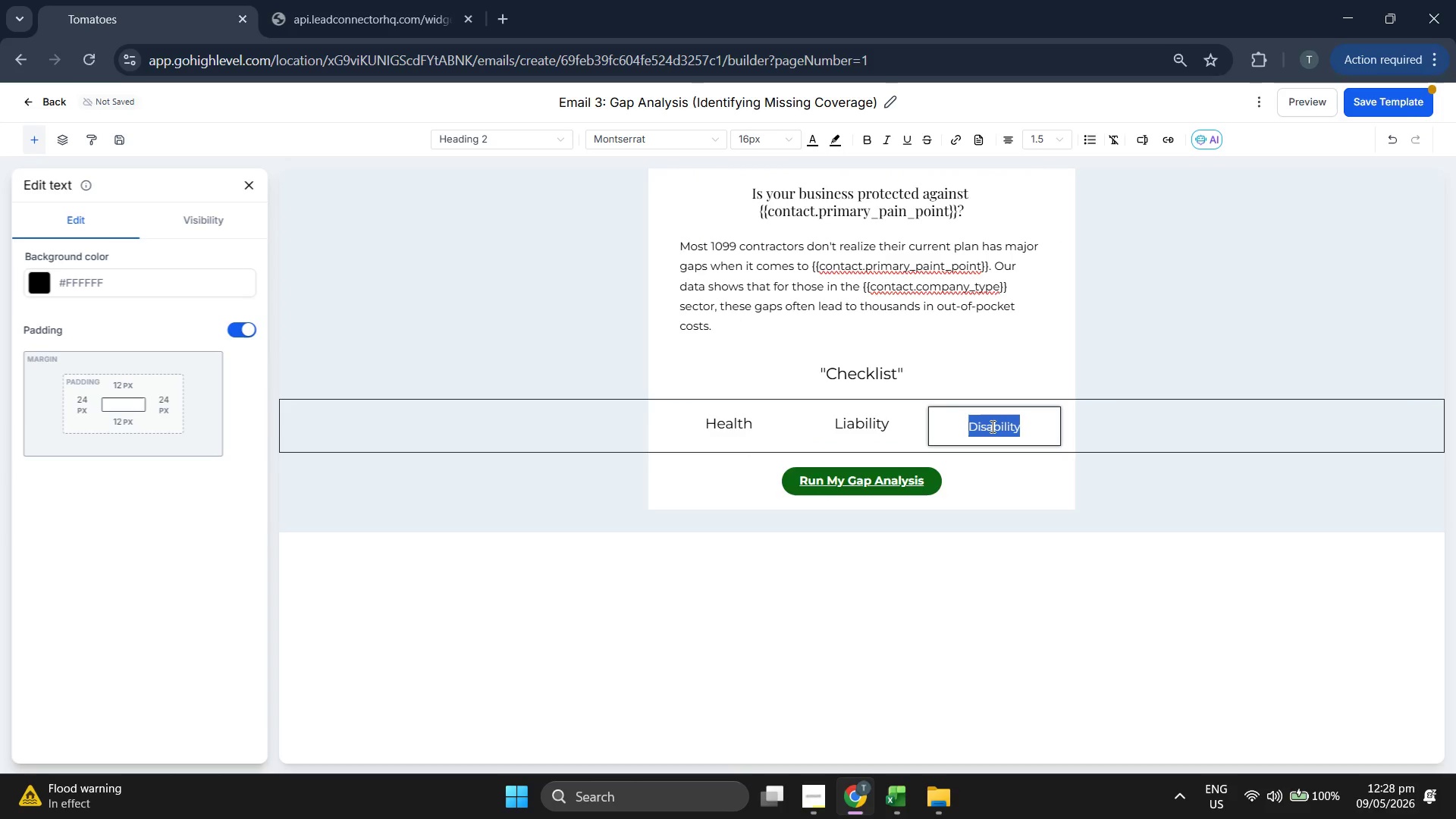 
triple_click([991, 426])
 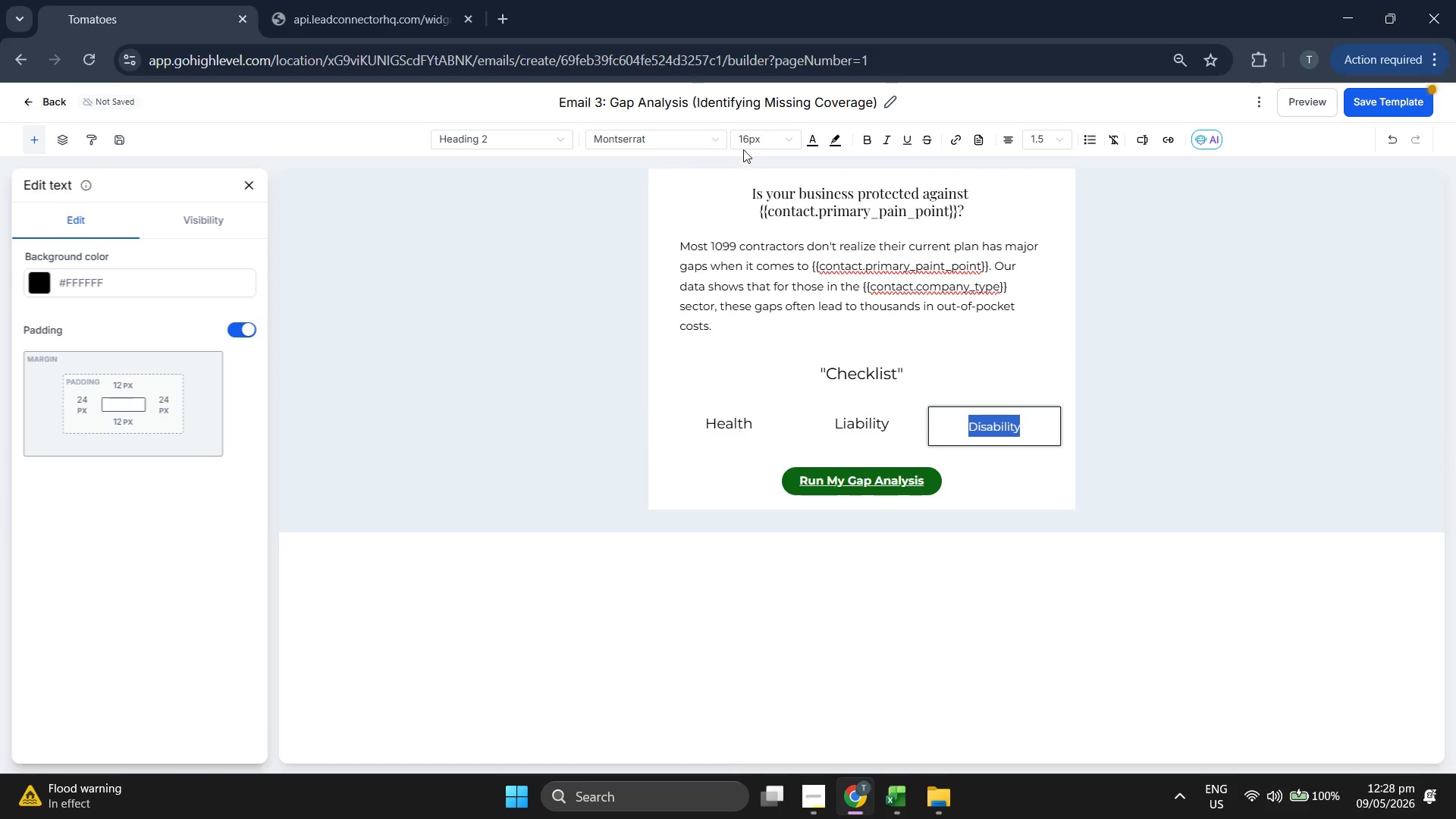 
left_click([751, 147])
 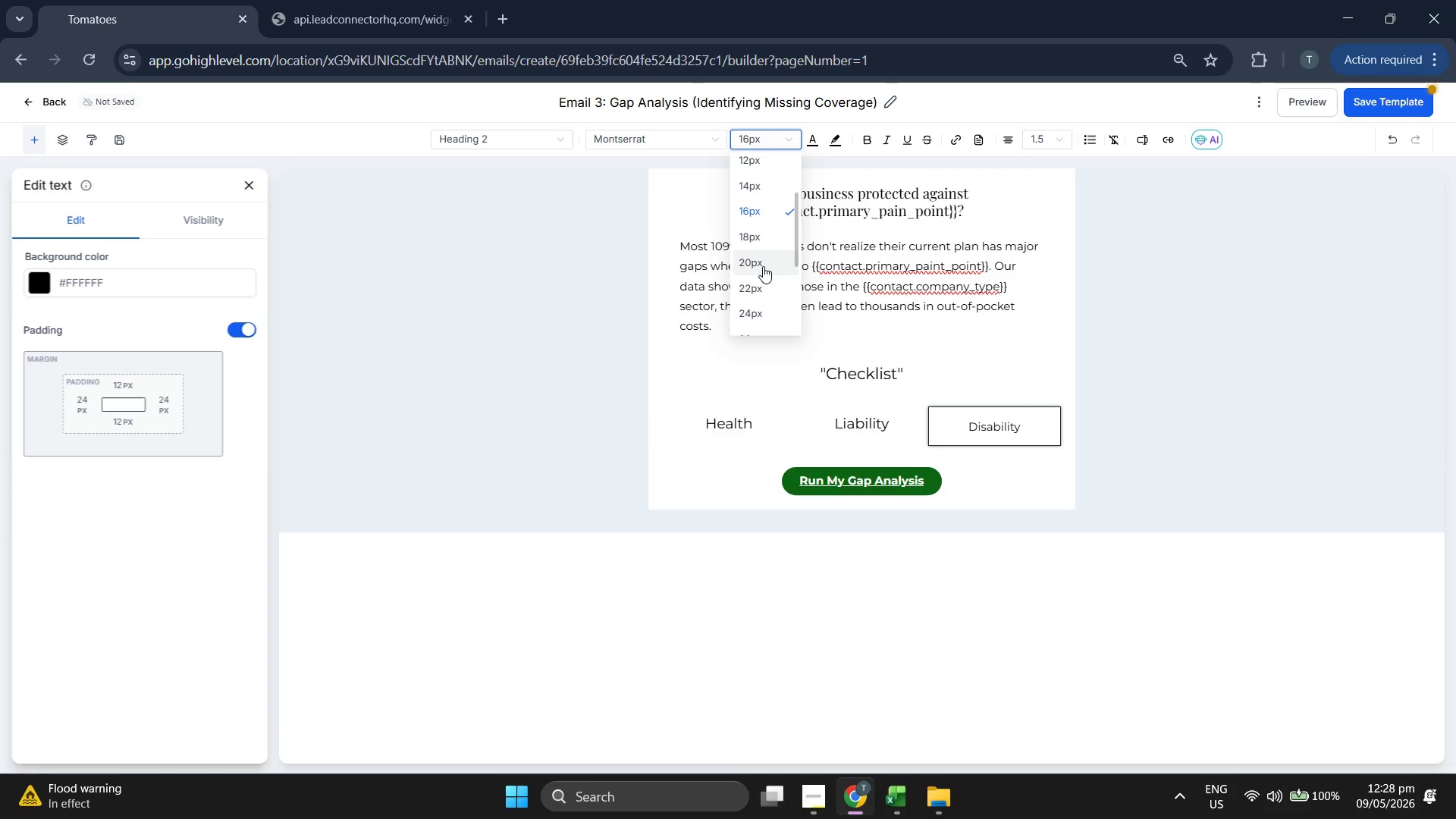 
left_click([763, 266])
 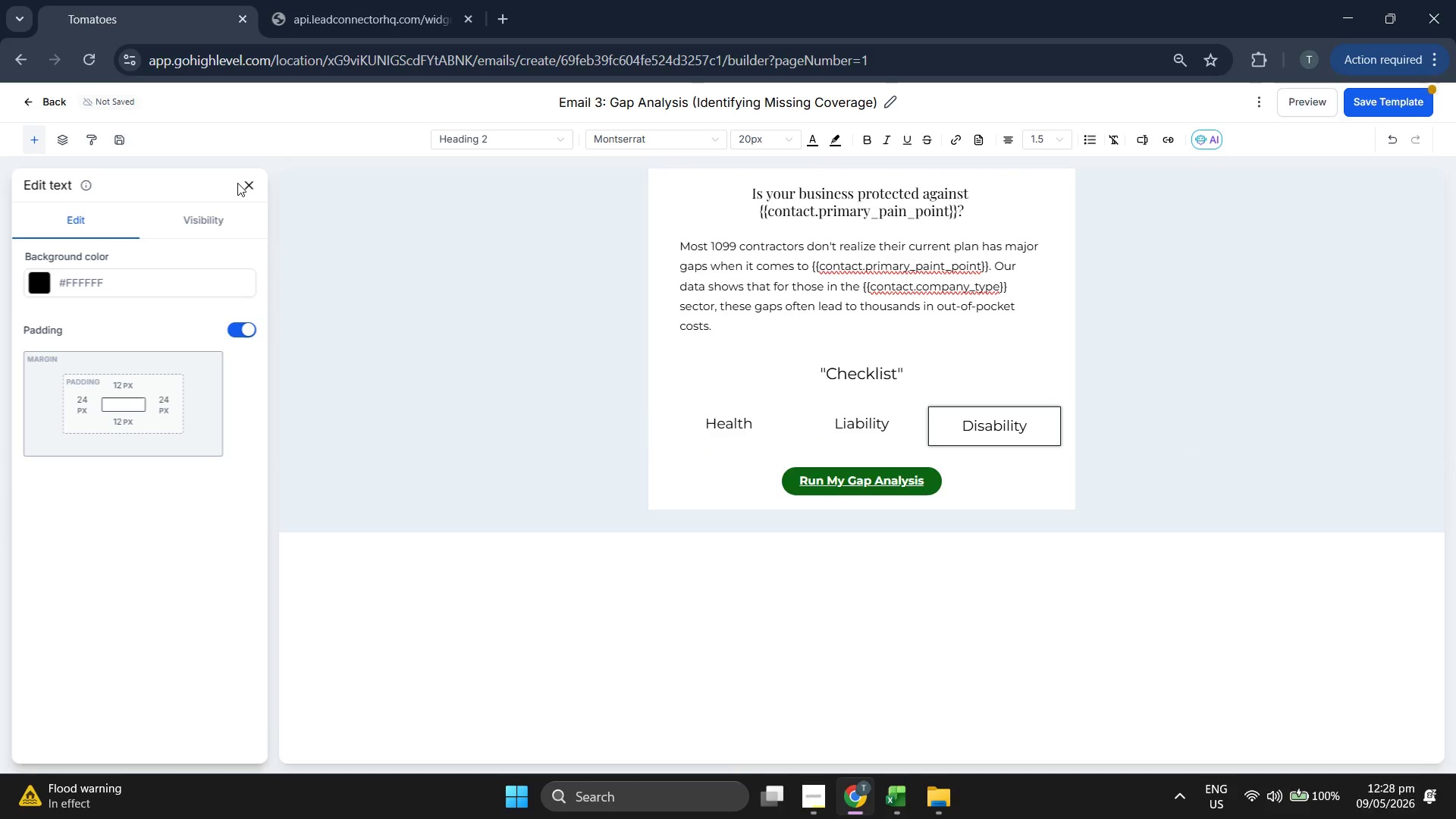 
double_click([240, 184])
 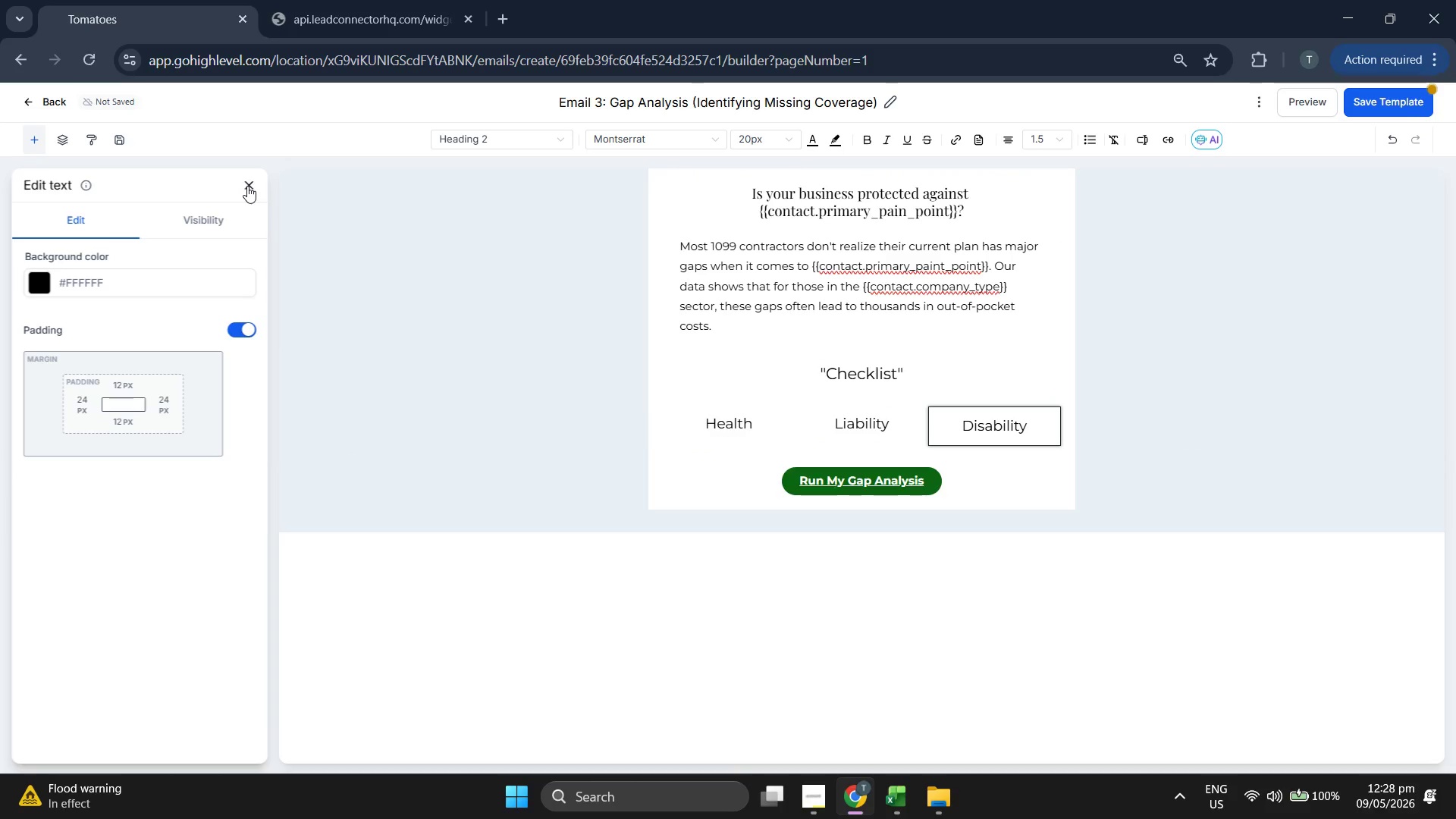 
triple_click([247, 186])
 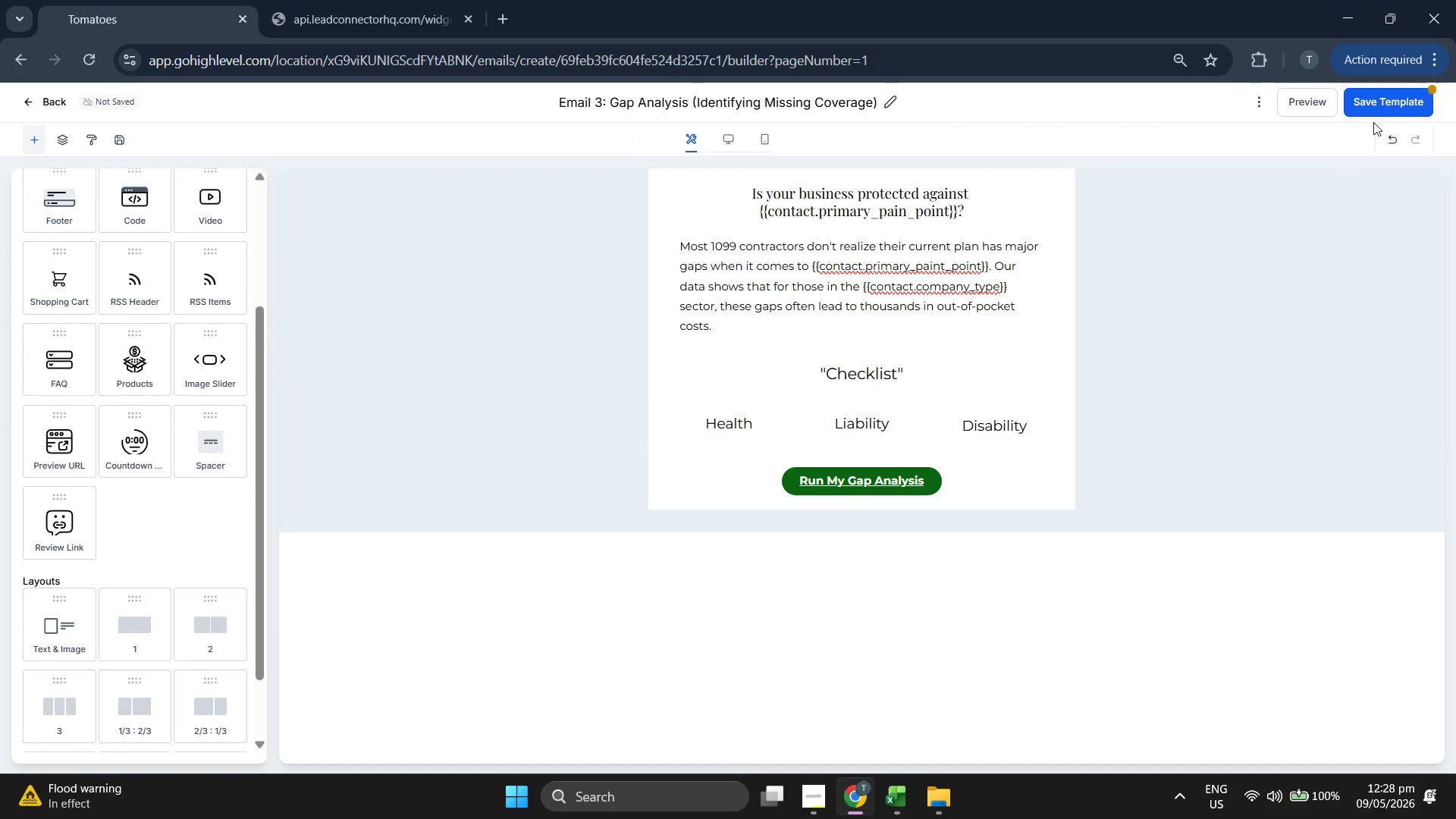 
left_click([1395, 102])
 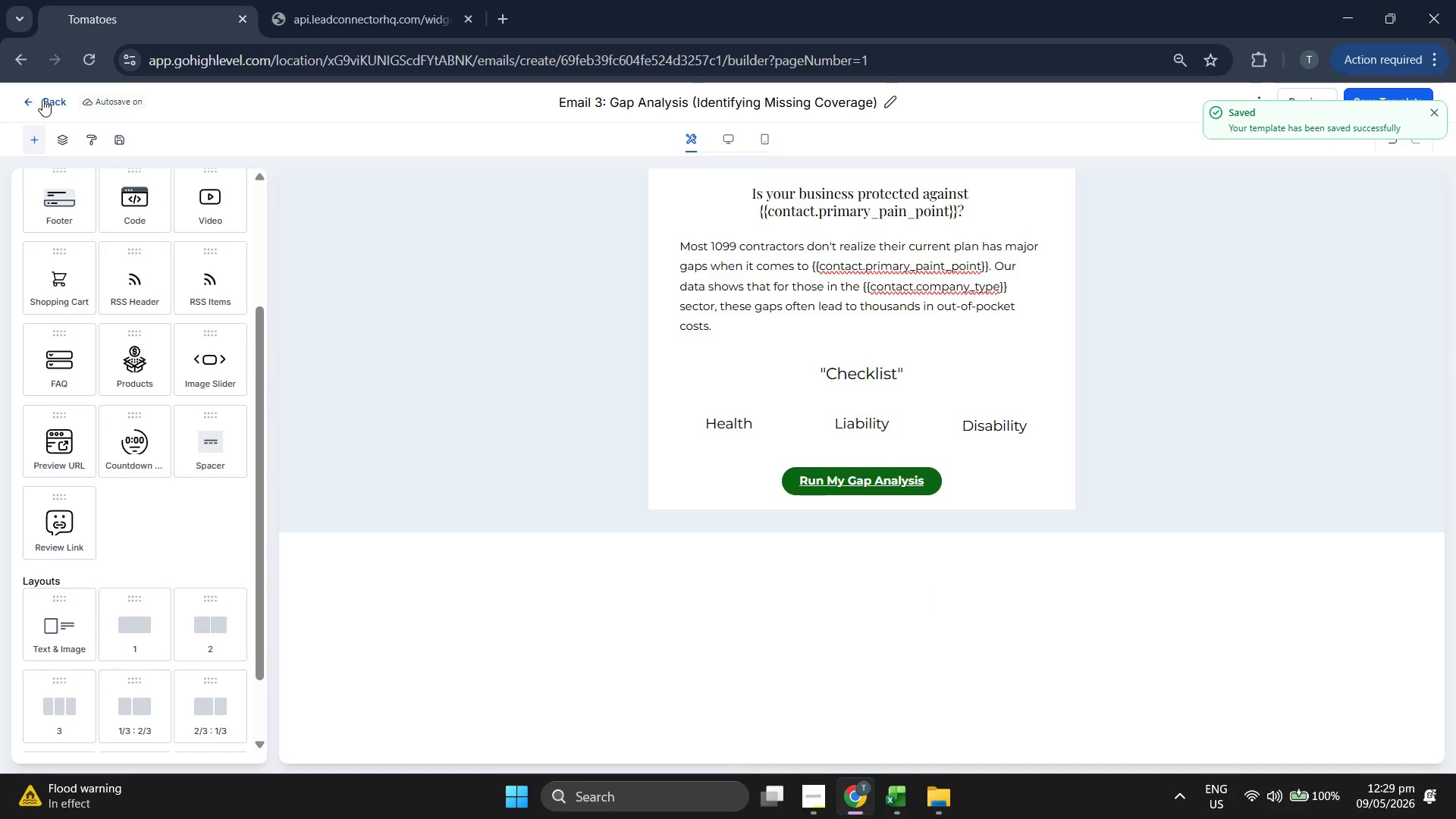 
wait(7.66)
 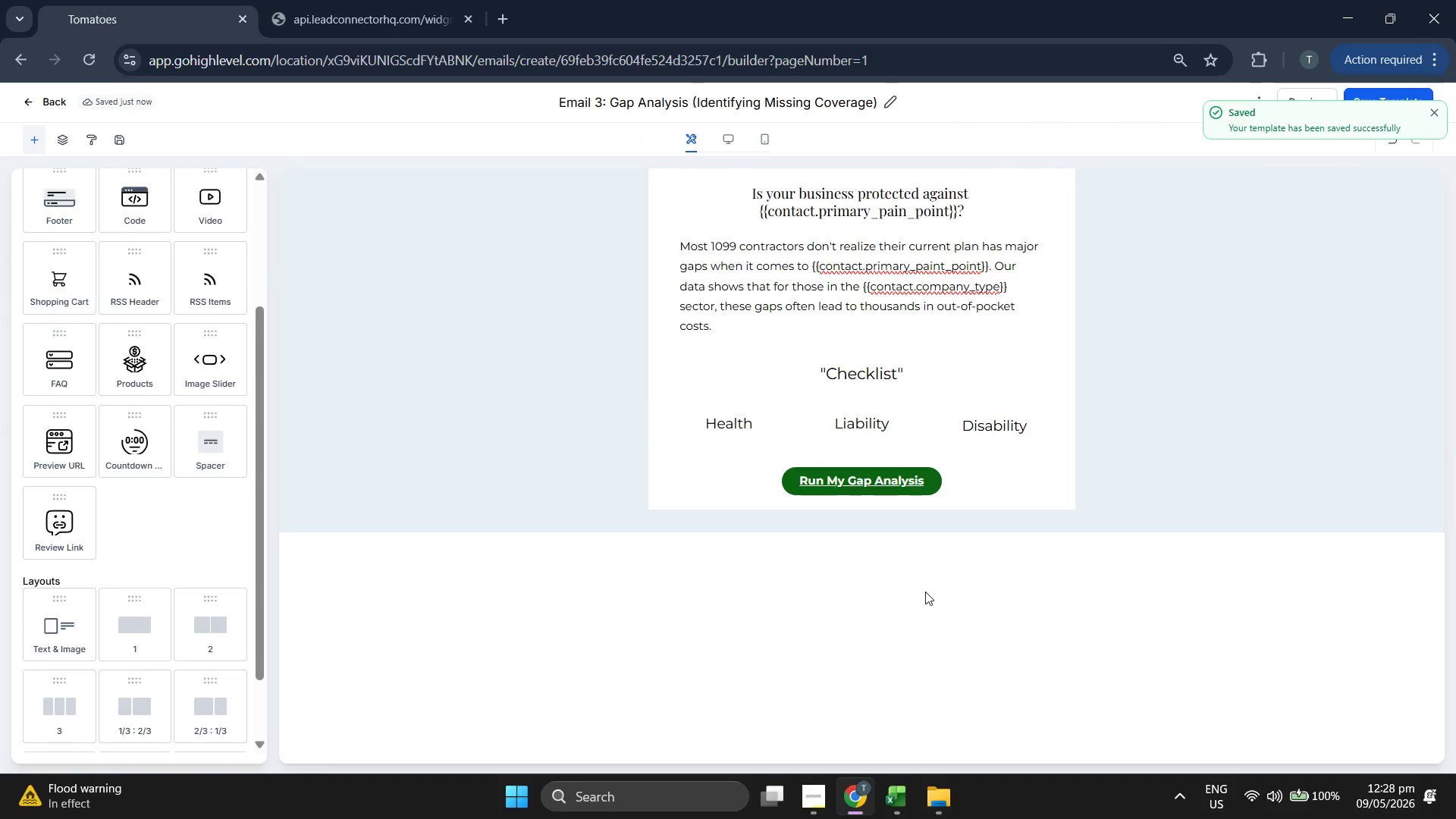 
double_click([1327, 106])
 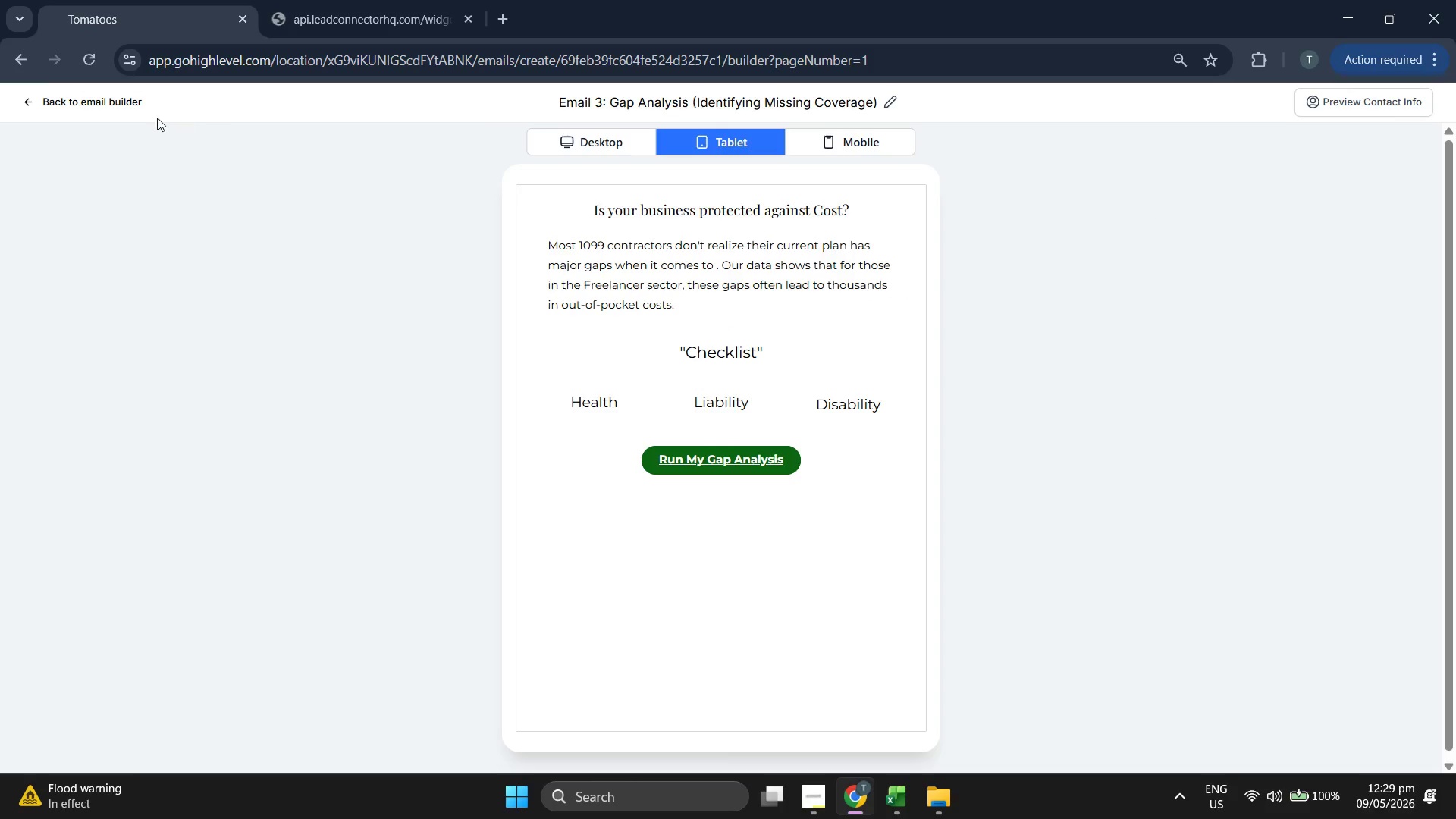 
left_click([39, 105])
 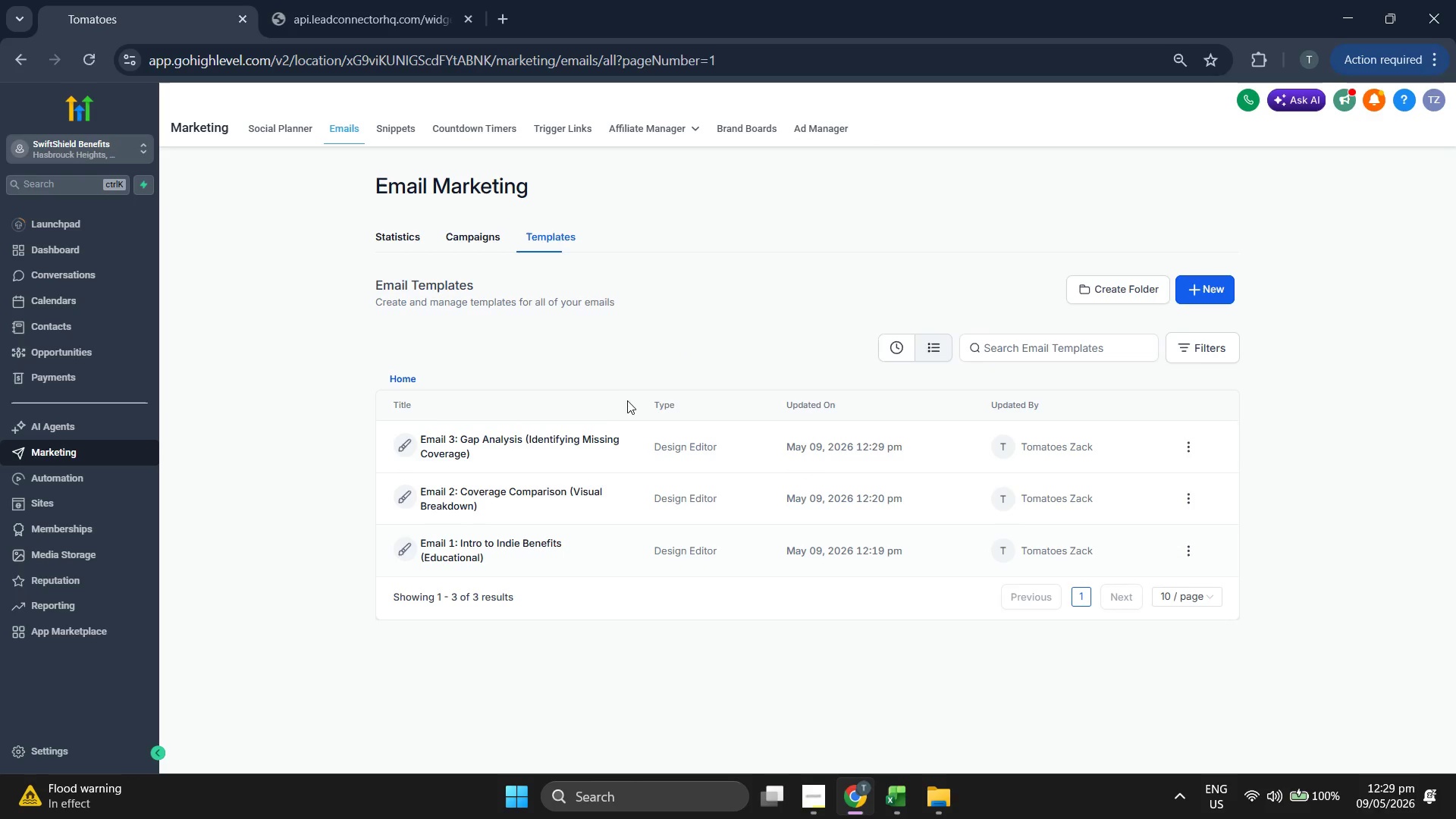 
wait(6.8)
 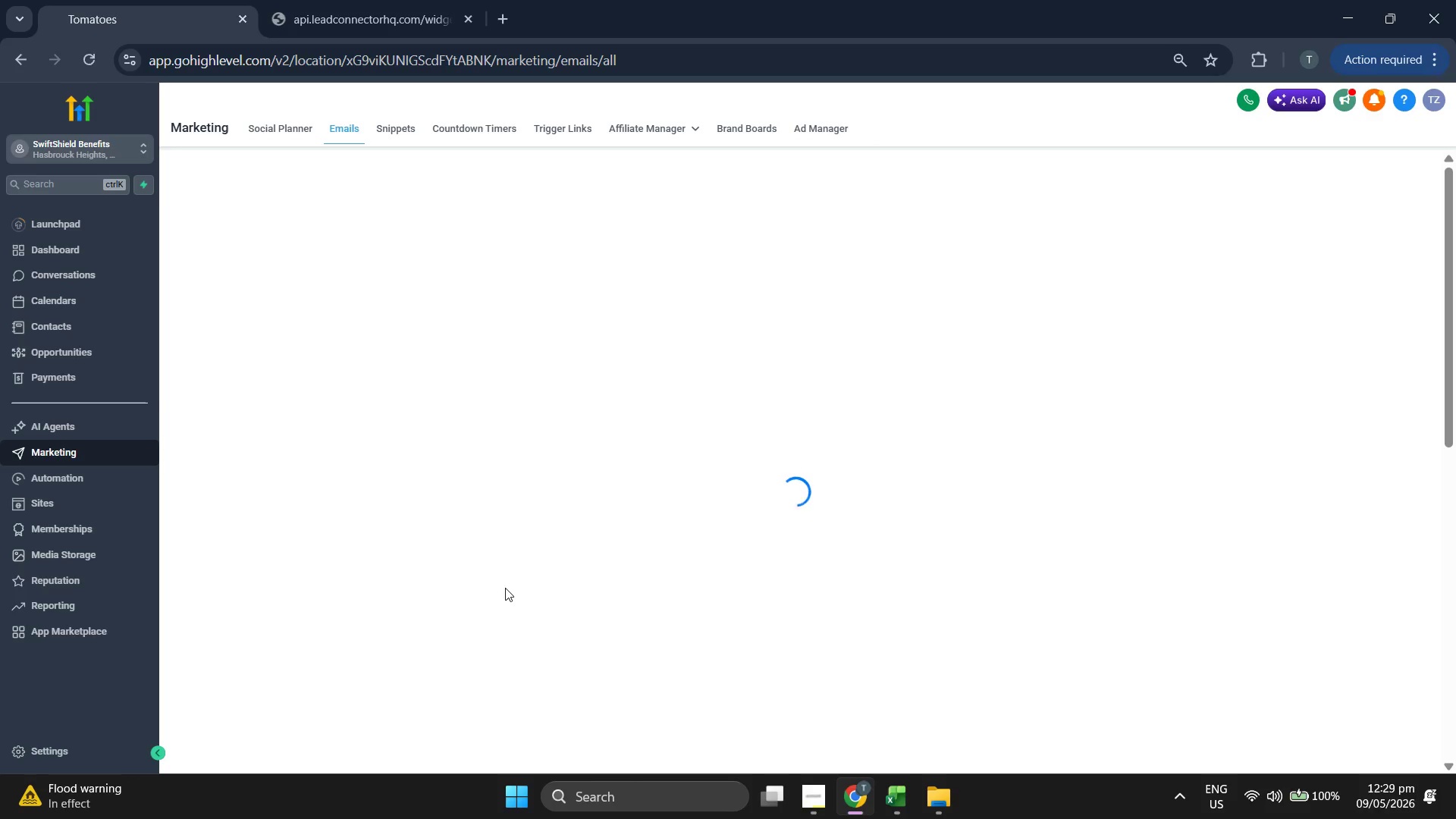 
left_click([1222, 290])
 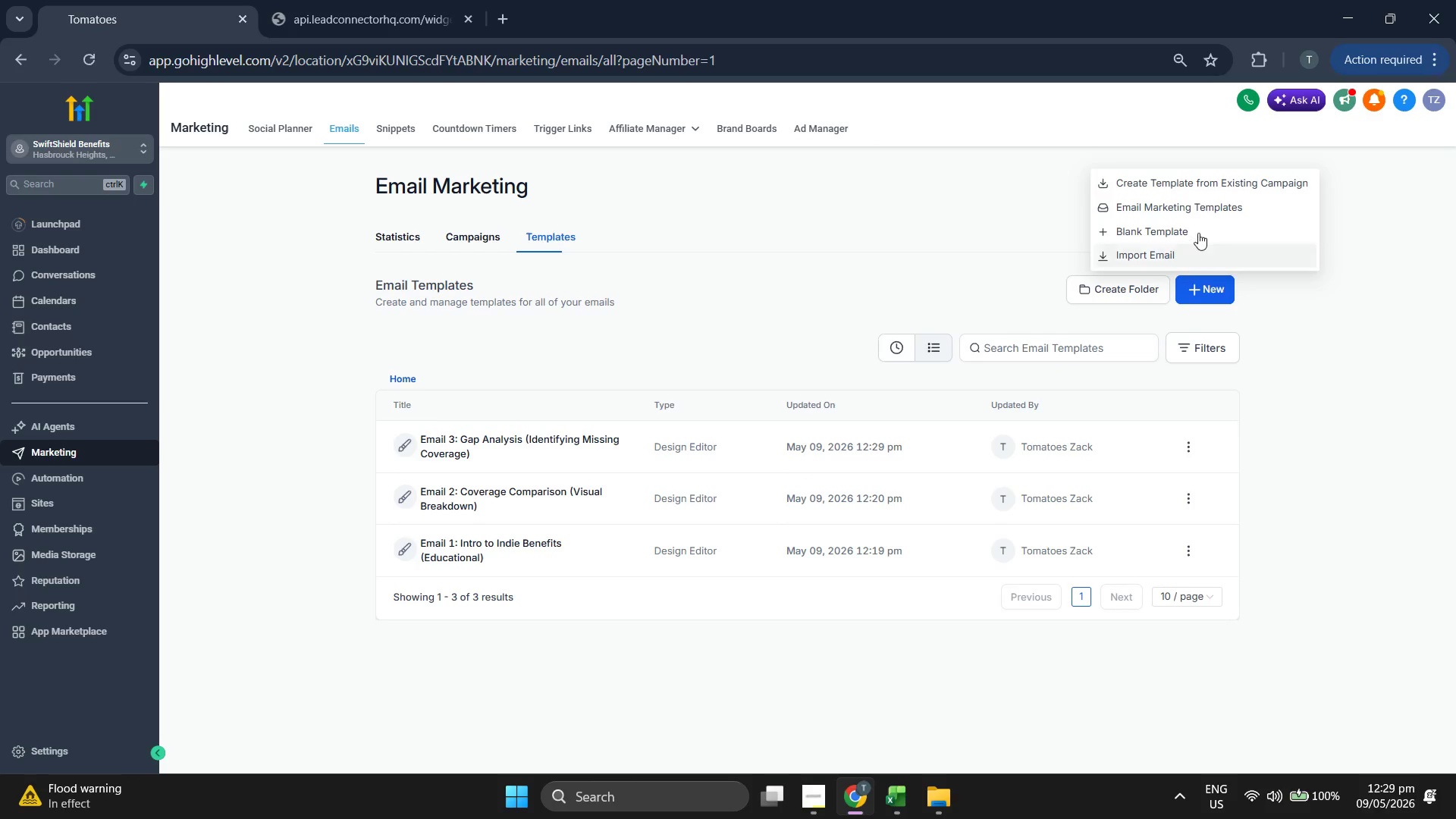 
left_click([1199, 231])
 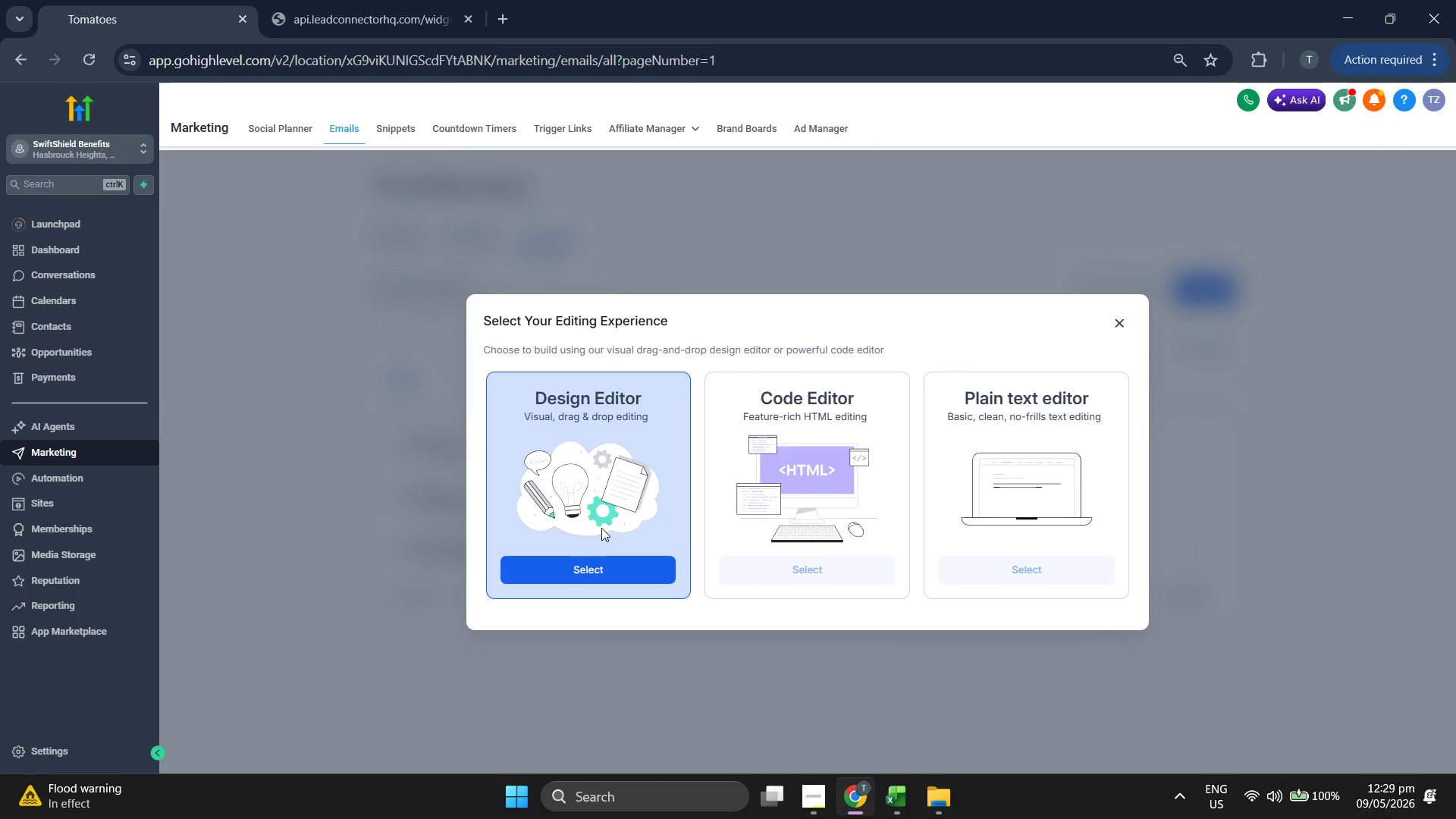 
left_click([603, 564])
 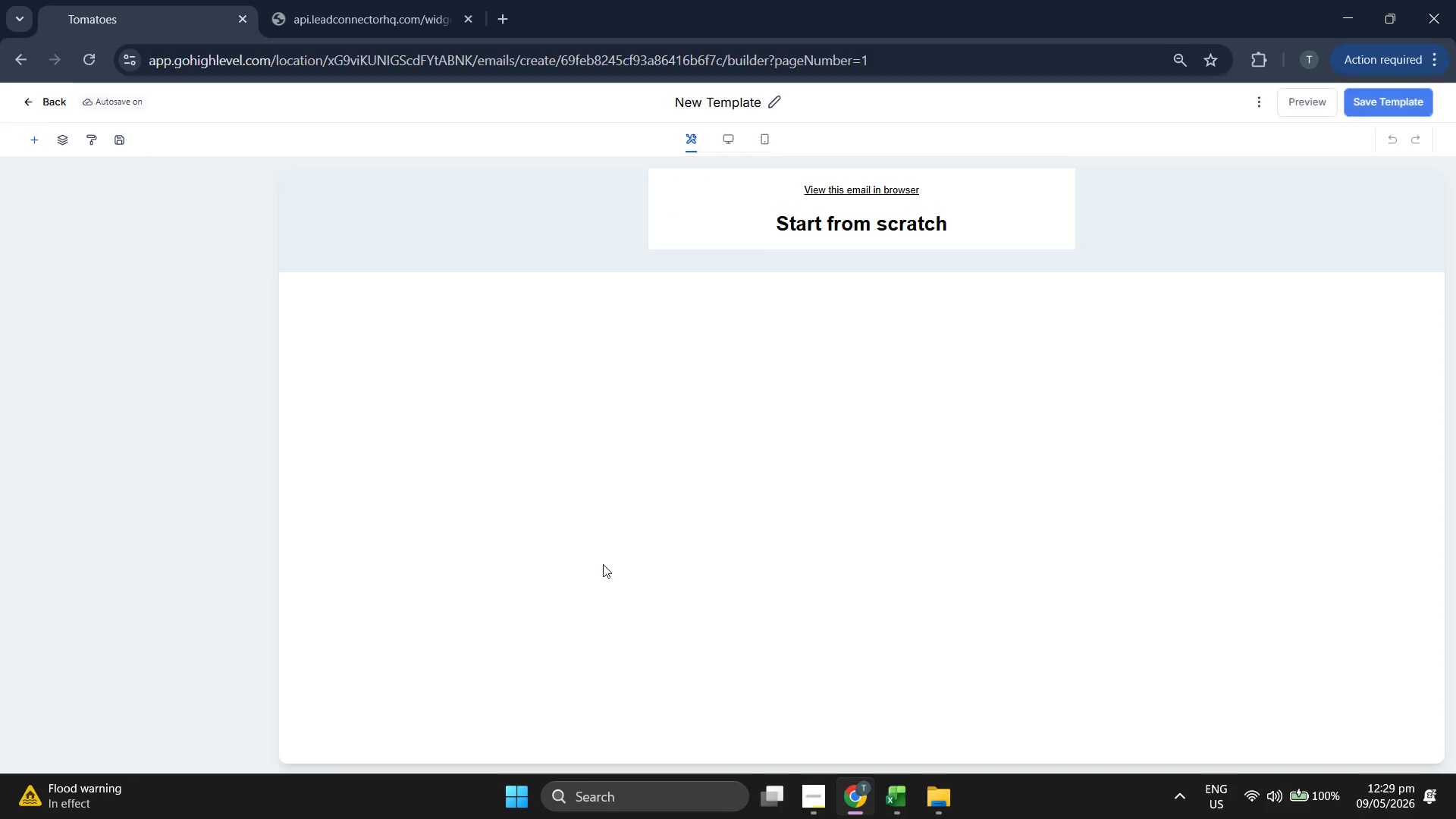 
wait(6.39)
 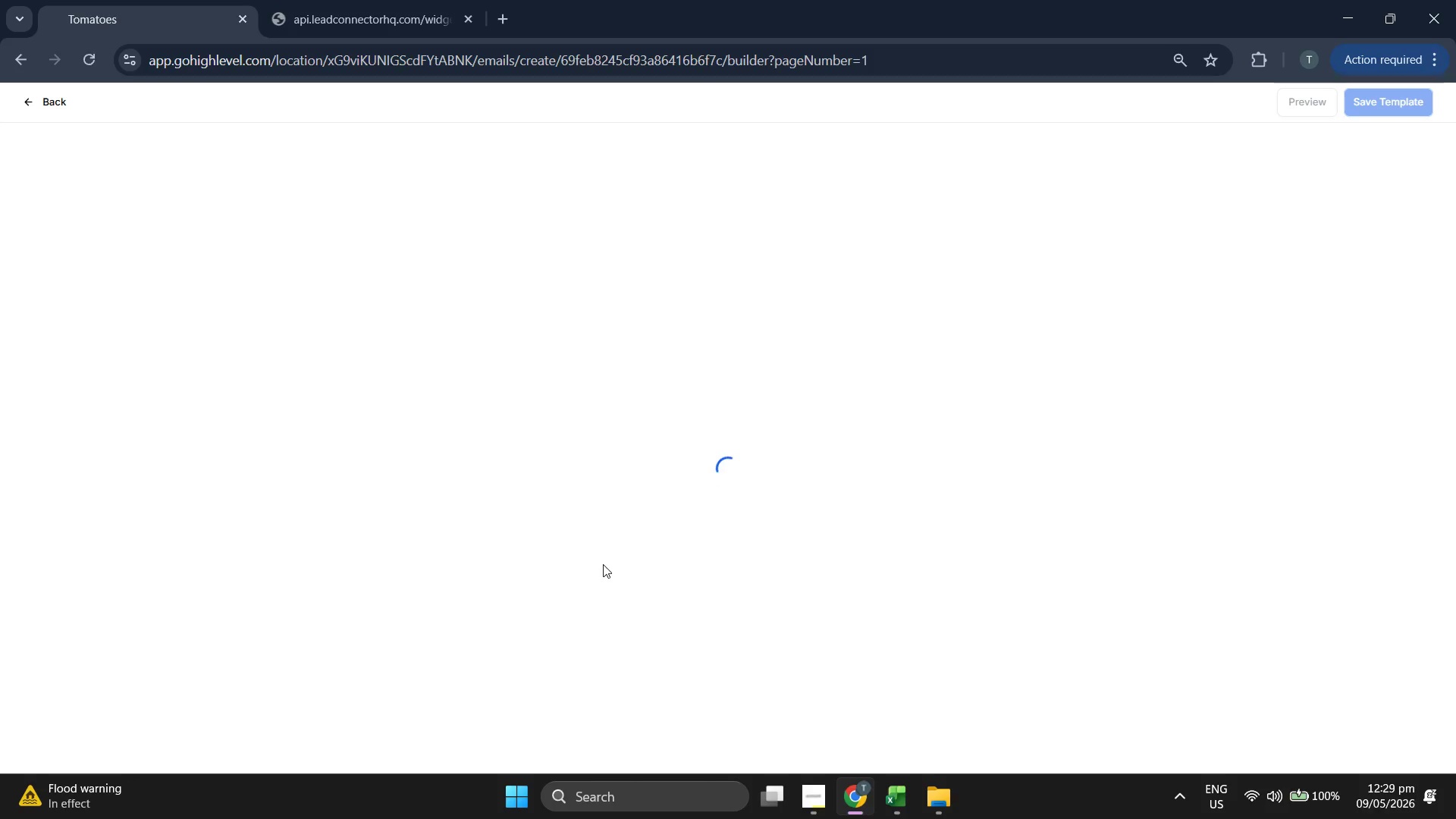 
left_click([733, 99])
 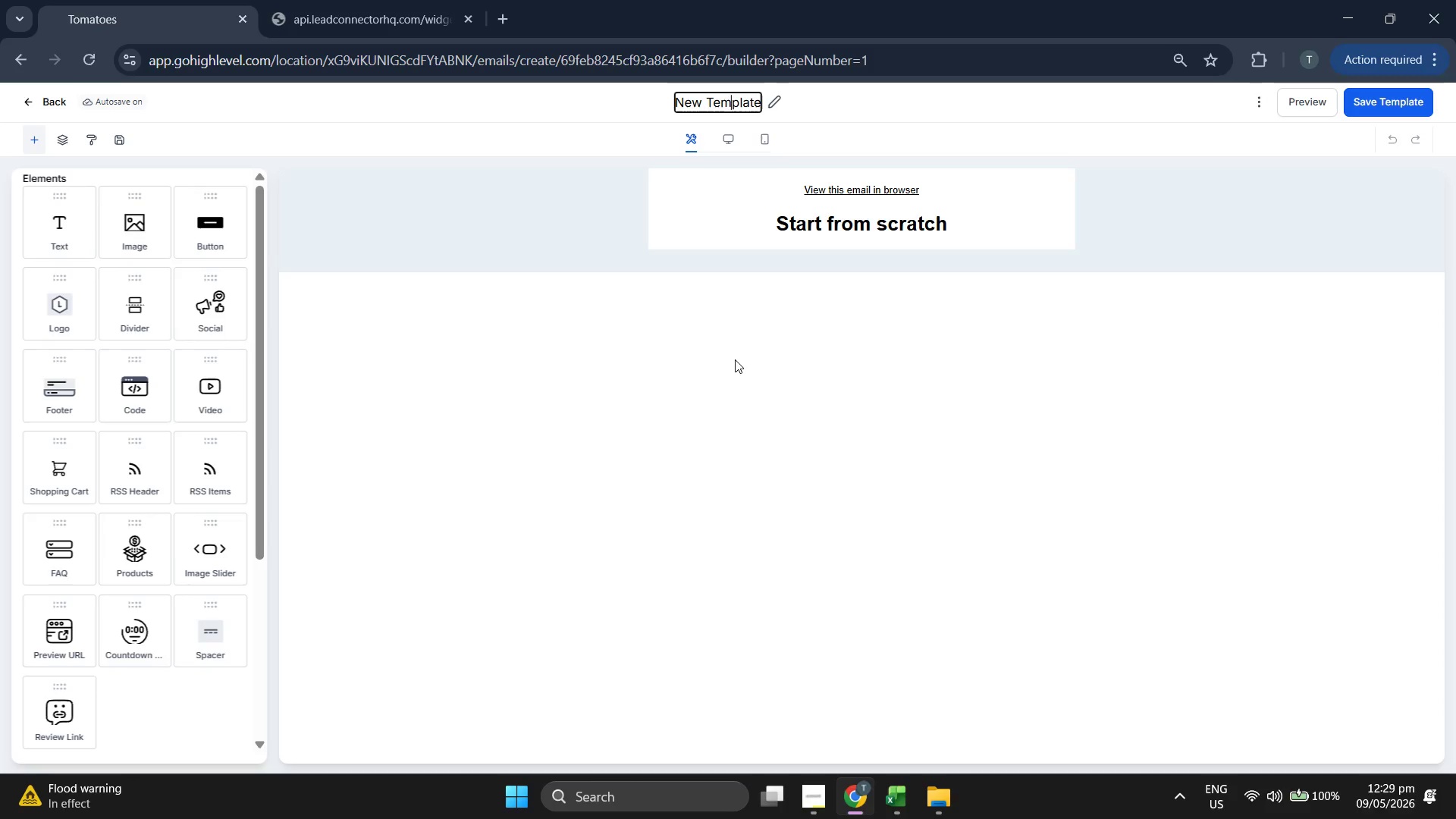 
key(ArrowRight)
 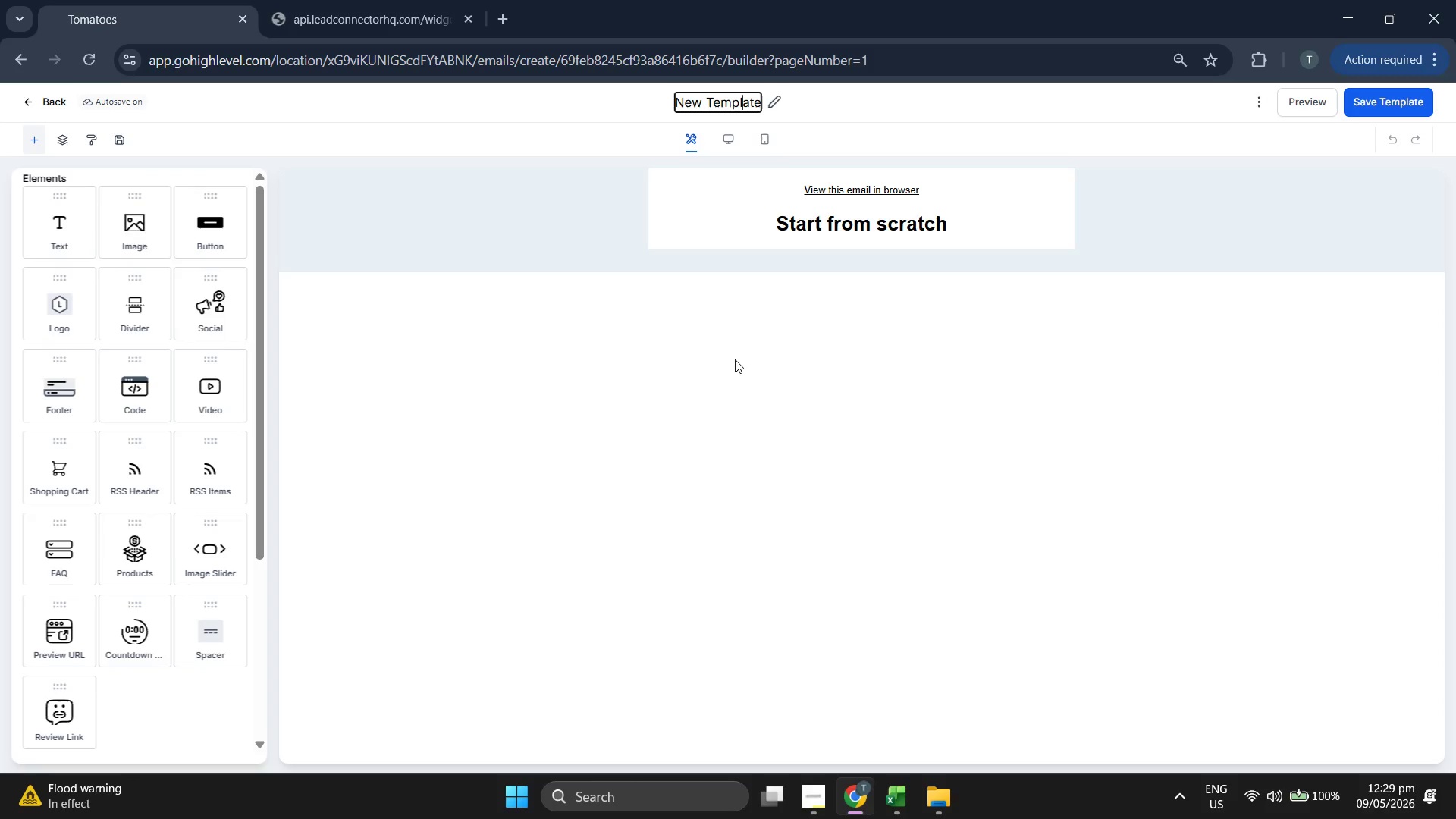 
key(ArrowRight)
 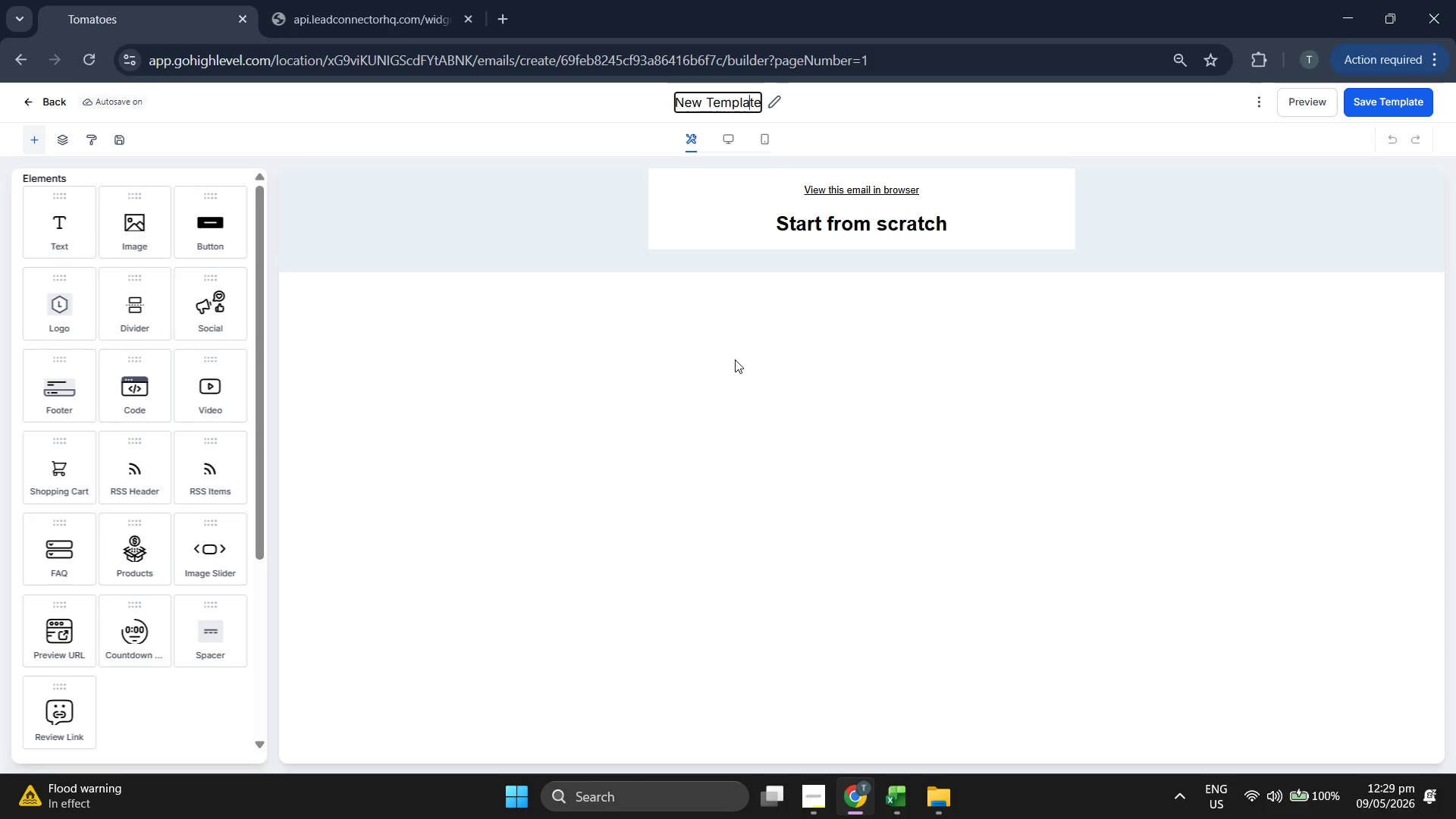 
key(ArrowRight)
 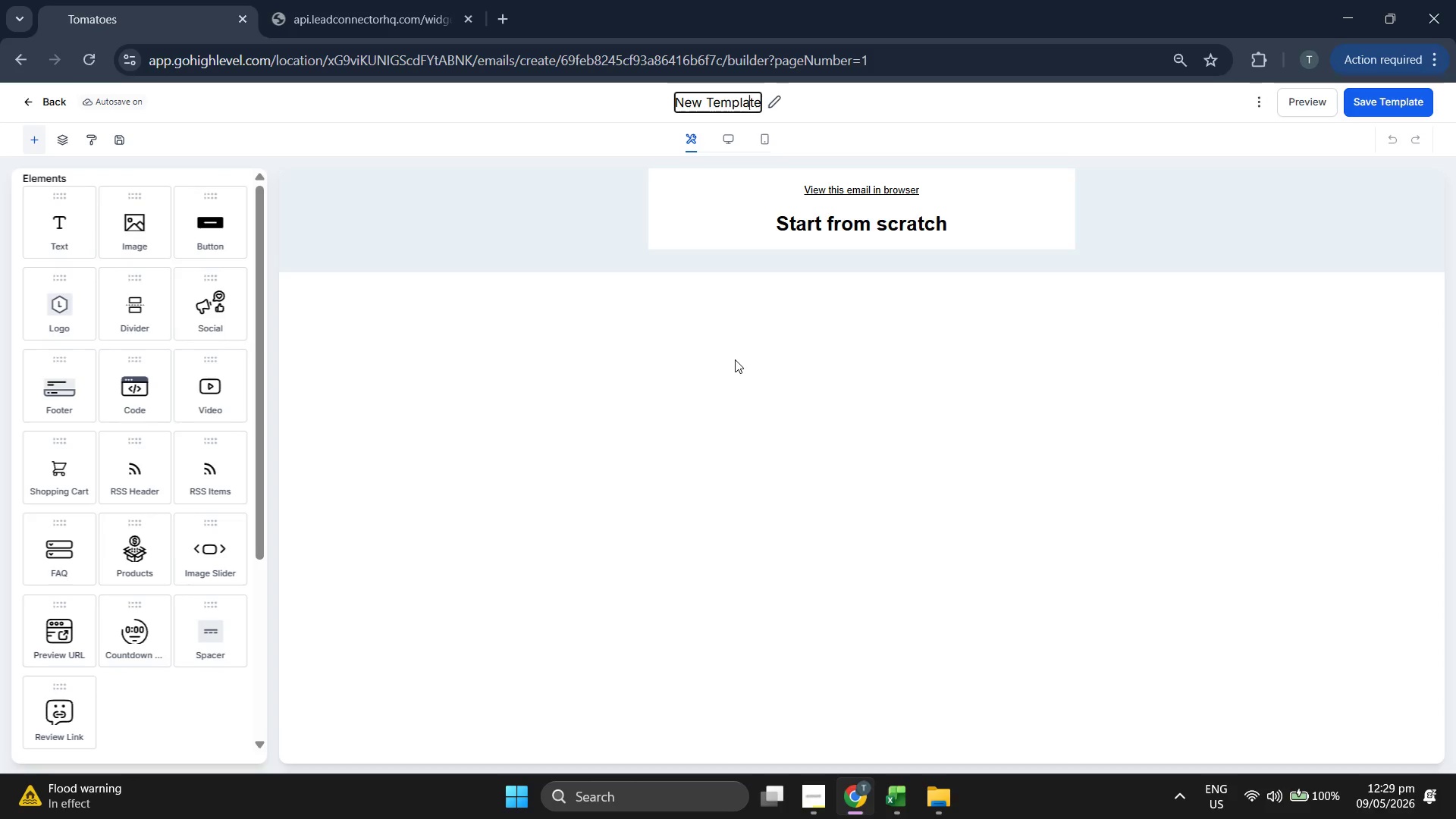 
key(ArrowRight)
 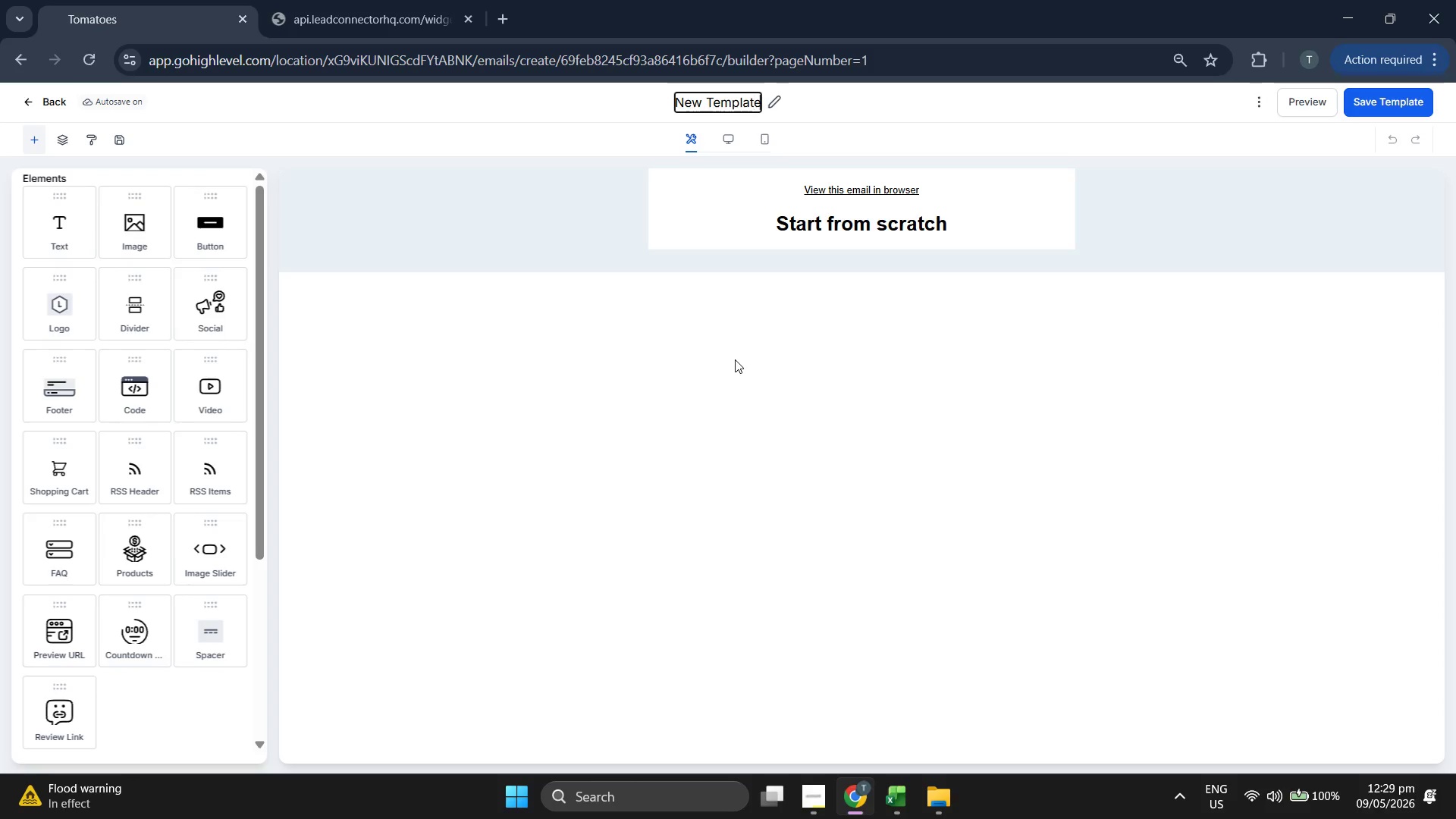 
key(ArrowRight)
 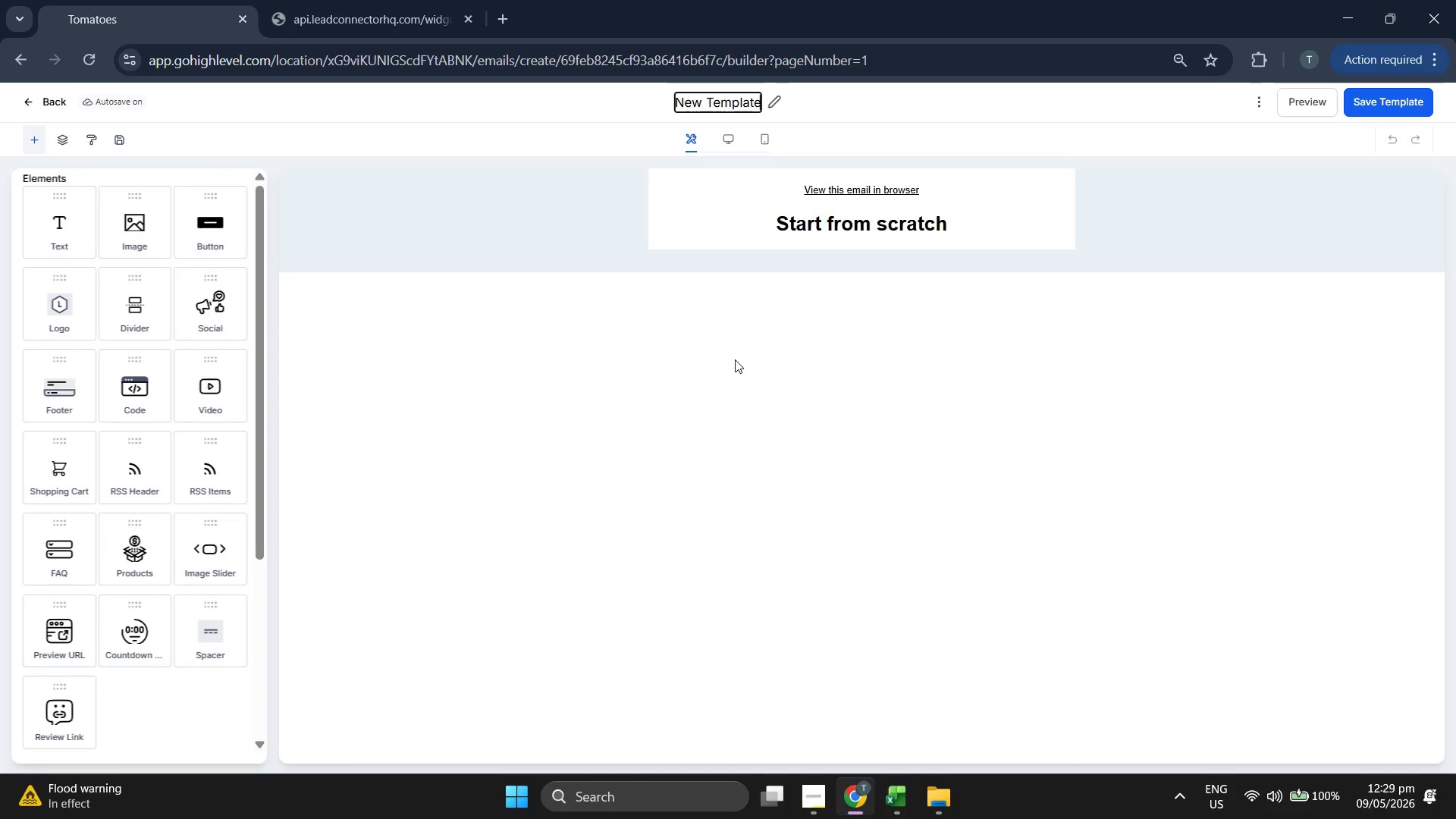 
key(Backspace)
key(Backspace)
key(Backspace)
key(Backspace)
key(Backspace)
key(Backspace)
key(Backspace)
key(Backspace)
key(Backspace)
key(Backspace)
key(Backspace)
key(Backspace)
type(Em)
key(Backspace)
type(mail 4: Client Spoit)
key(Backspace)
key(Backspace)
type(tlight (Social Proof))
 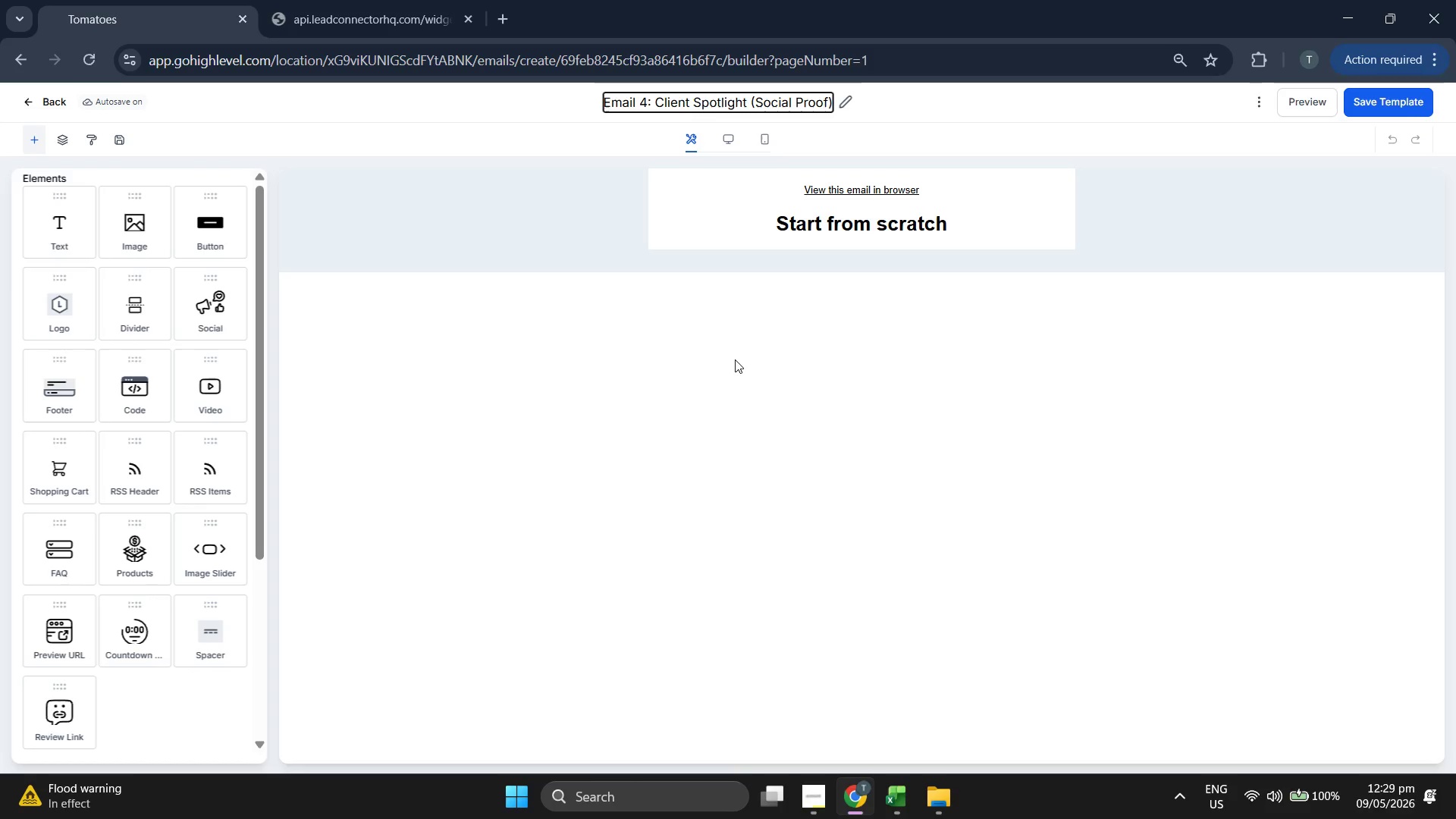 
left_click([875, 429])
 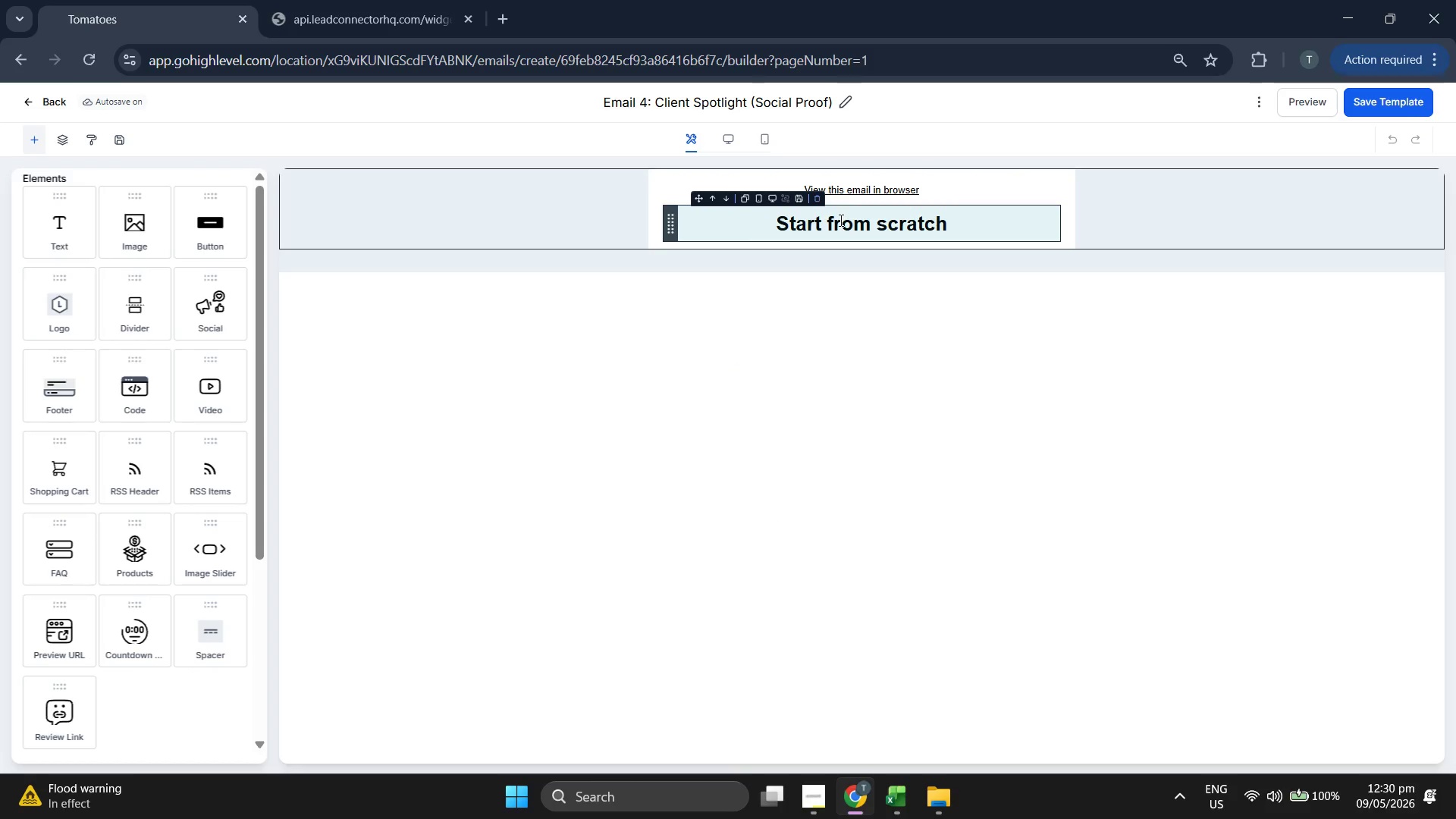 
wait(5.67)
 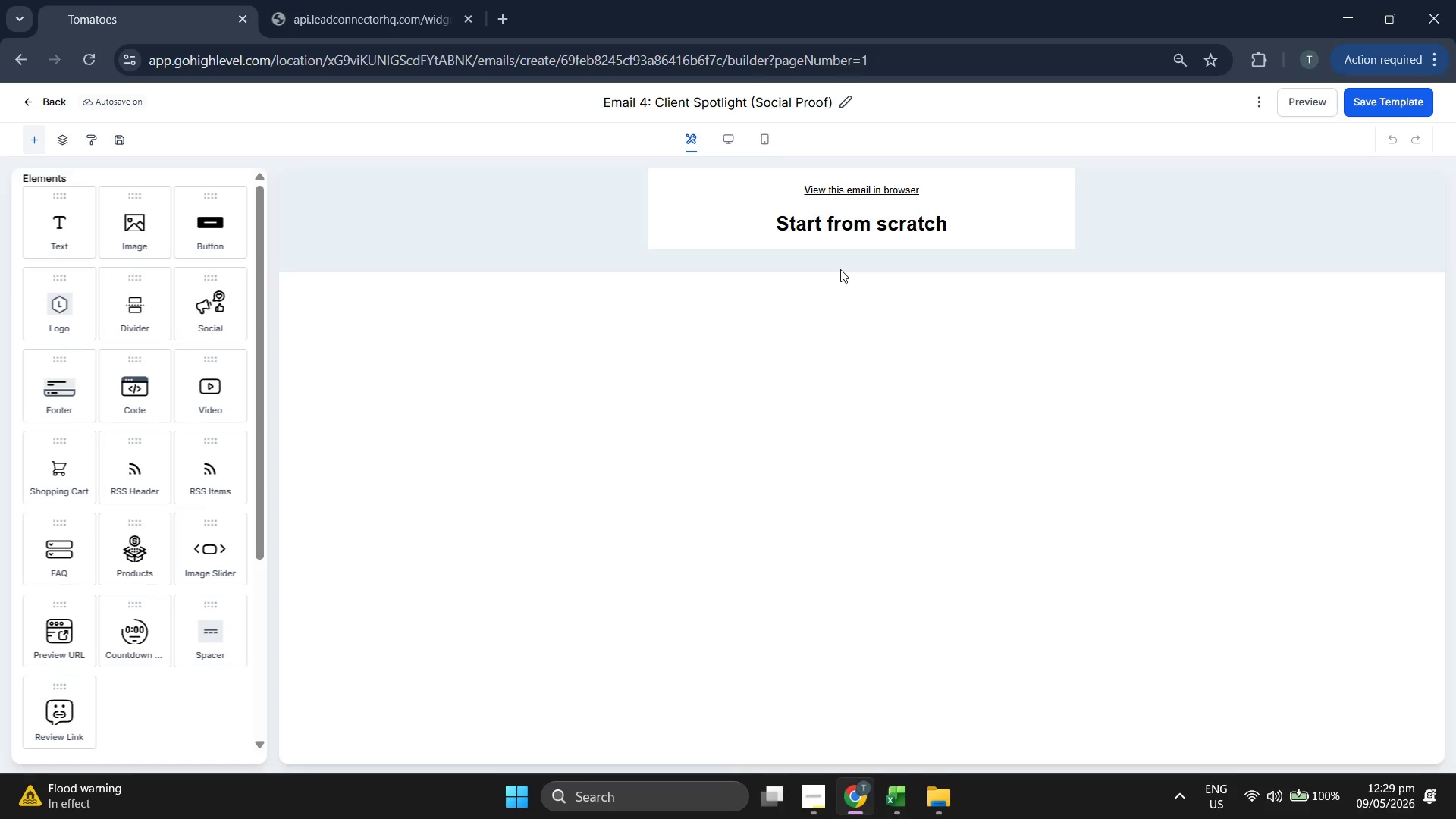 
left_click([817, 196])
 